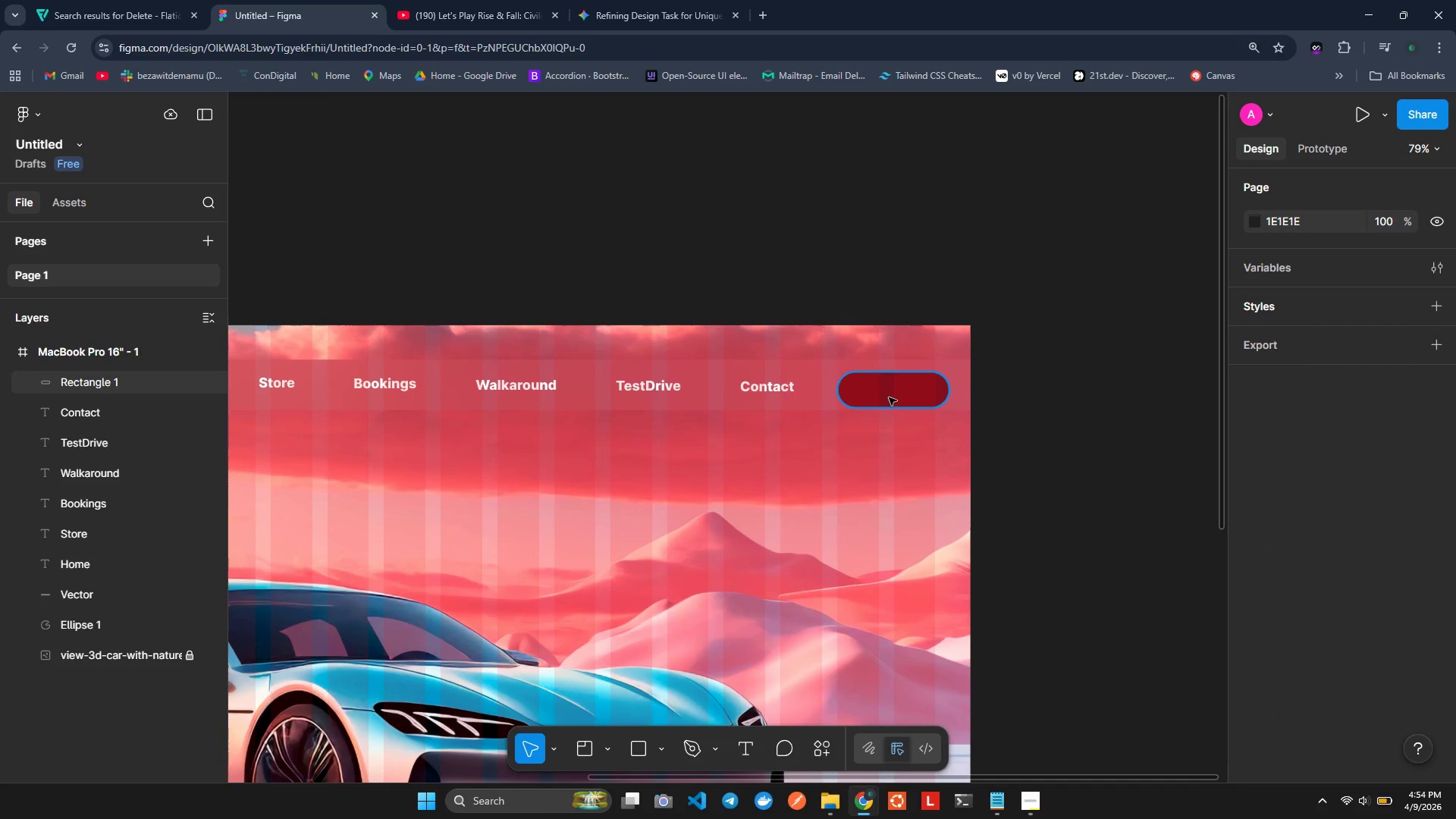 
left_click_drag(start_coordinate=[889, 397], to_coordinate=[889, 389])
 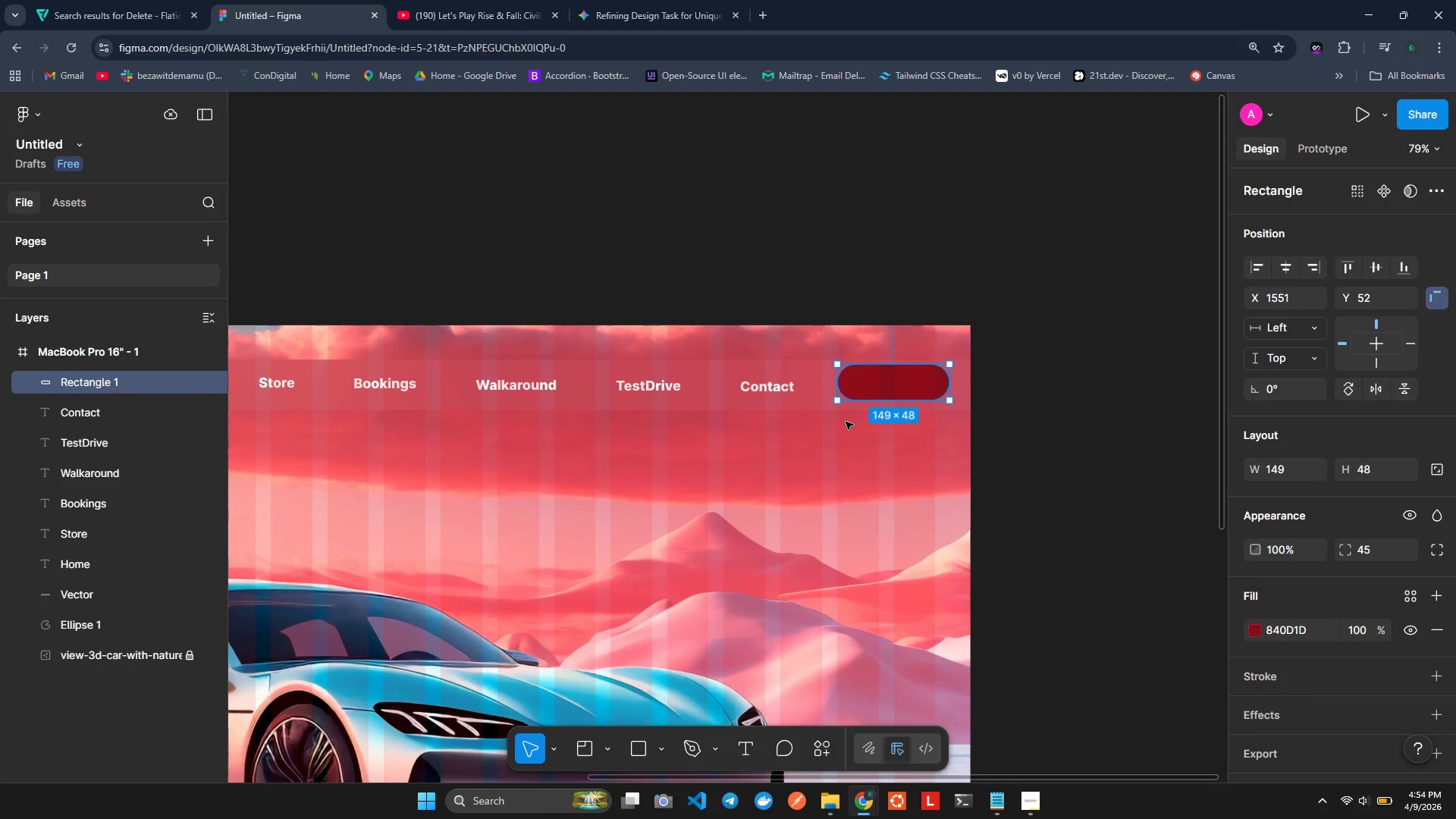 
left_click([846, 422])
 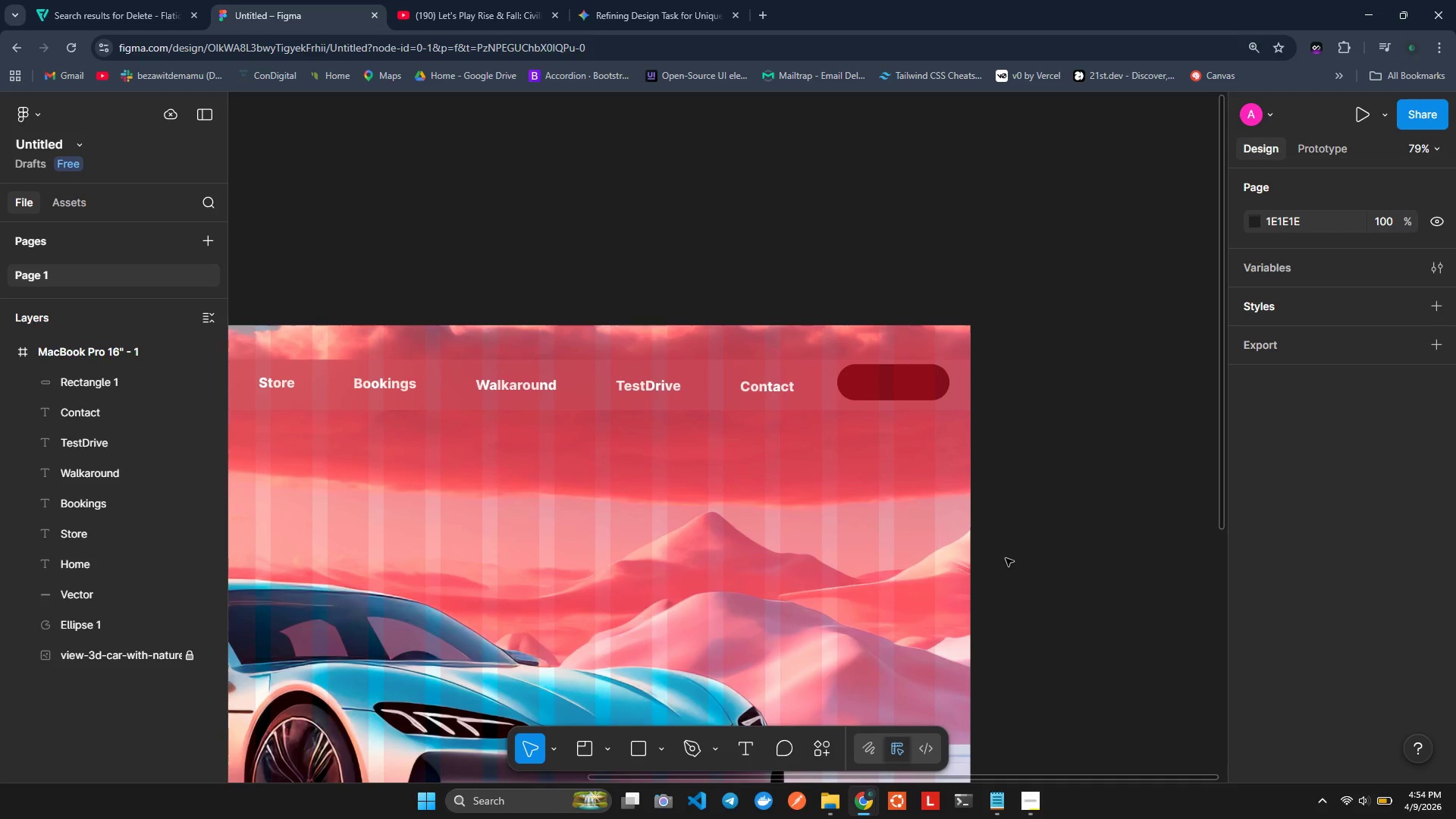 
wait(13.44)
 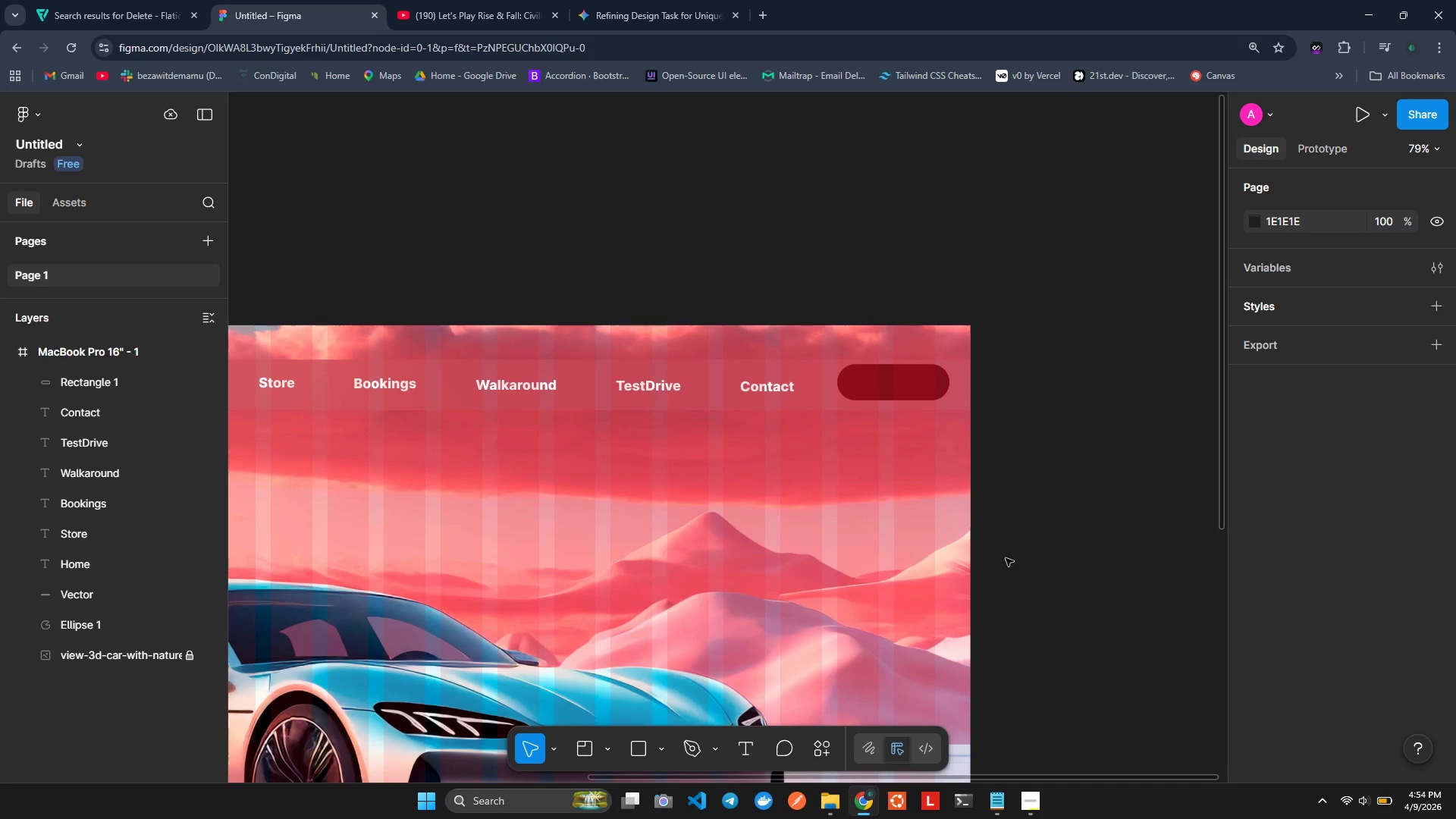 
left_click([789, 554])
 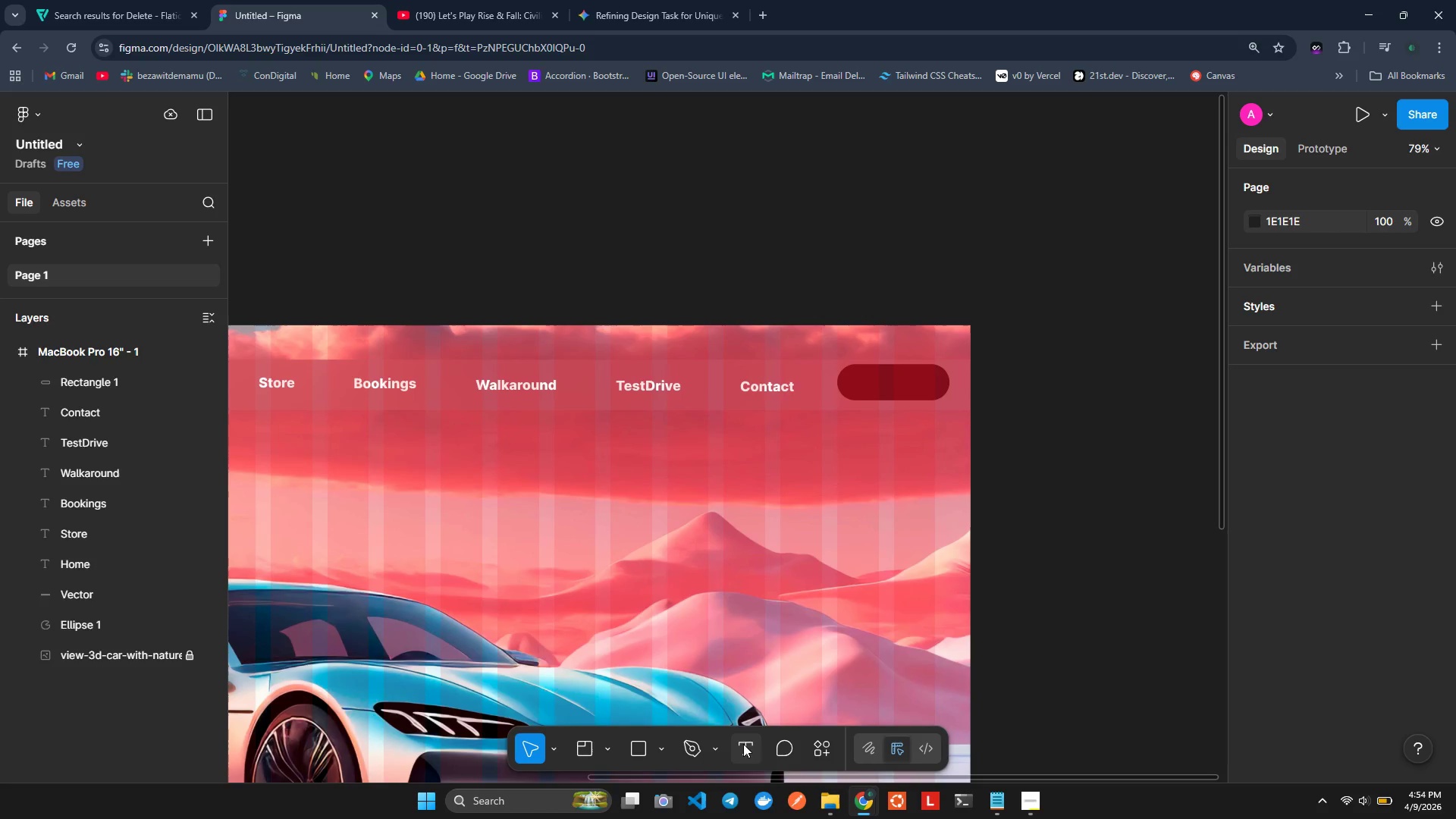 
left_click([752, 742])
 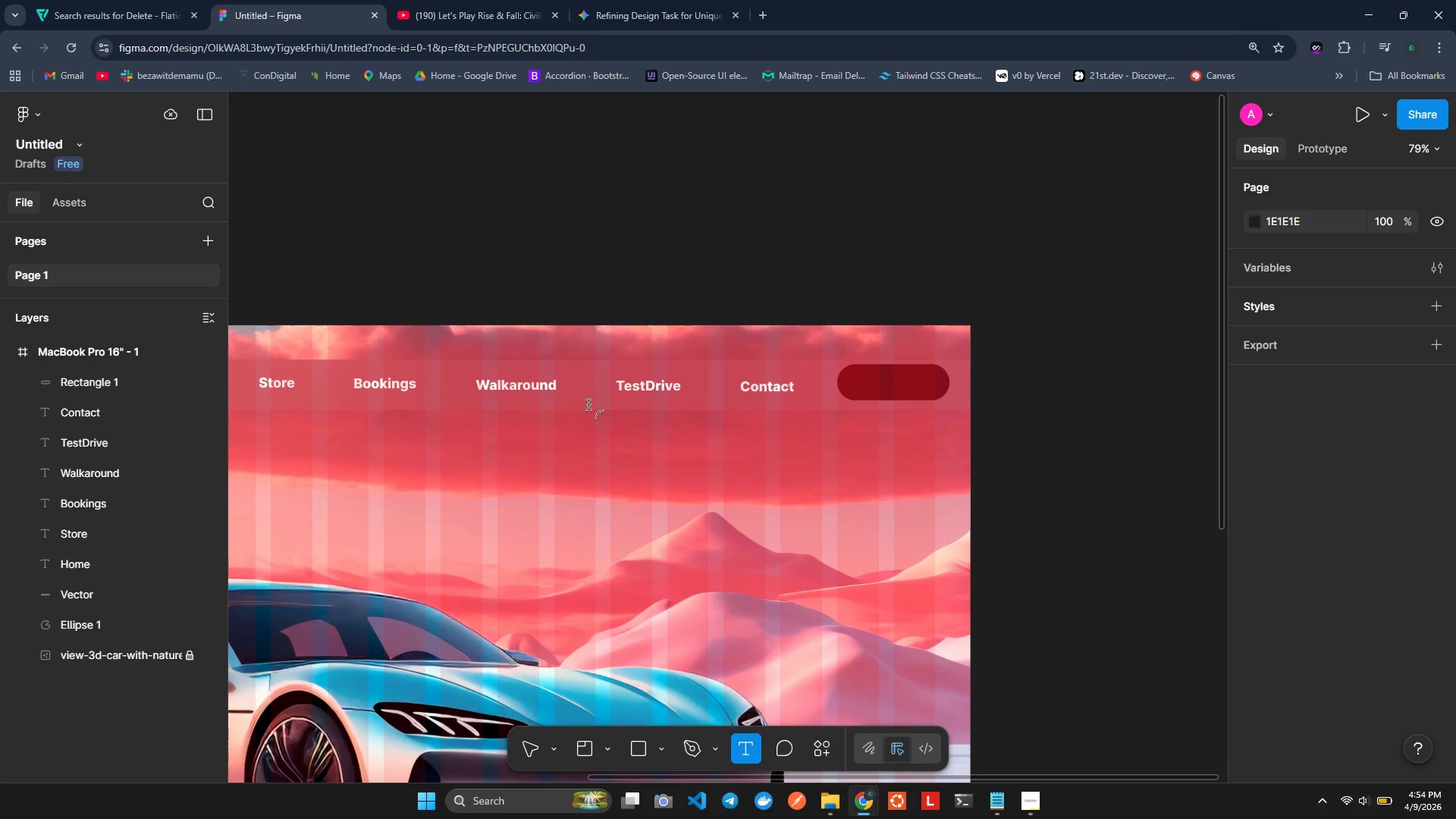 
left_click([766, 393])
 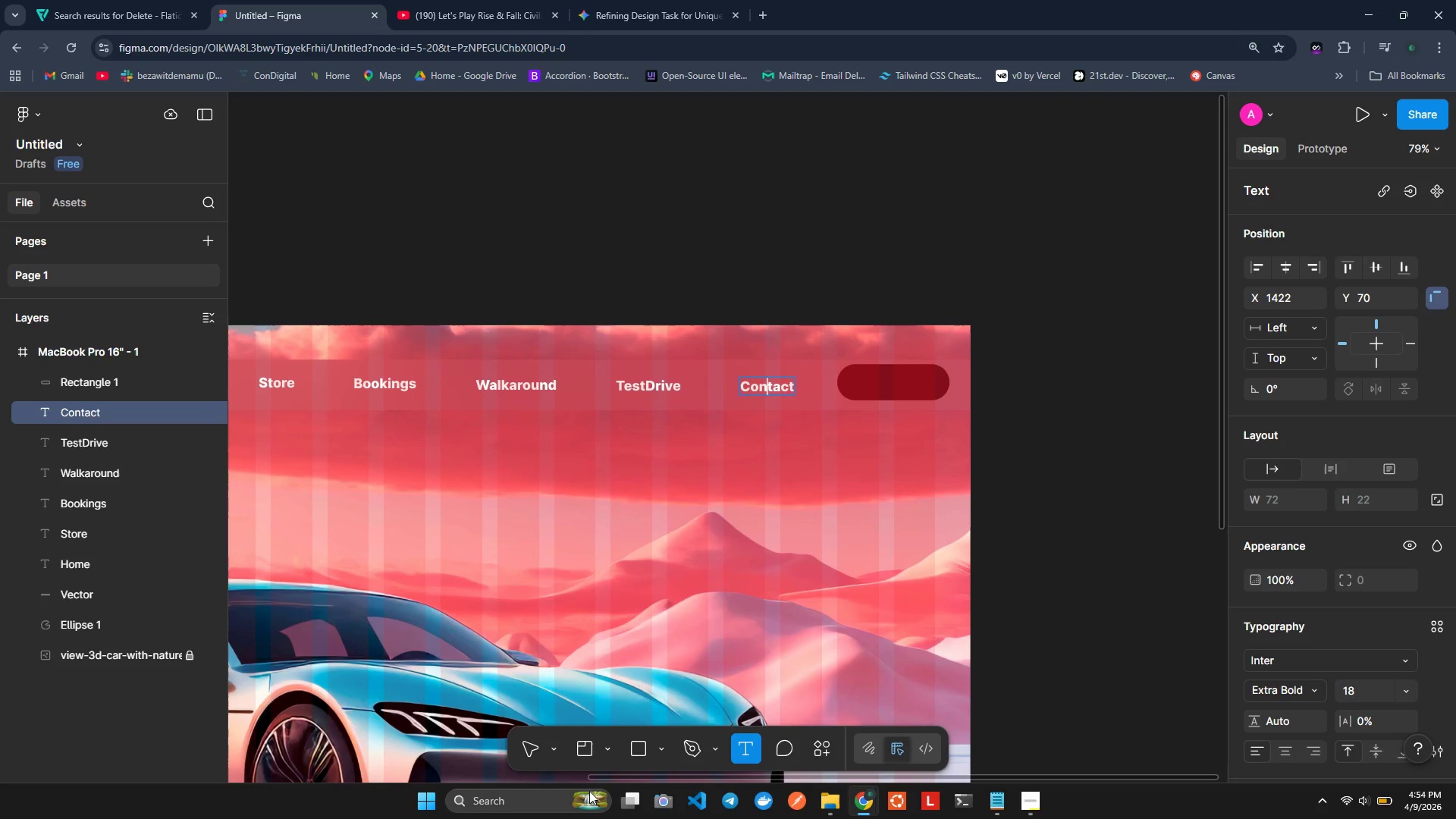 
left_click([520, 750])
 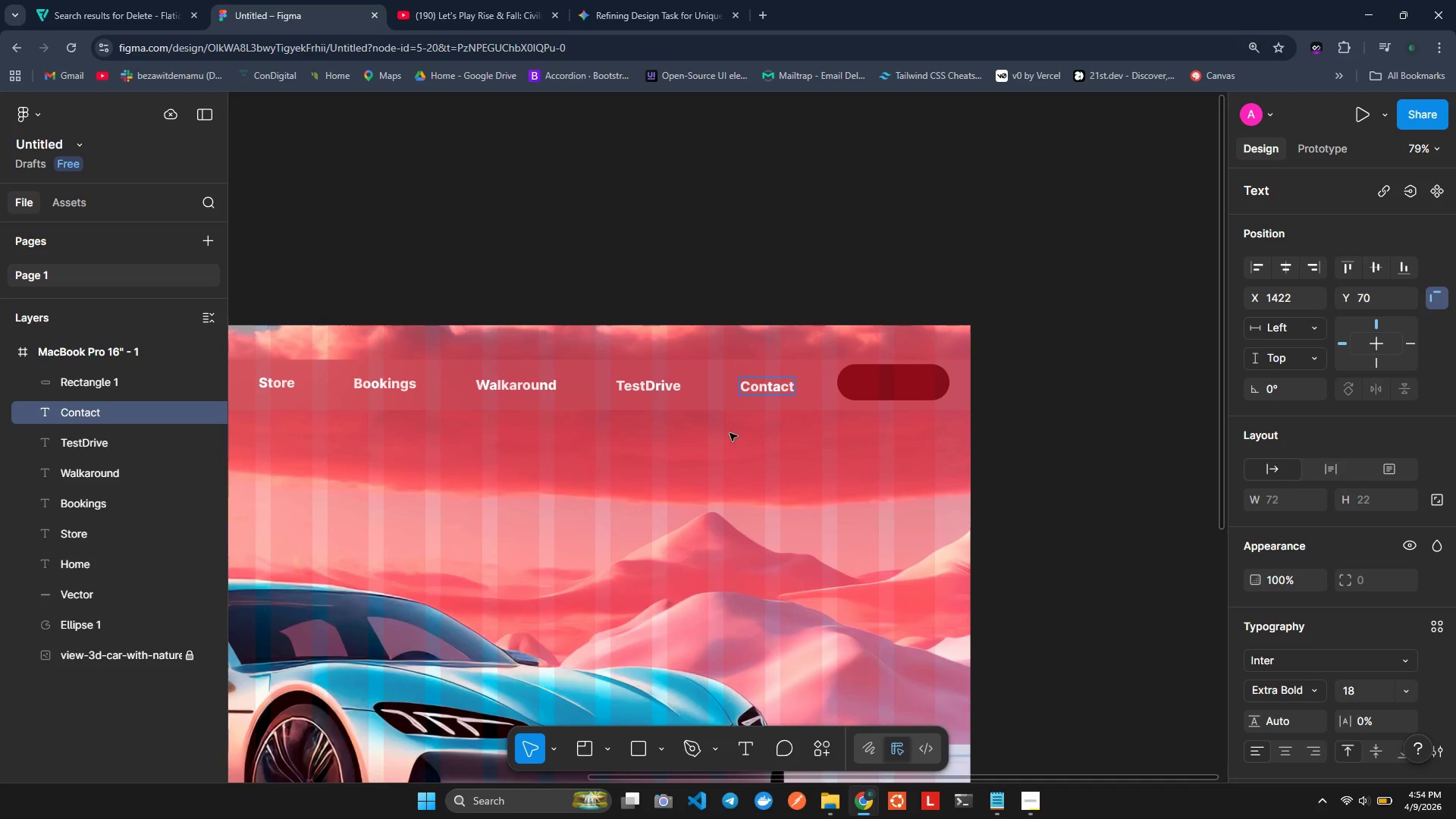 
left_click([731, 473])
 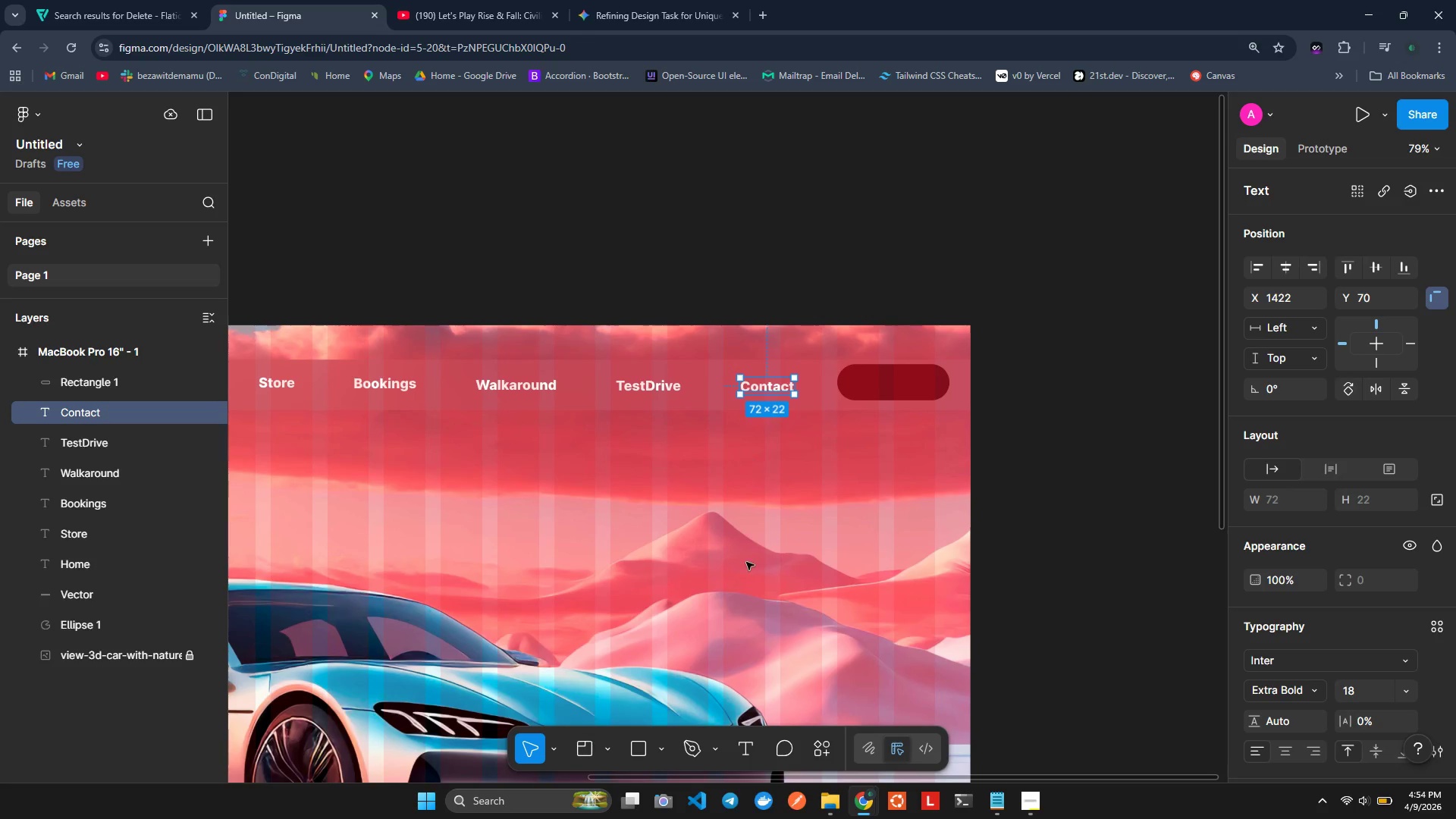 
left_click([746, 562])
 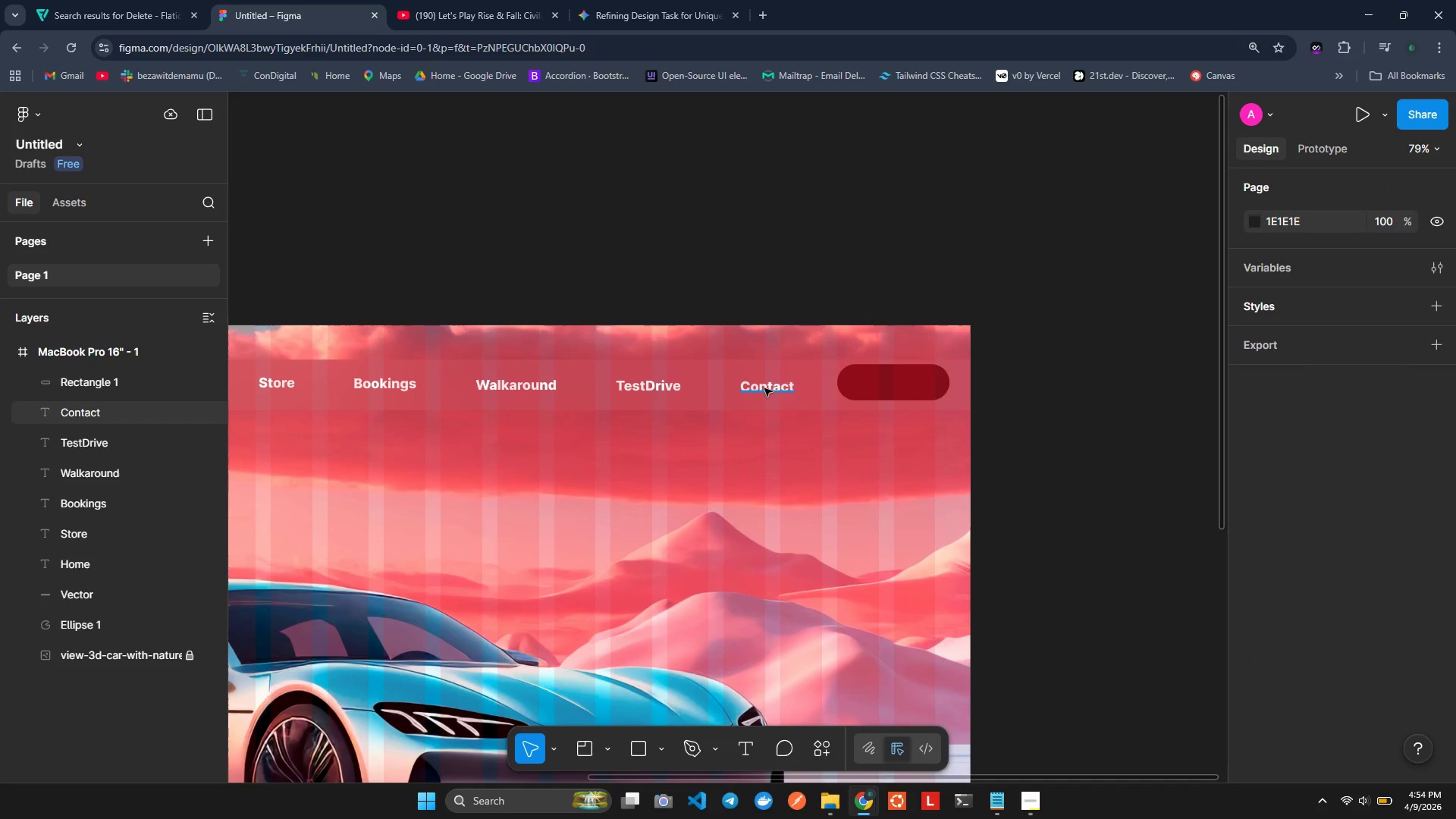 
left_click([765, 388])
 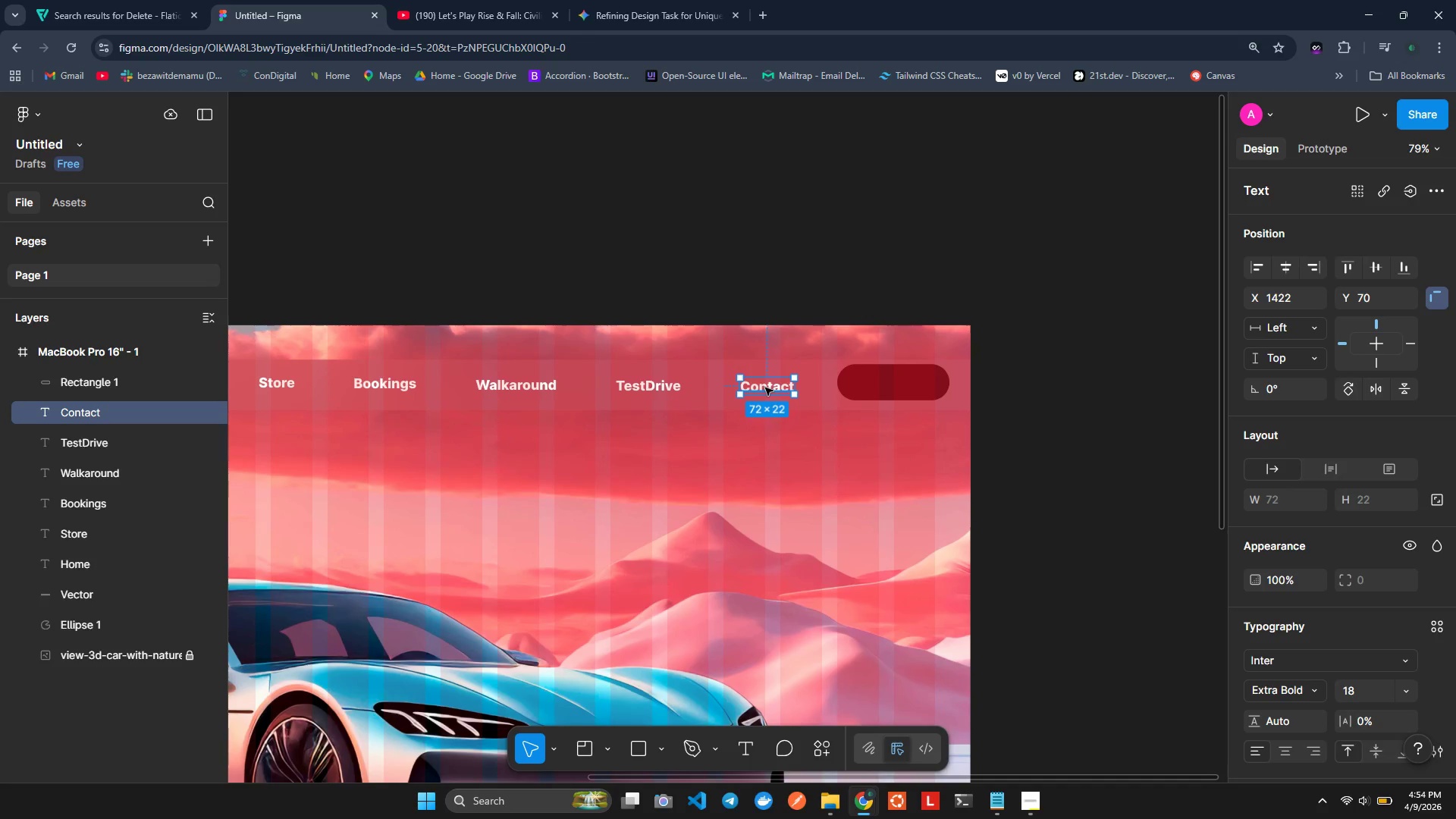 
hold_key(key=AltLeft, duration=1.52)
left_click_drag(start_coordinate=[765, 388], to_coordinate=[722, 486])
 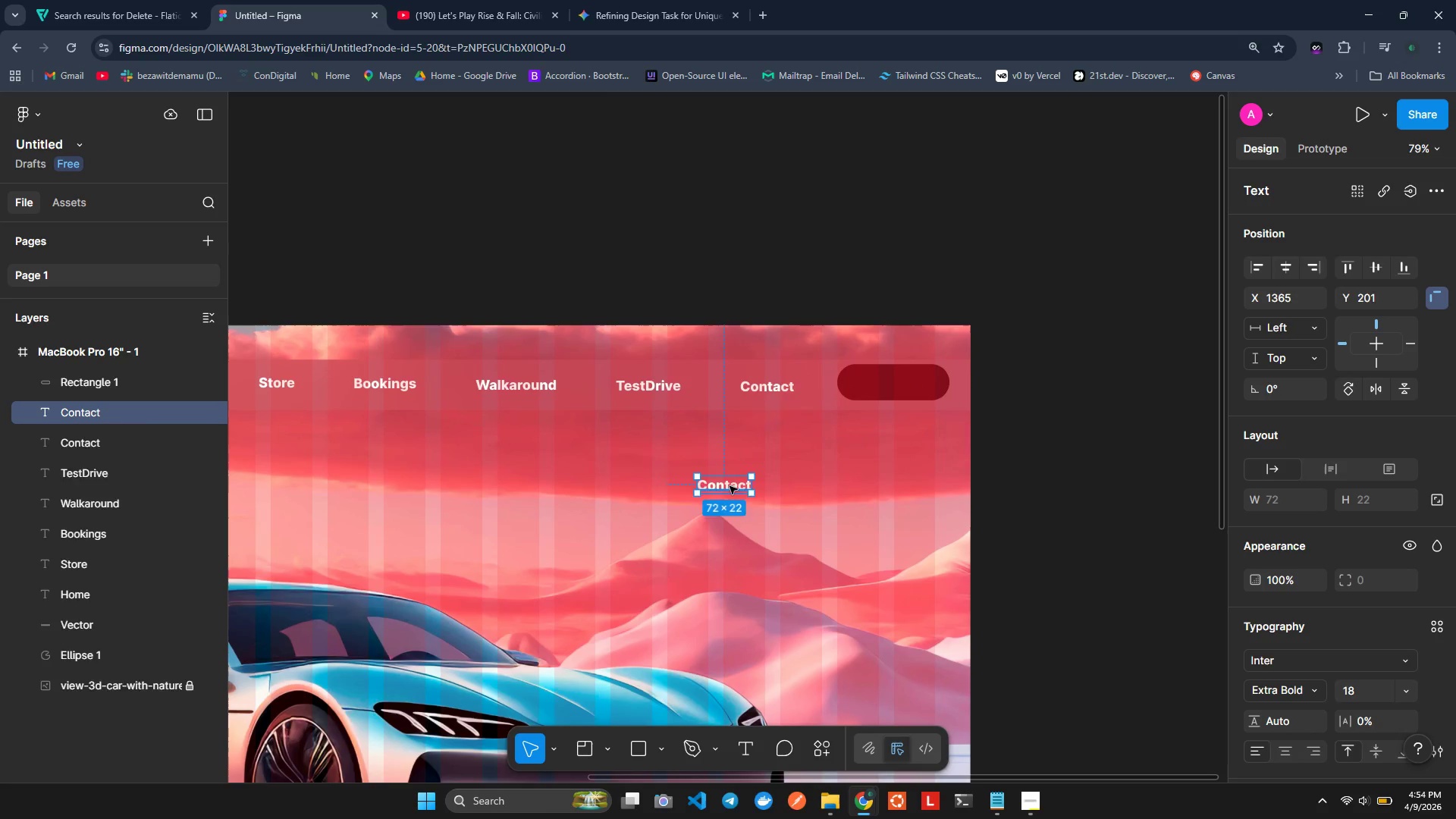 
hold_key(key=AltLeft, duration=1.5)
 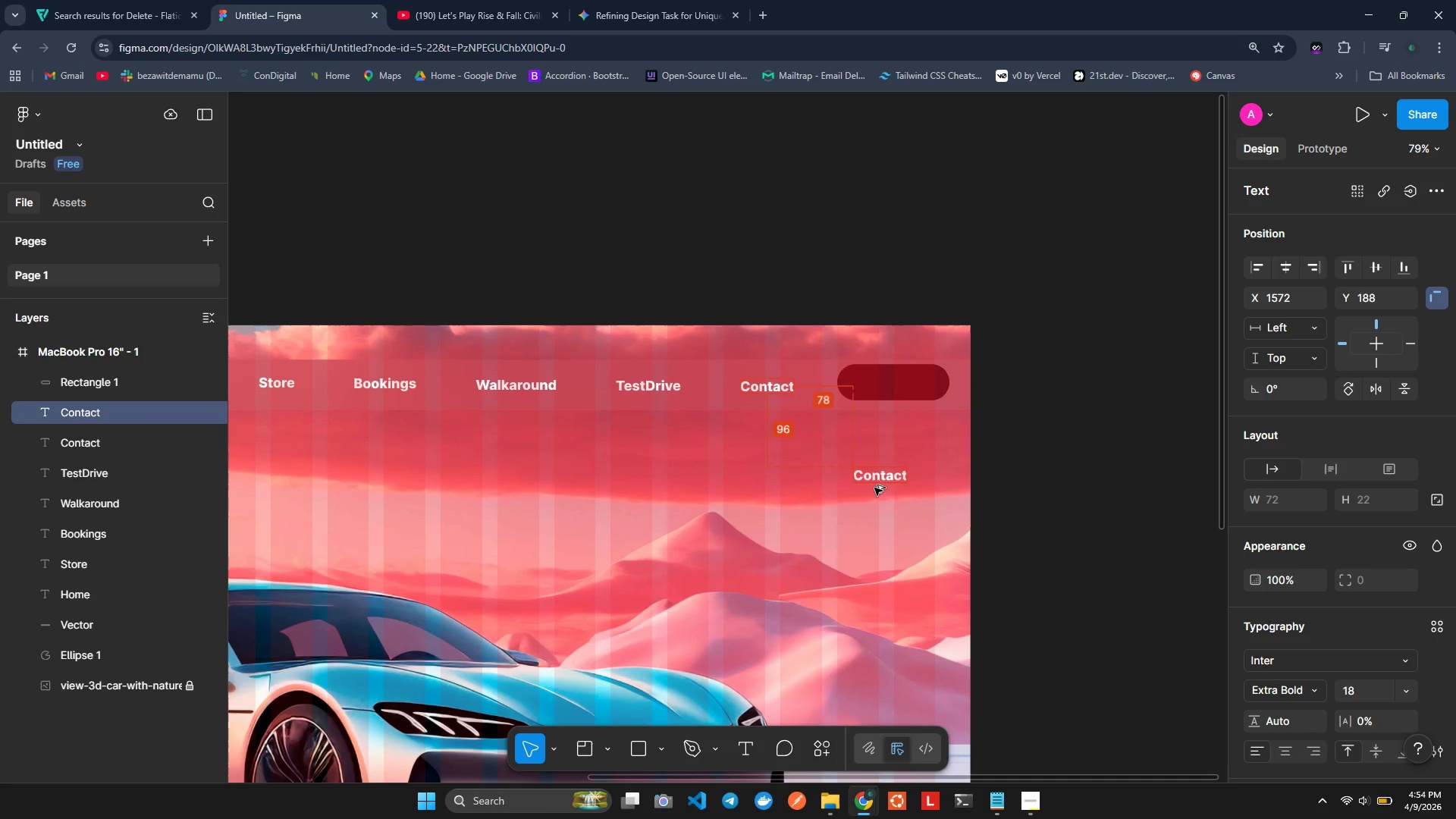 
hold_key(key=AltLeft, duration=1.51)
 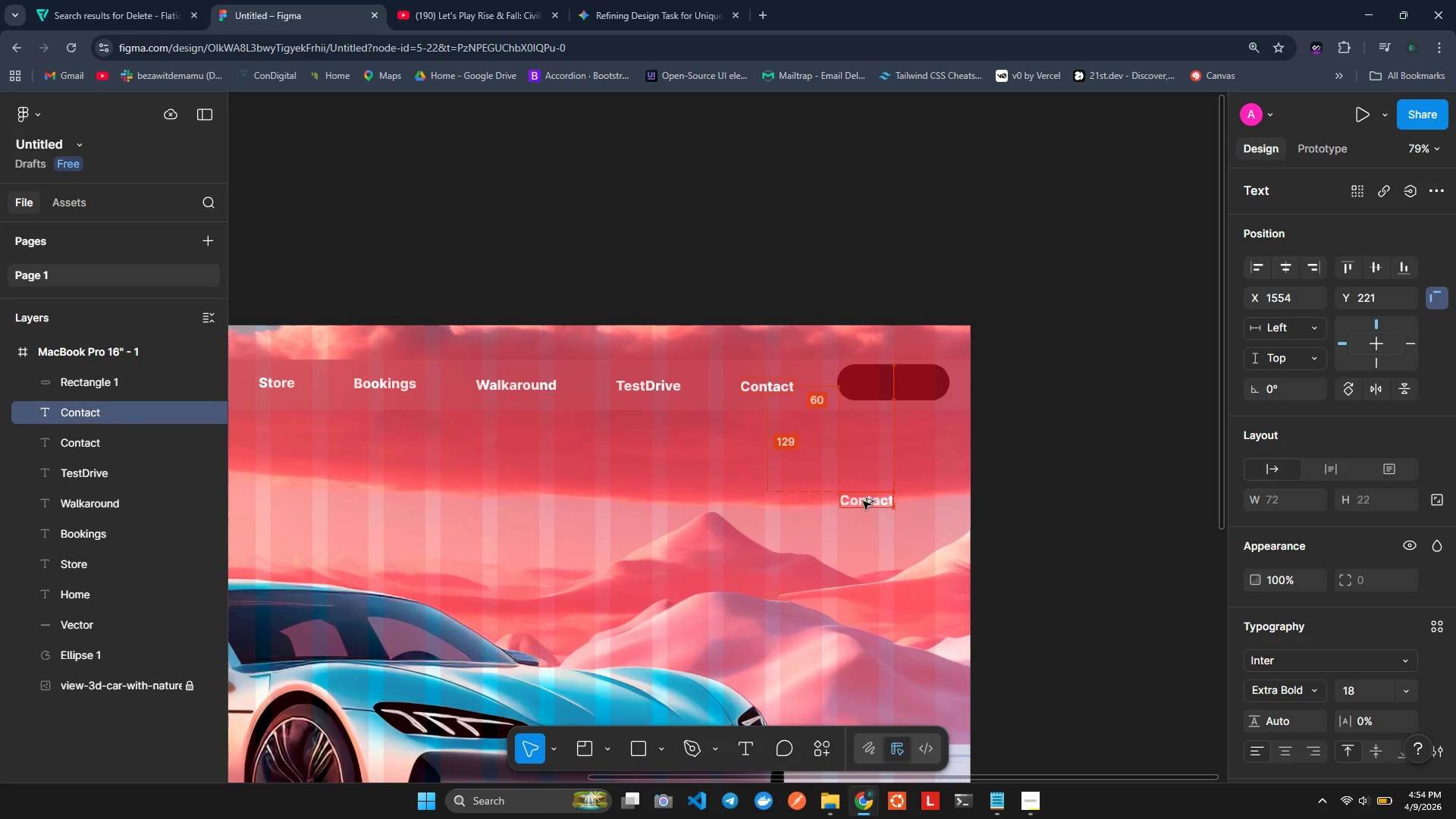 
hold_key(key=AltLeft, duration=1.52)
 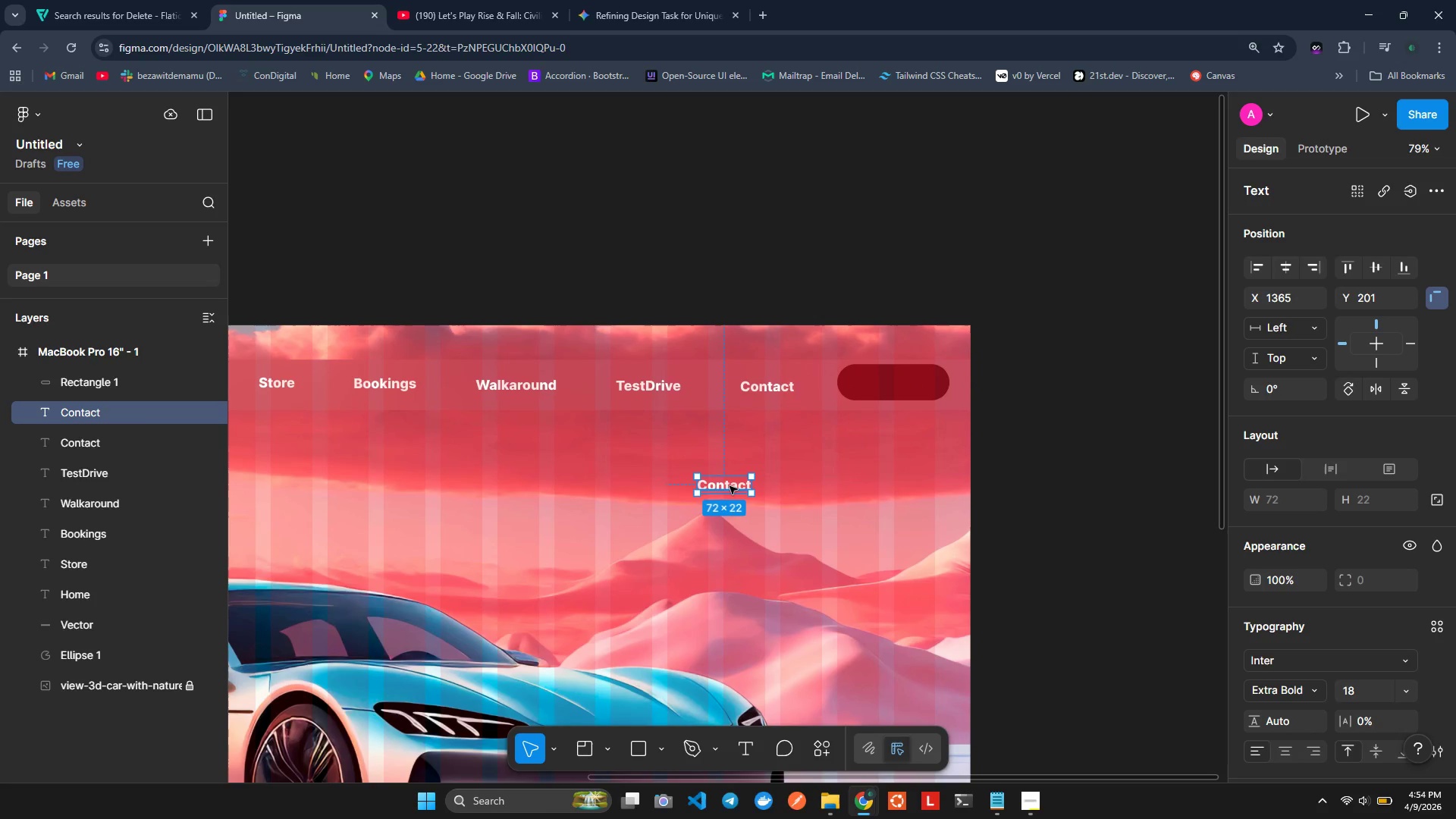 
key(Alt+AltLeft)
 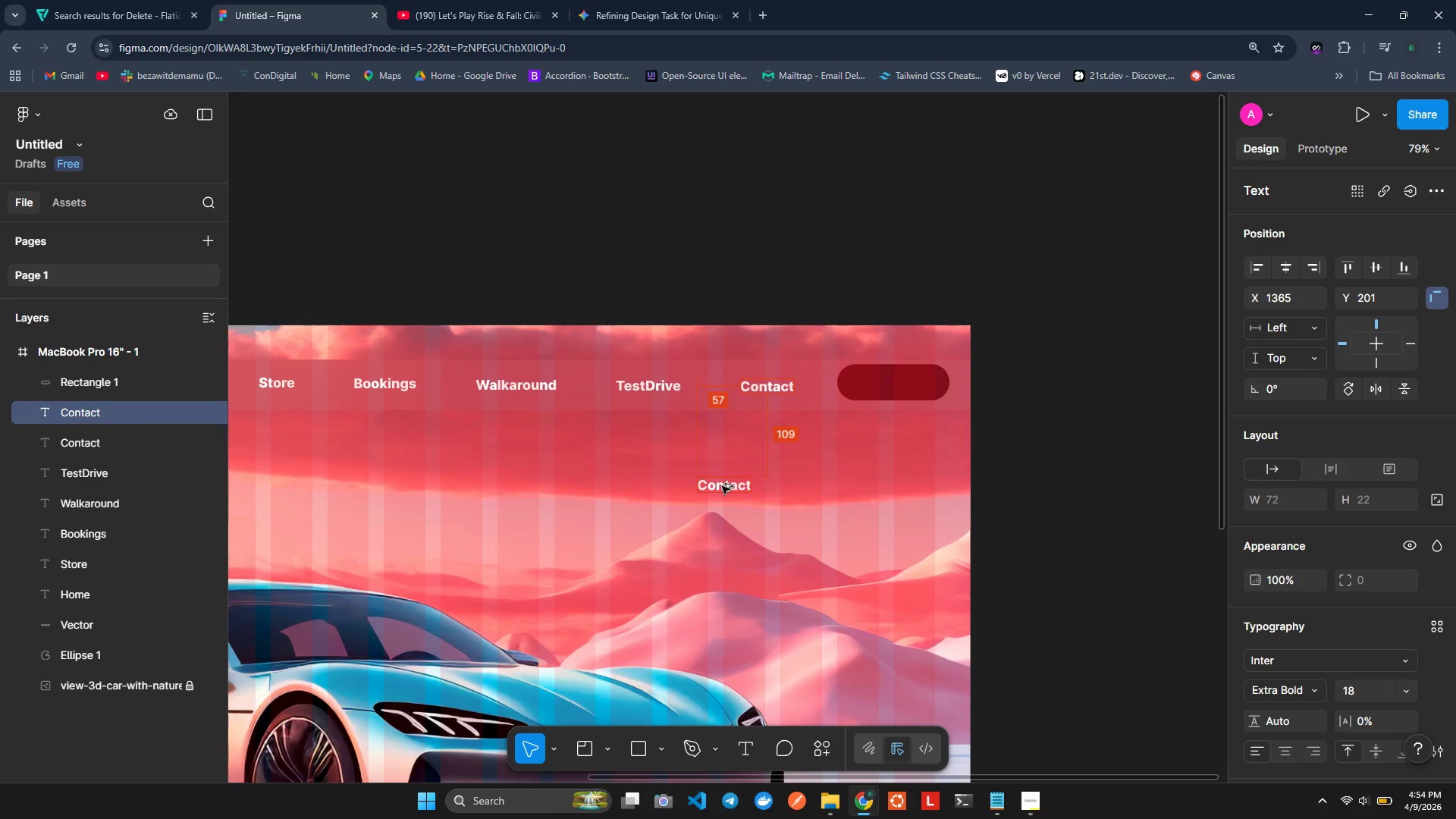 
key(Alt+AltLeft)
 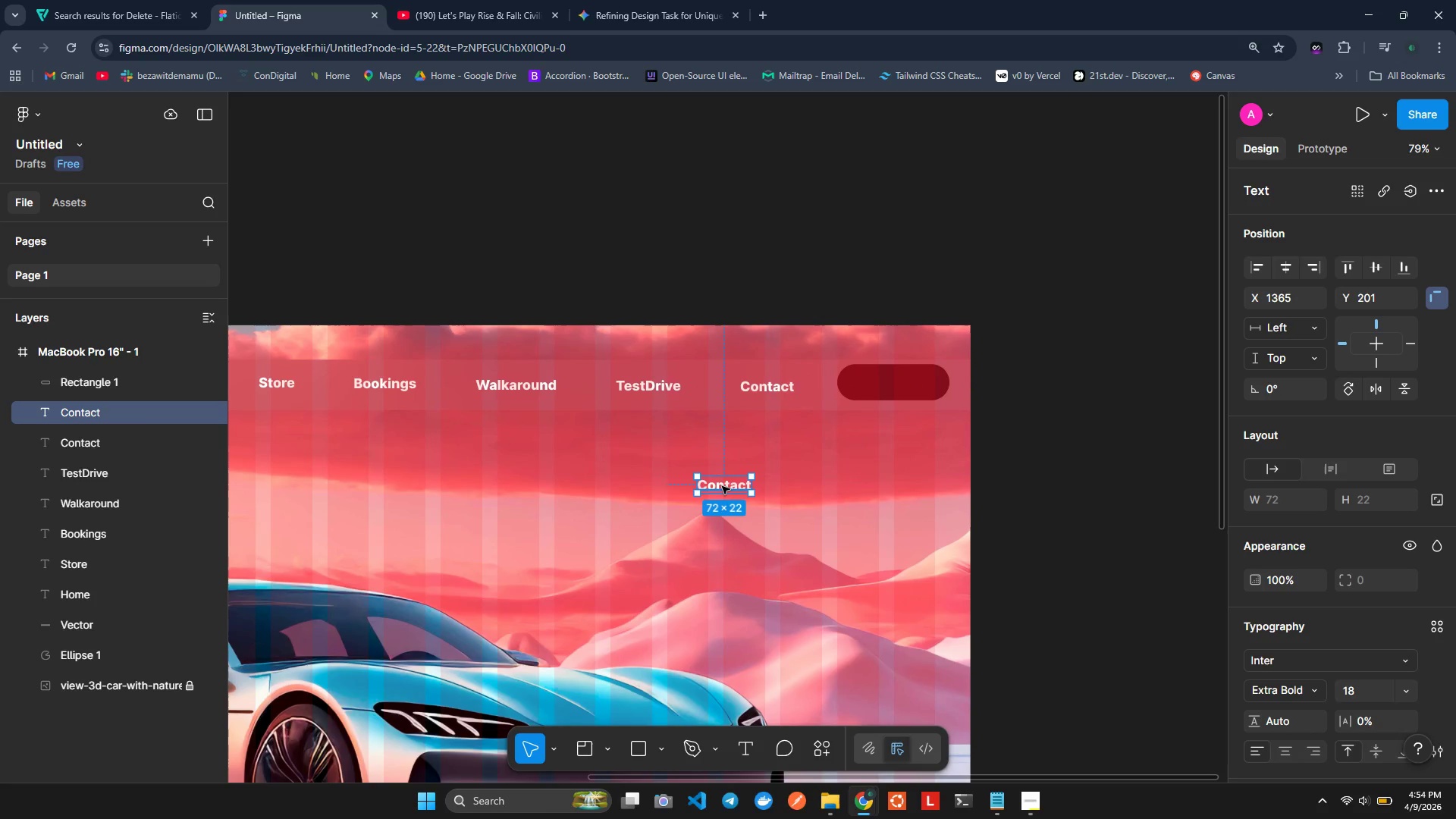 
key(Alt+AltLeft)
 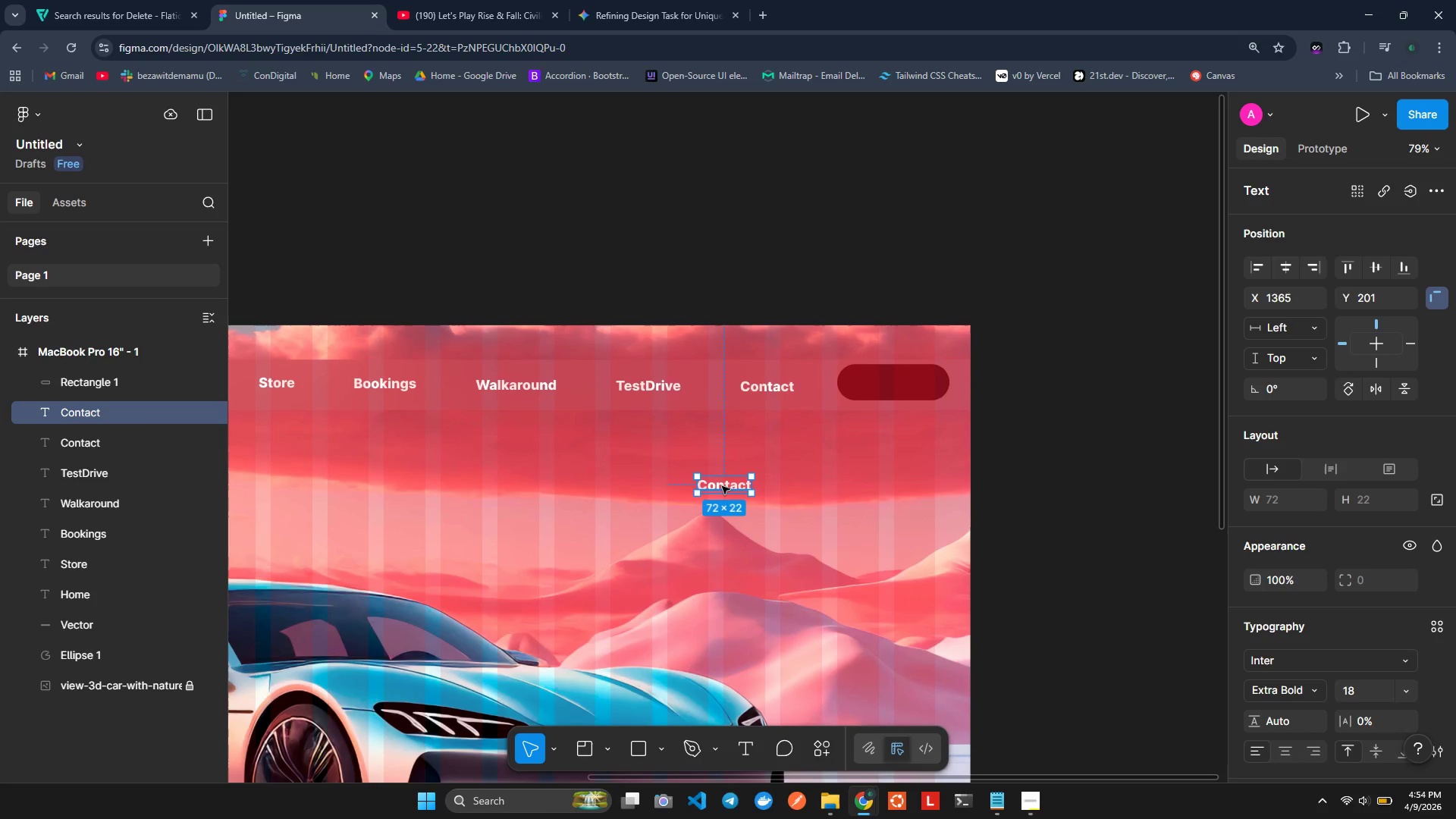 
key(Alt+AltLeft)
 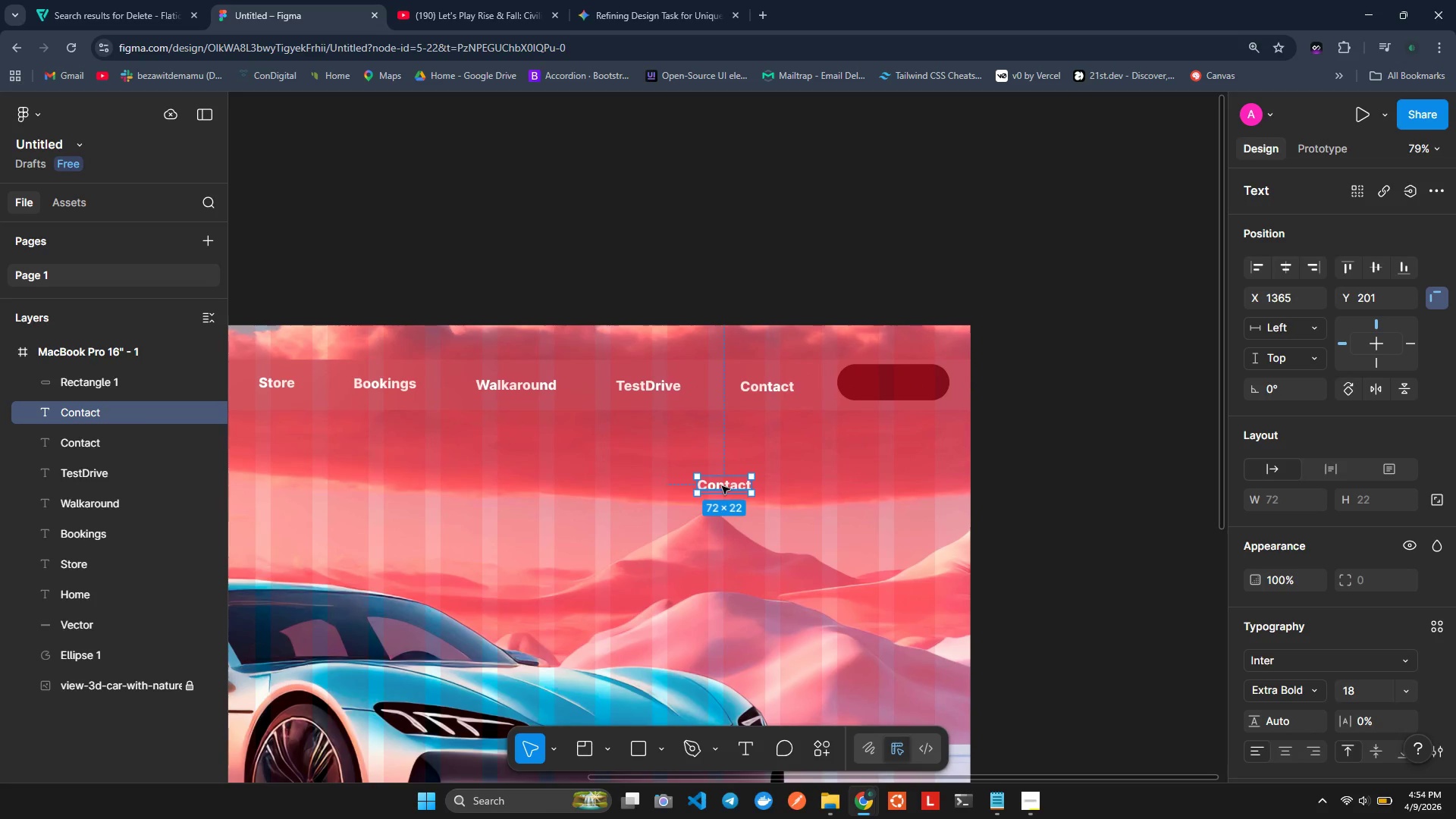 
key(Alt+AltLeft)
 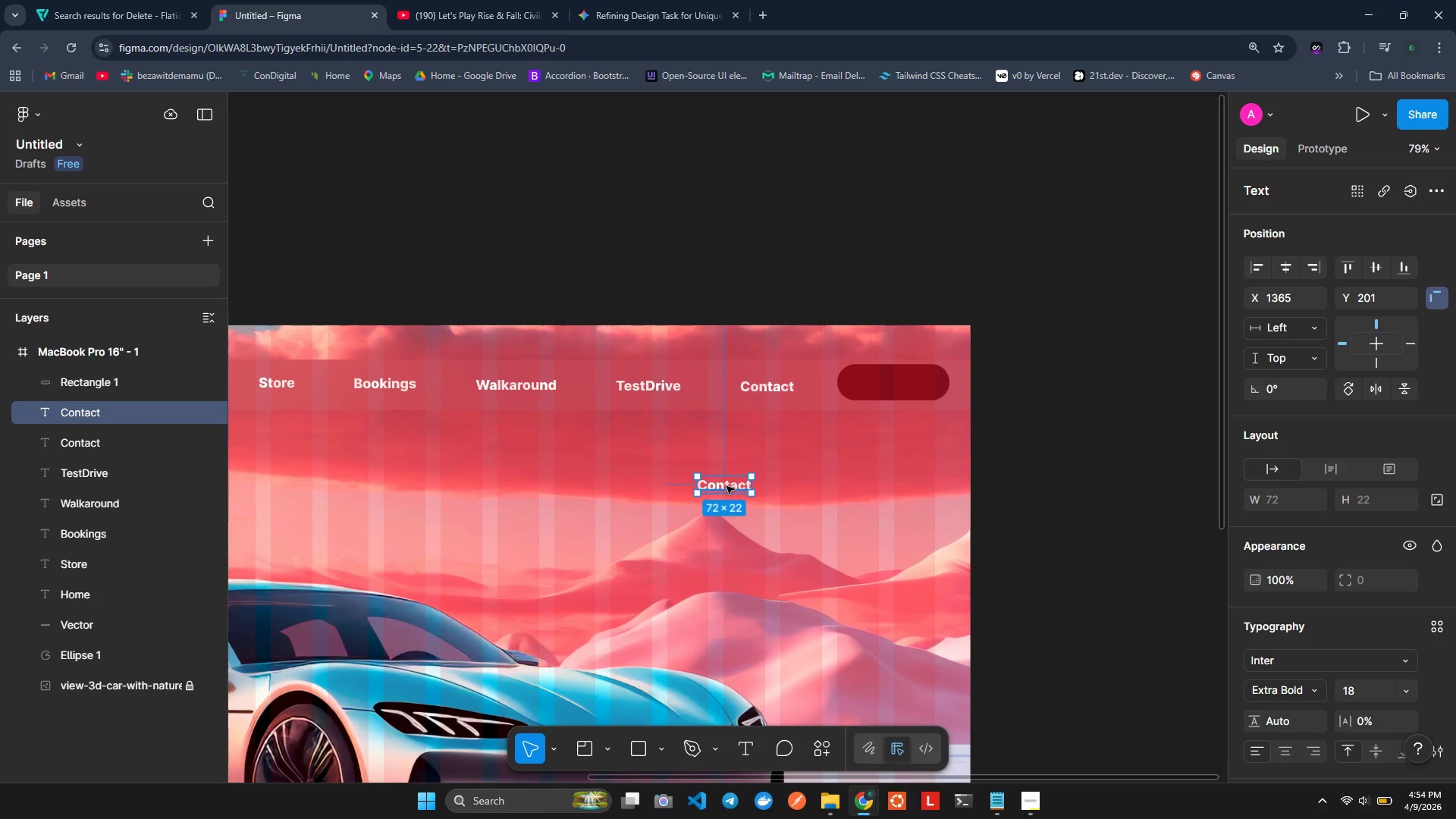 
hold_key(key=ControlLeft, duration=0.44)
 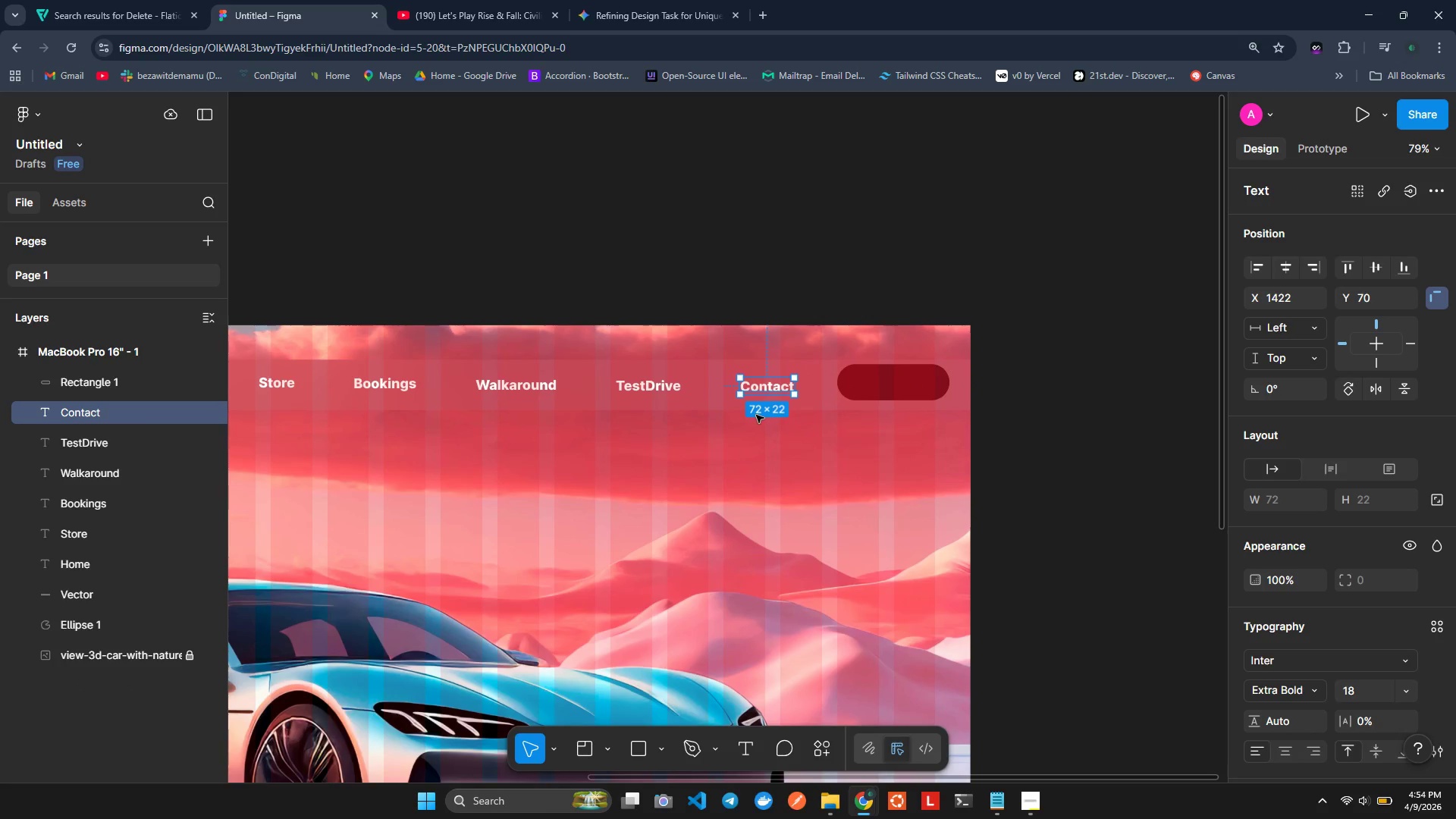 
key(Z)
 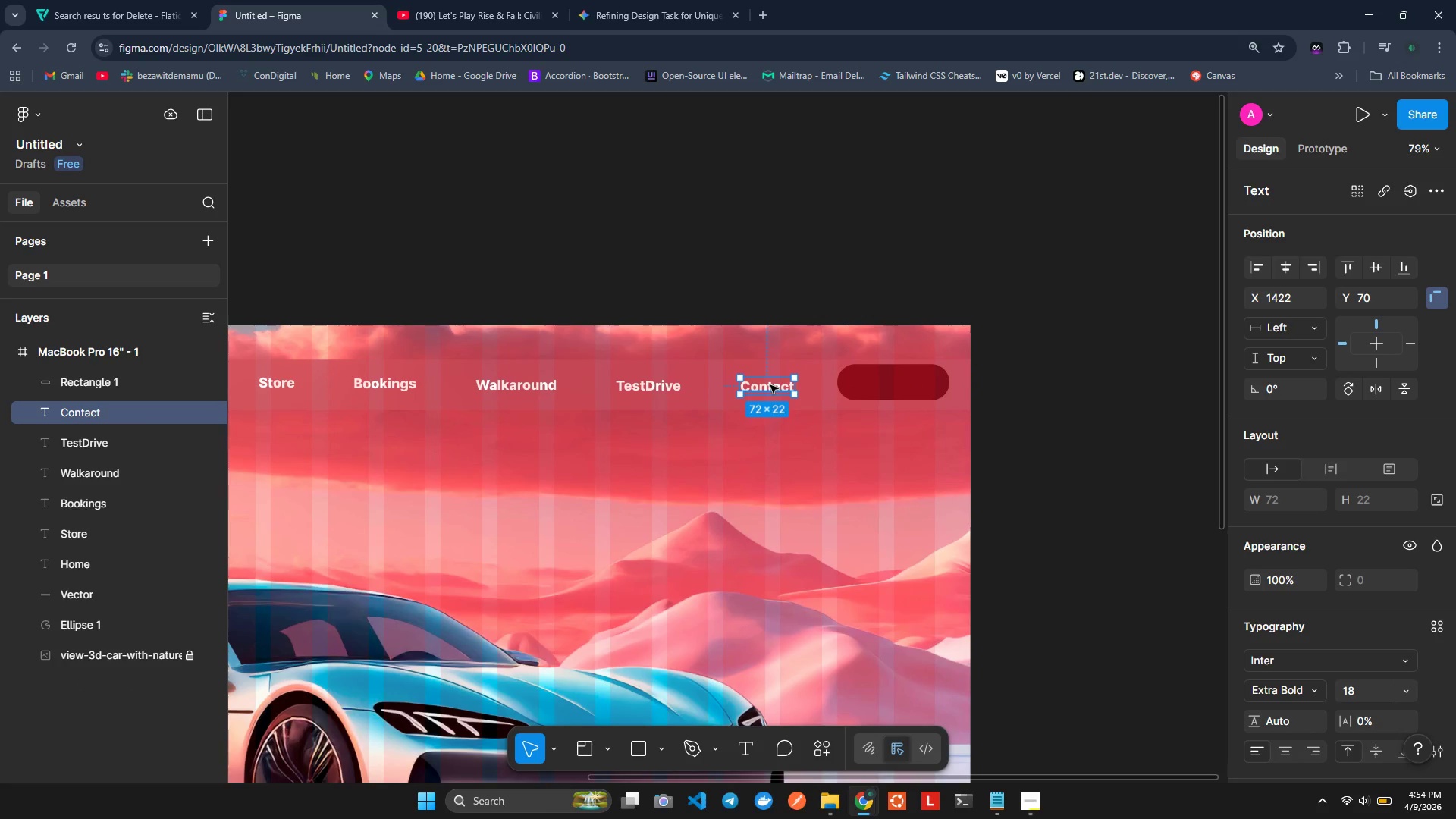 
hold_key(key=AltLeft, duration=0.41)
 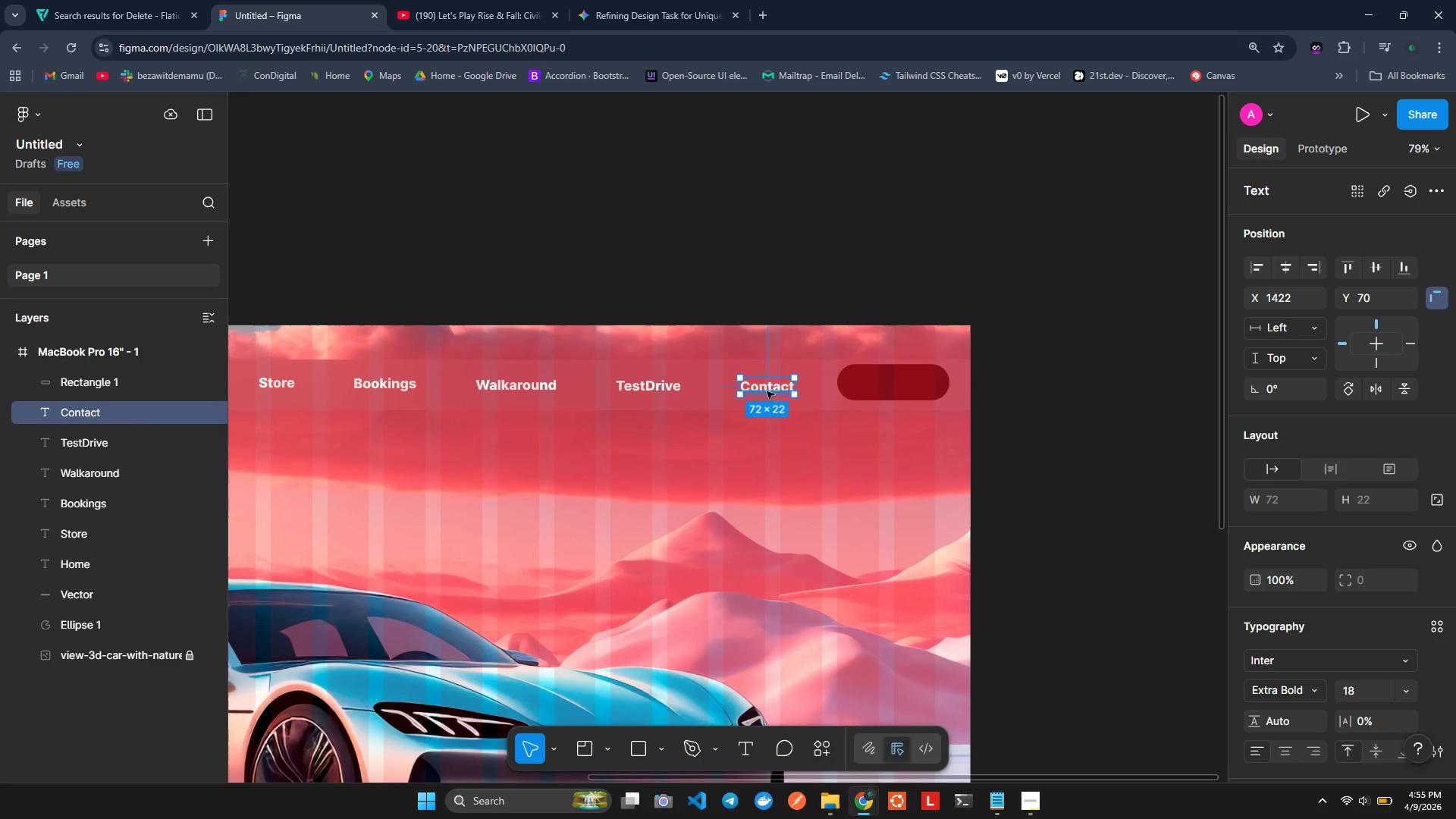 
left_click_drag(start_coordinate=[767, 391], to_coordinate=[834, 403])
 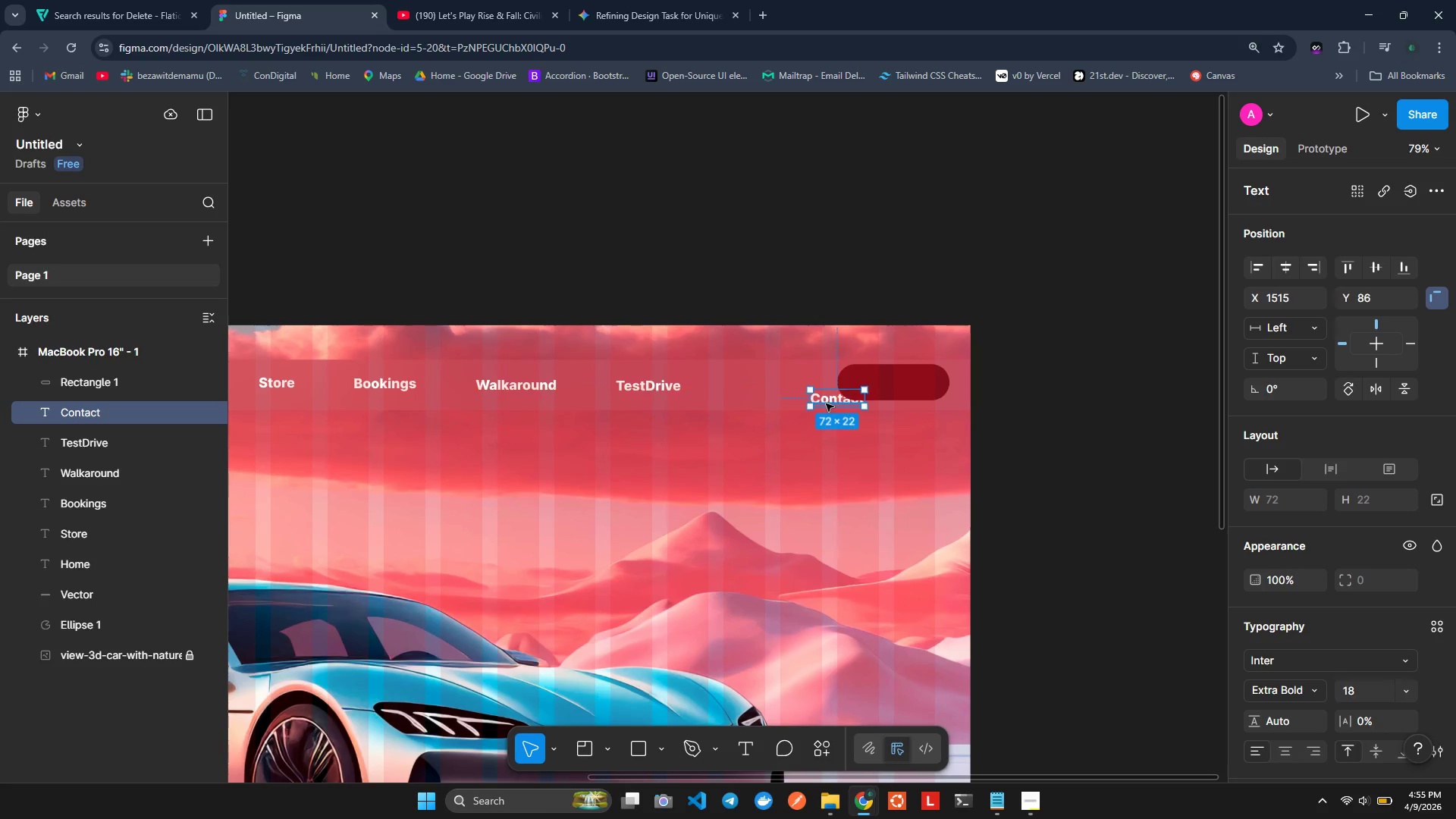 
key(Control+Meta+MetaLeft)
 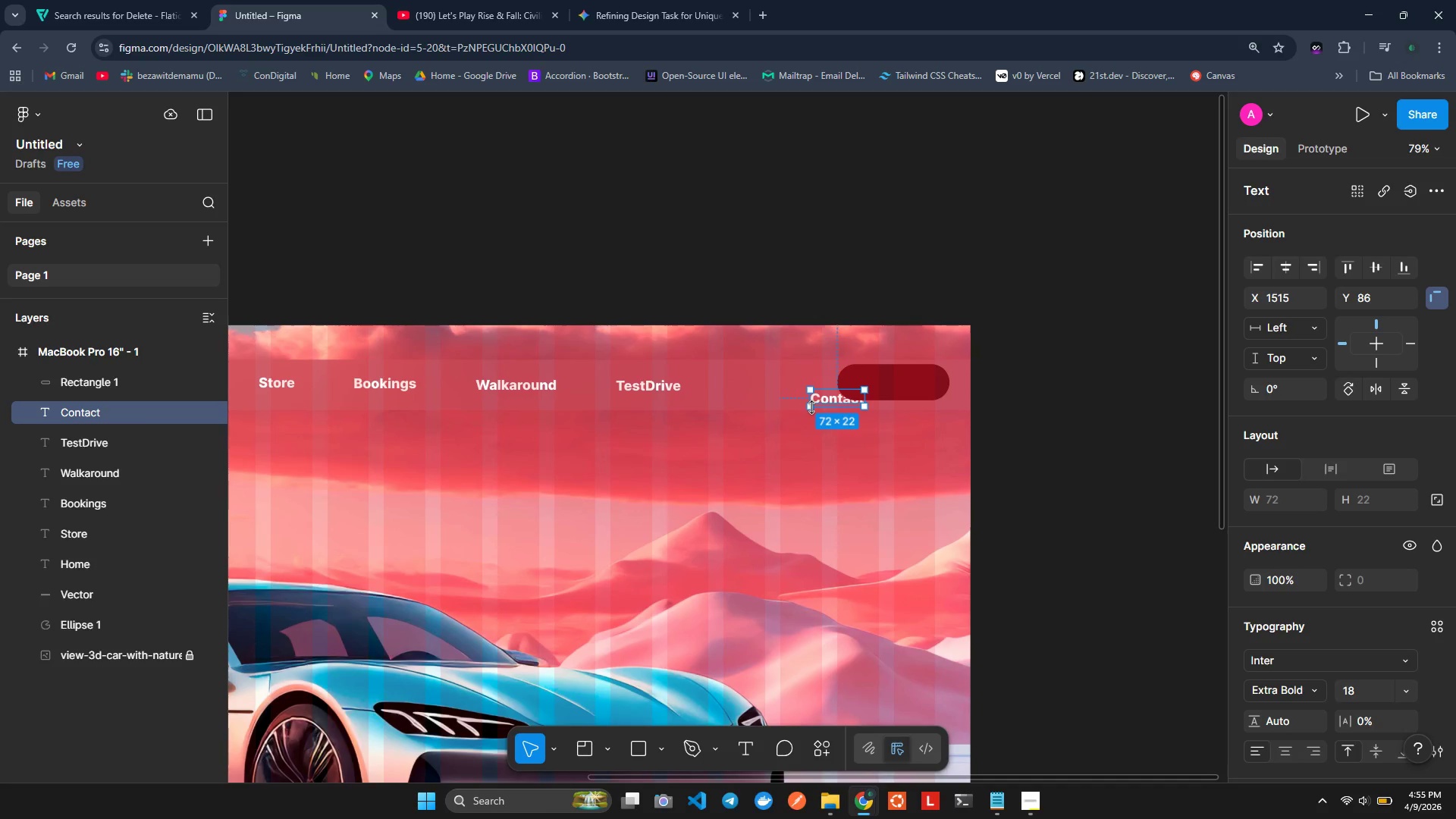 
key(Control+Z)
 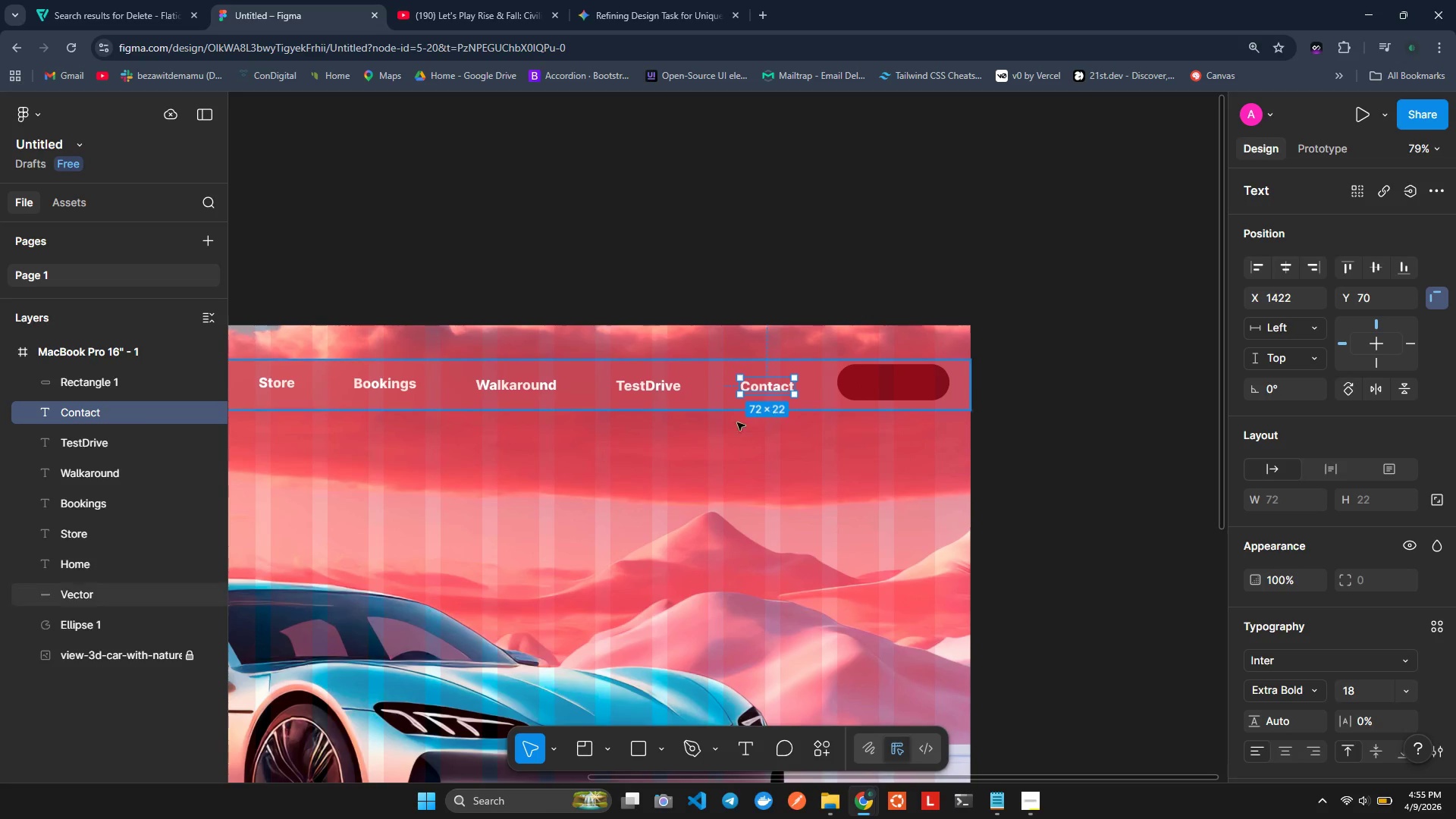 
left_click([731, 432])
 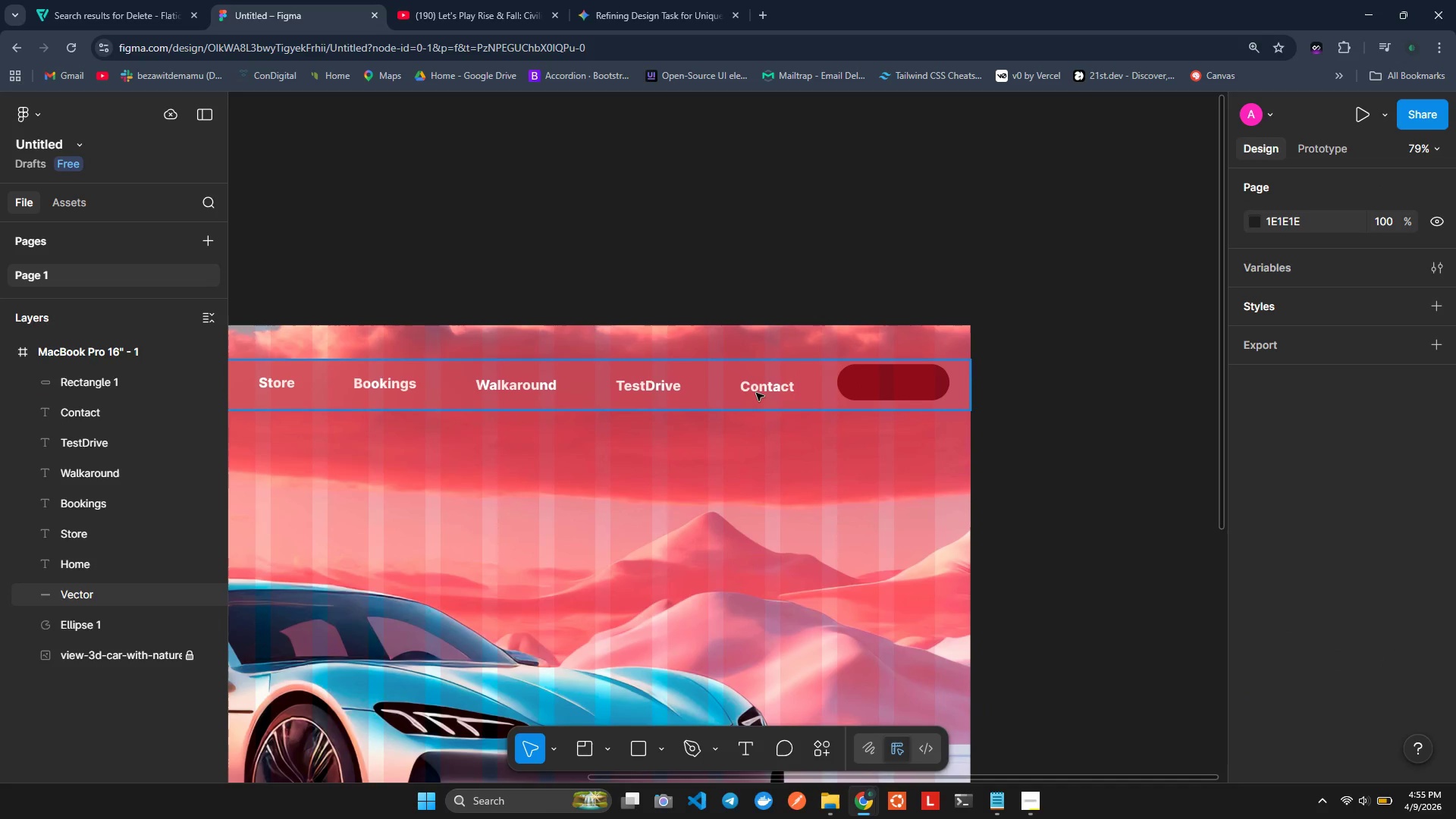 
left_click([756, 384])
 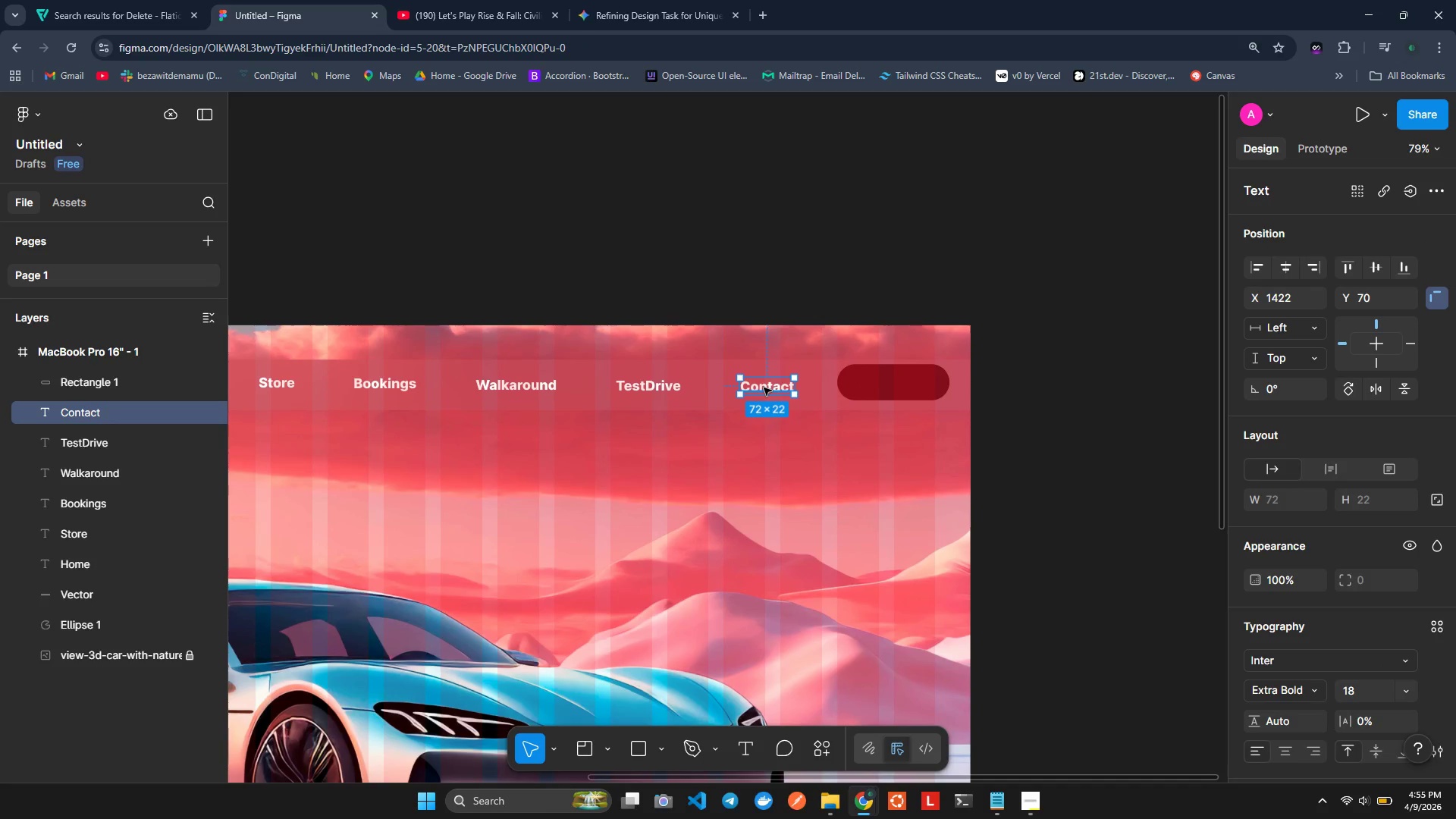 
hold_key(key=AltLeft, duration=1.5)
left_click_drag(start_coordinate=[764, 388], to_coordinate=[883, 386])
 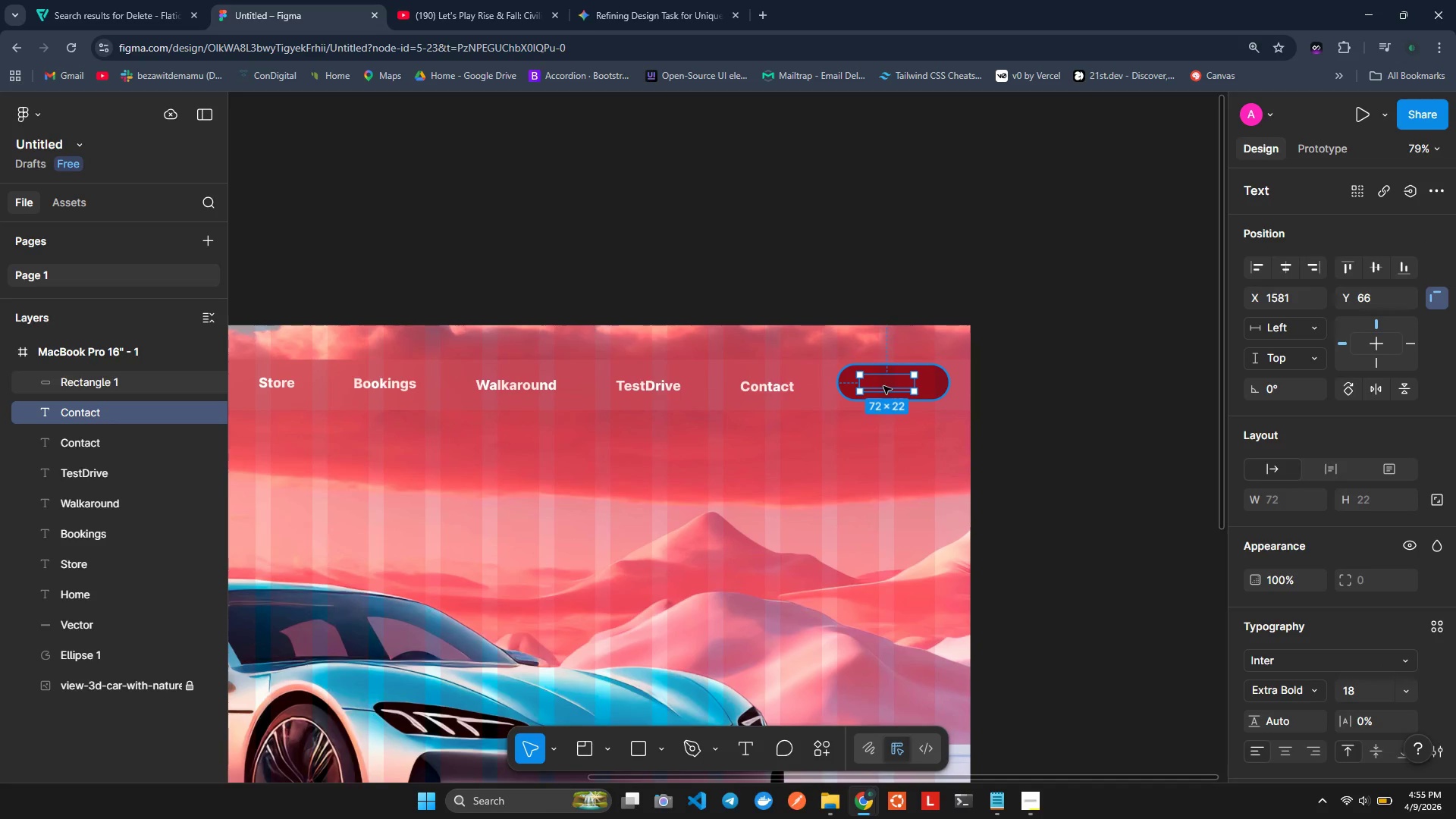 
hold_key(key=AltLeft, duration=0.75)
 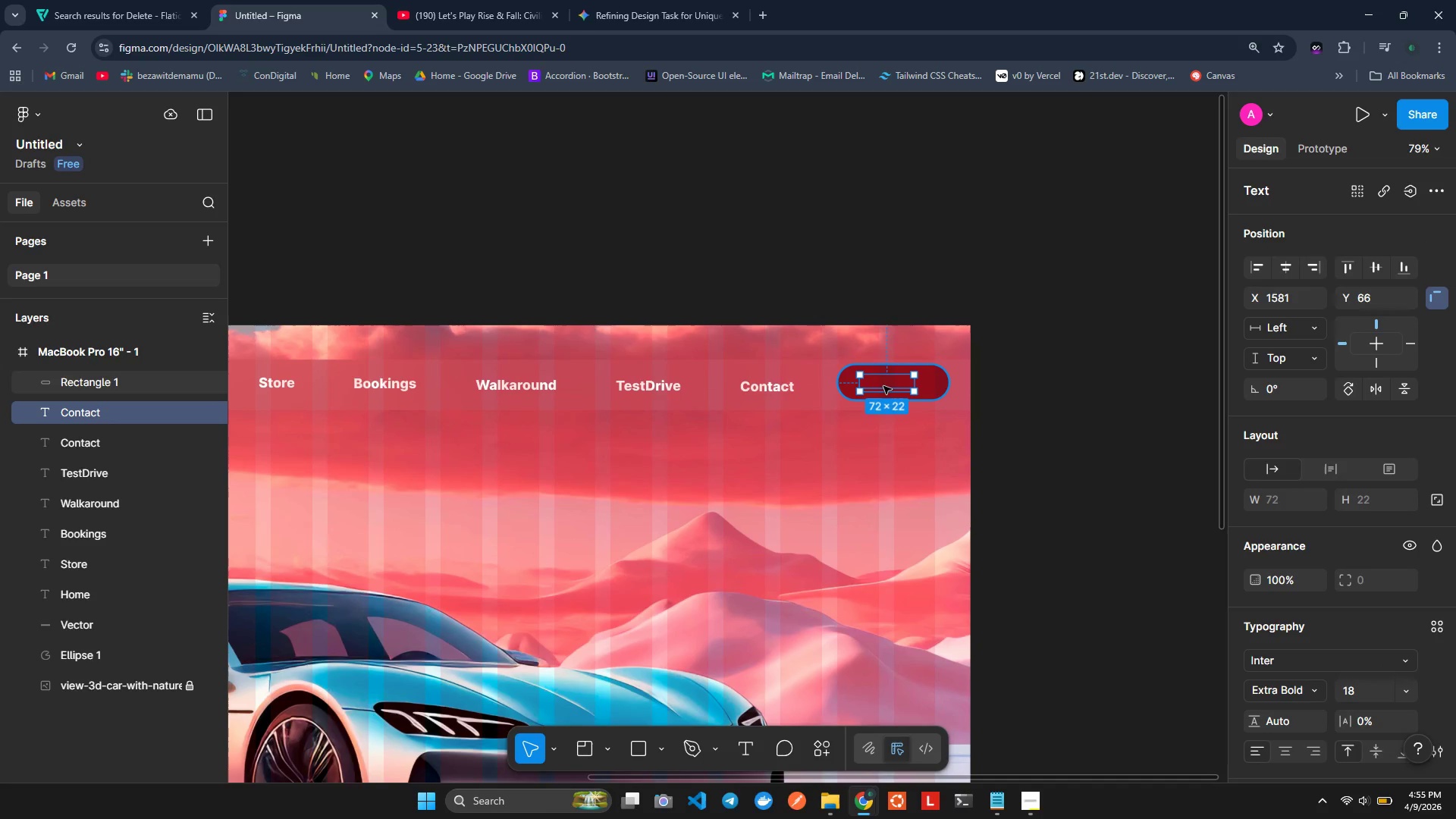 
right_click([883, 386])
 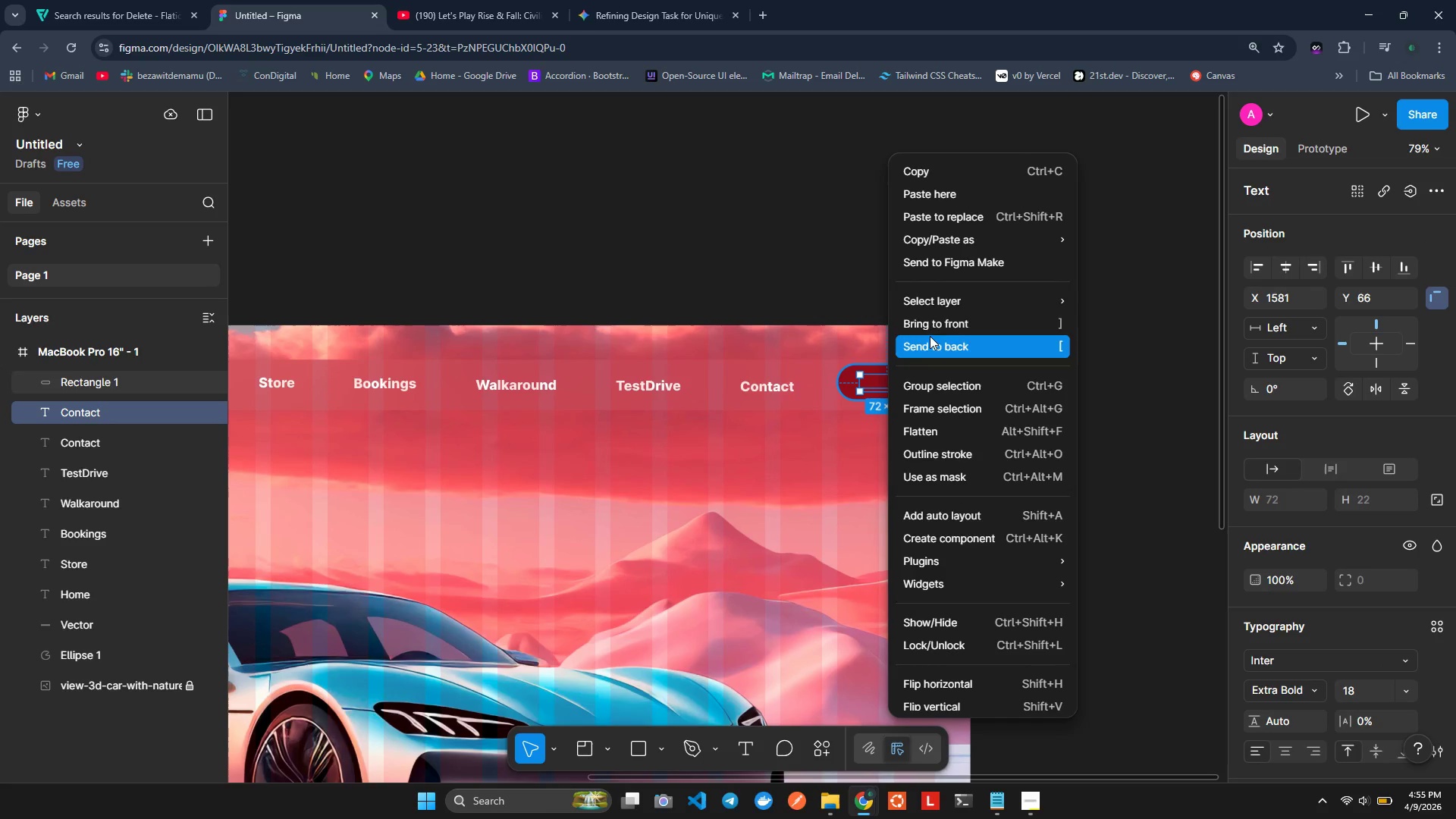 
left_click([937, 325])
 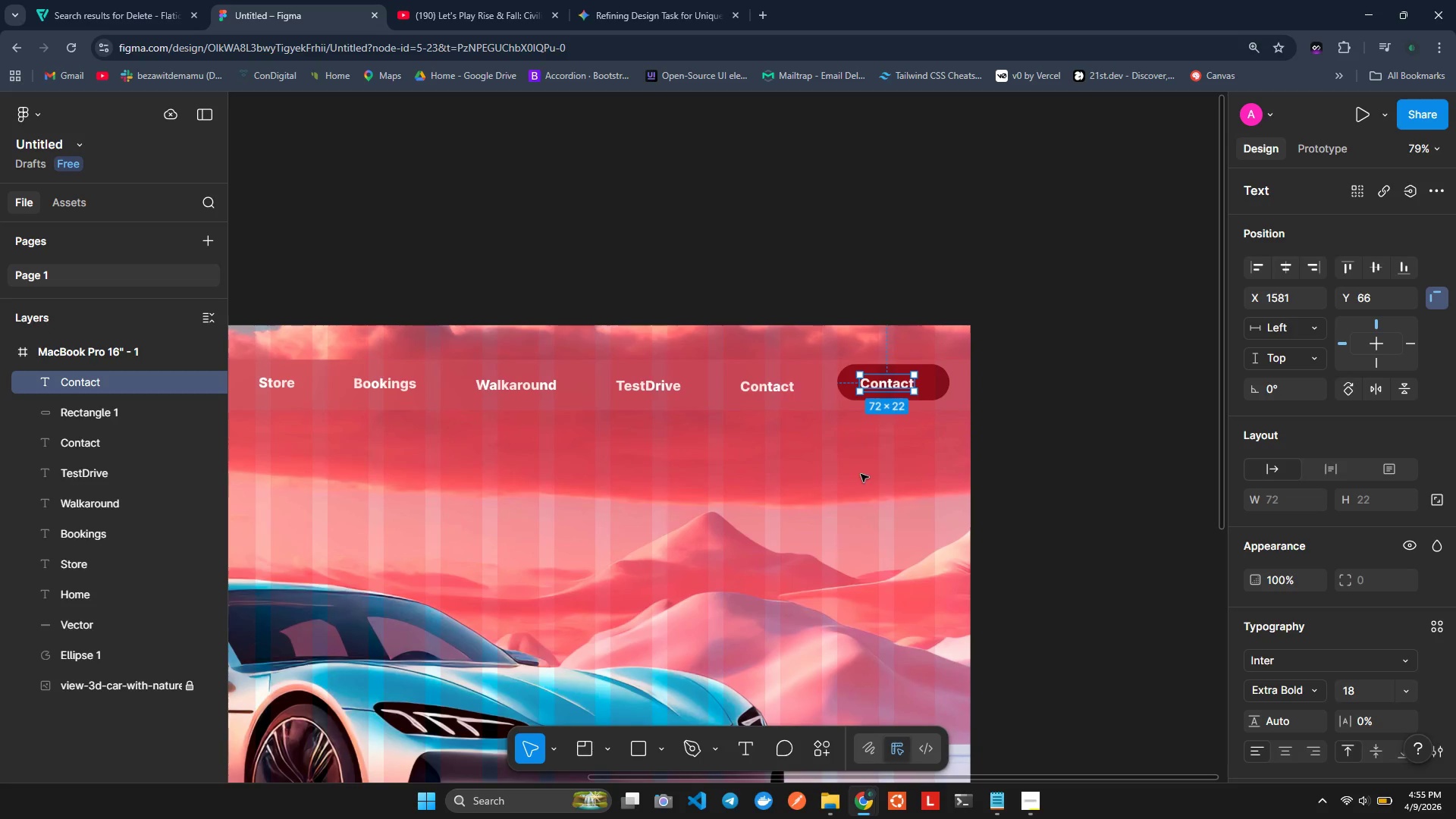 
left_click([861, 491])
 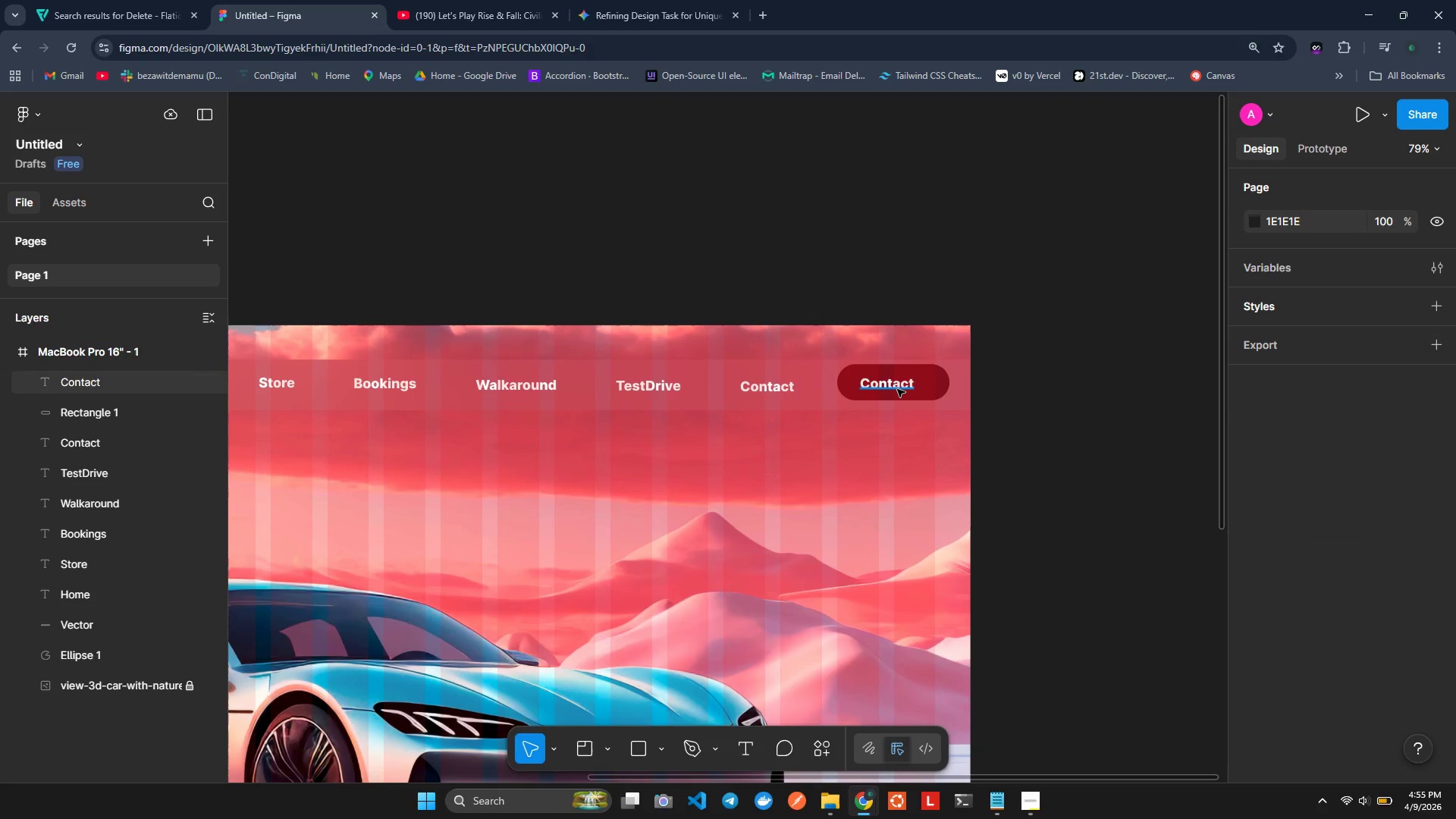 
left_click([897, 389])
 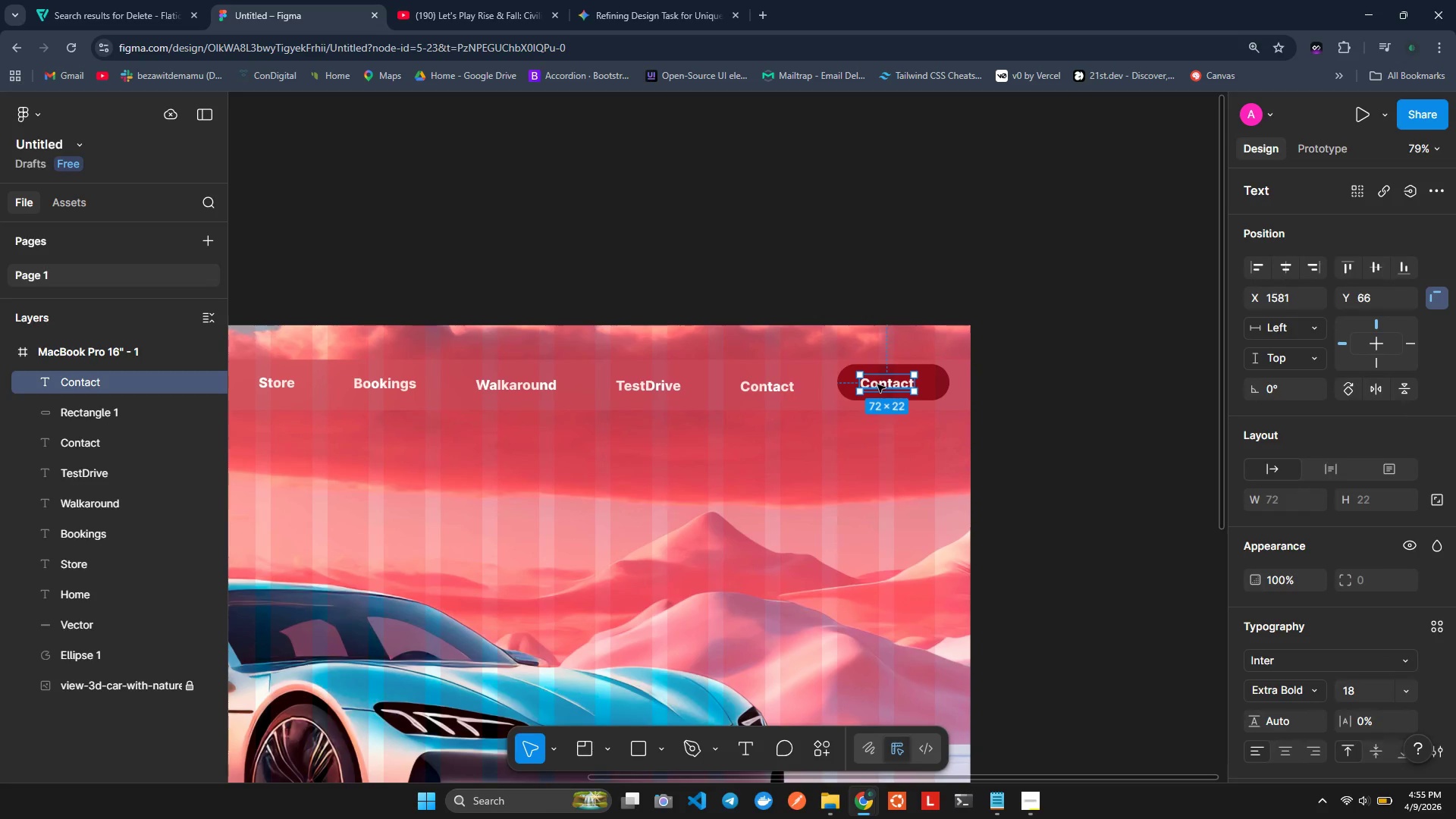 
left_click_drag(start_coordinate=[877, 384], to_coordinate=[883, 386])
 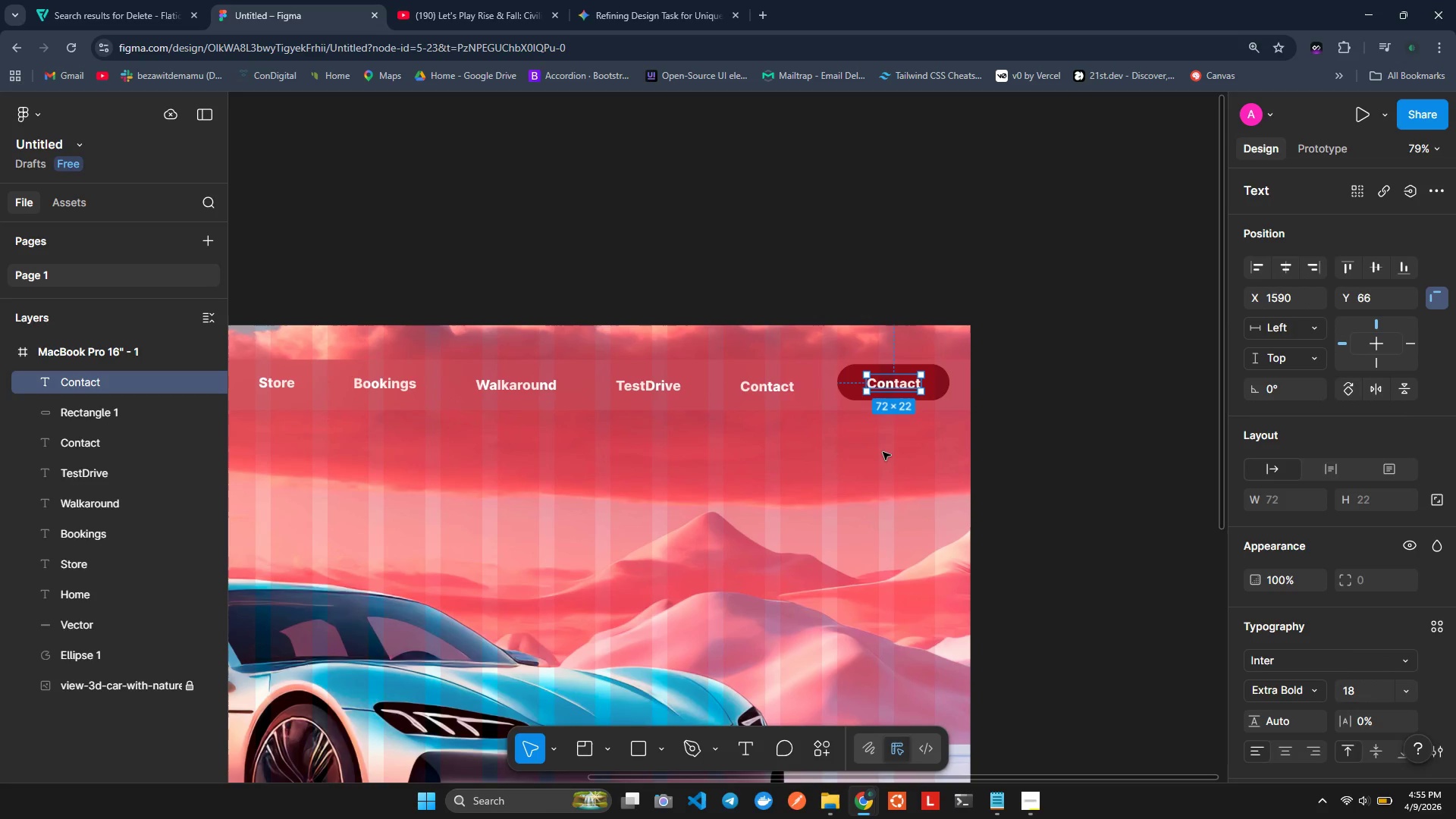 
wait(10.0)
 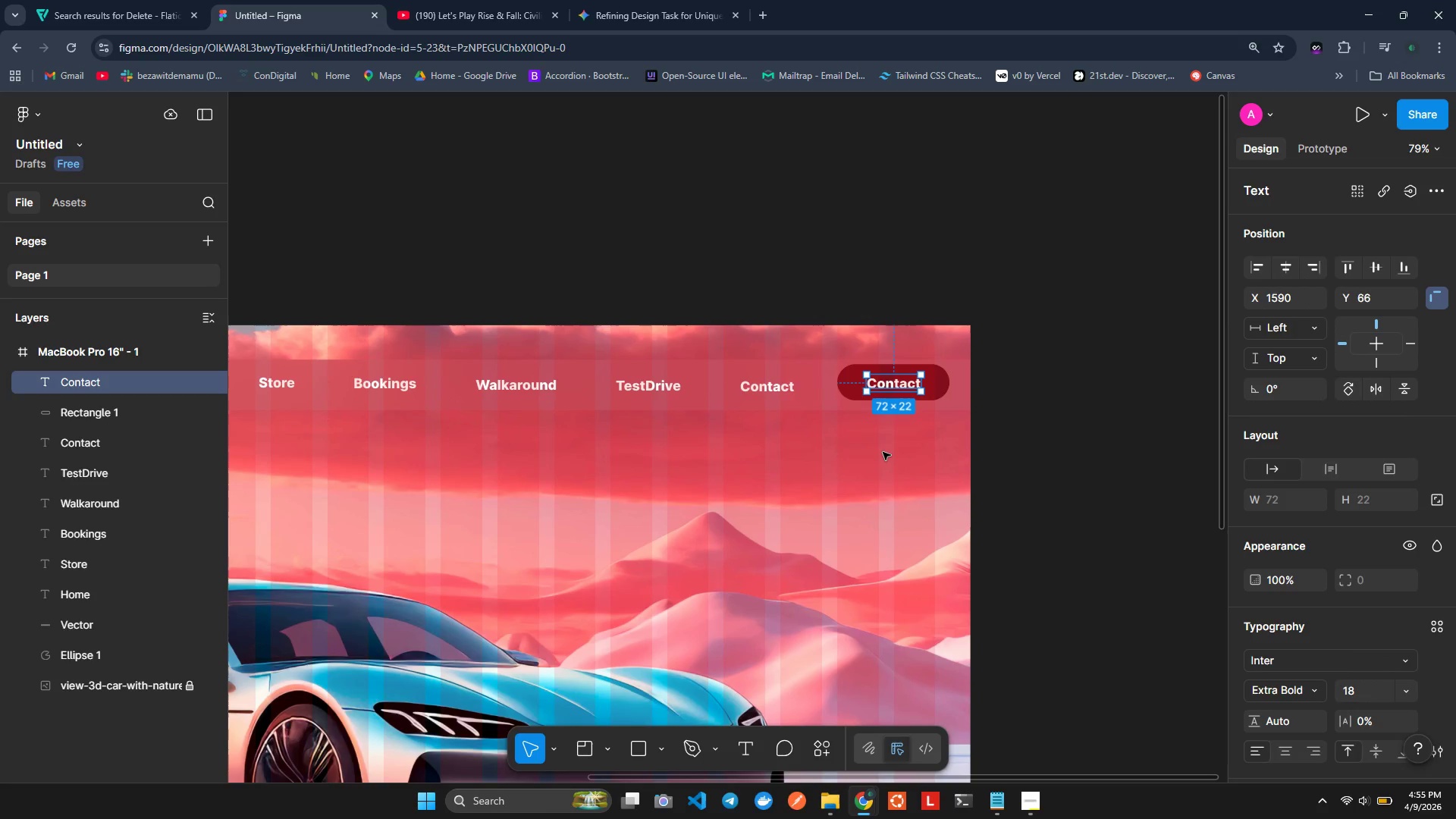 
double_click([905, 382])
 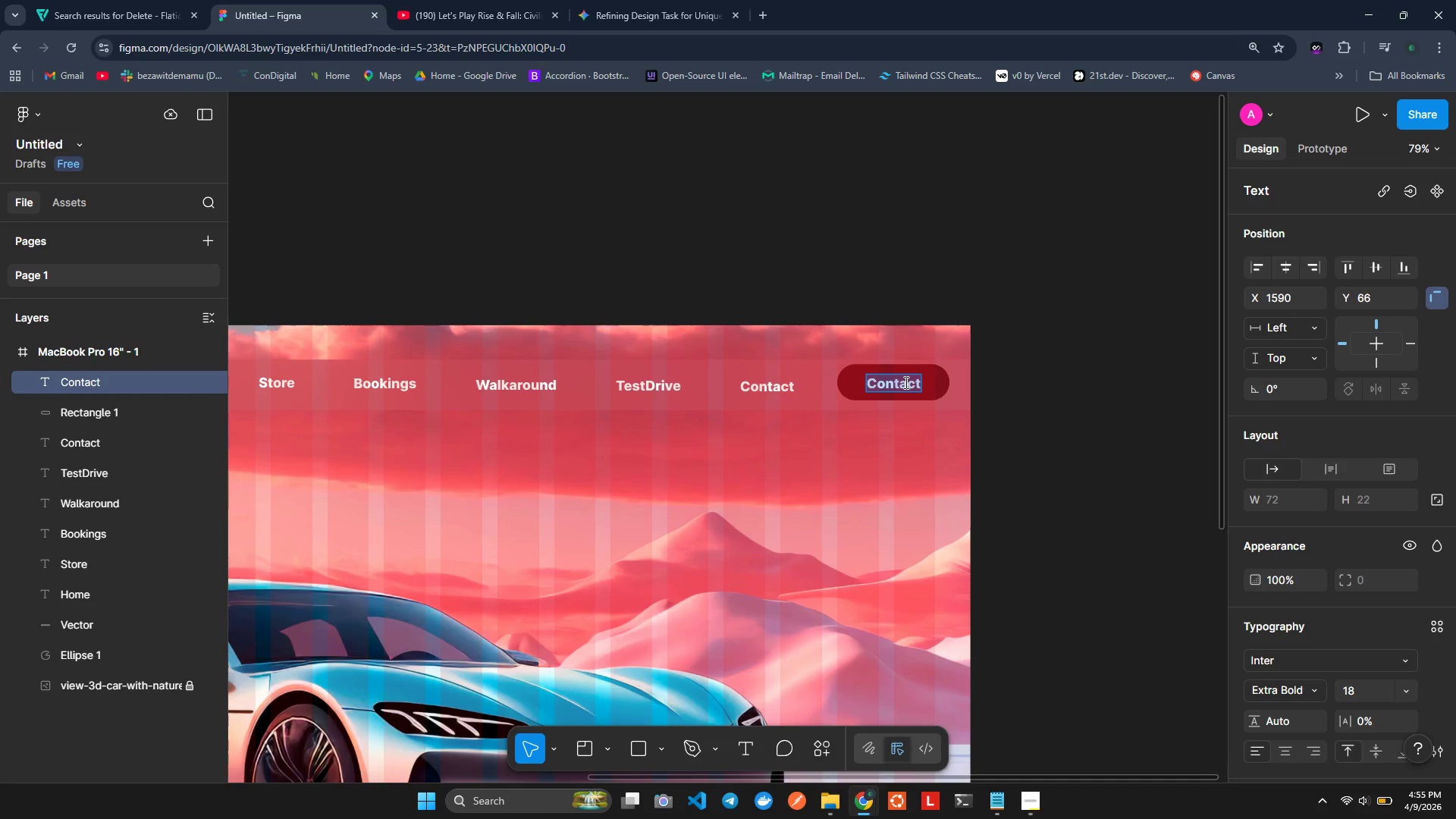 
type(Register)
 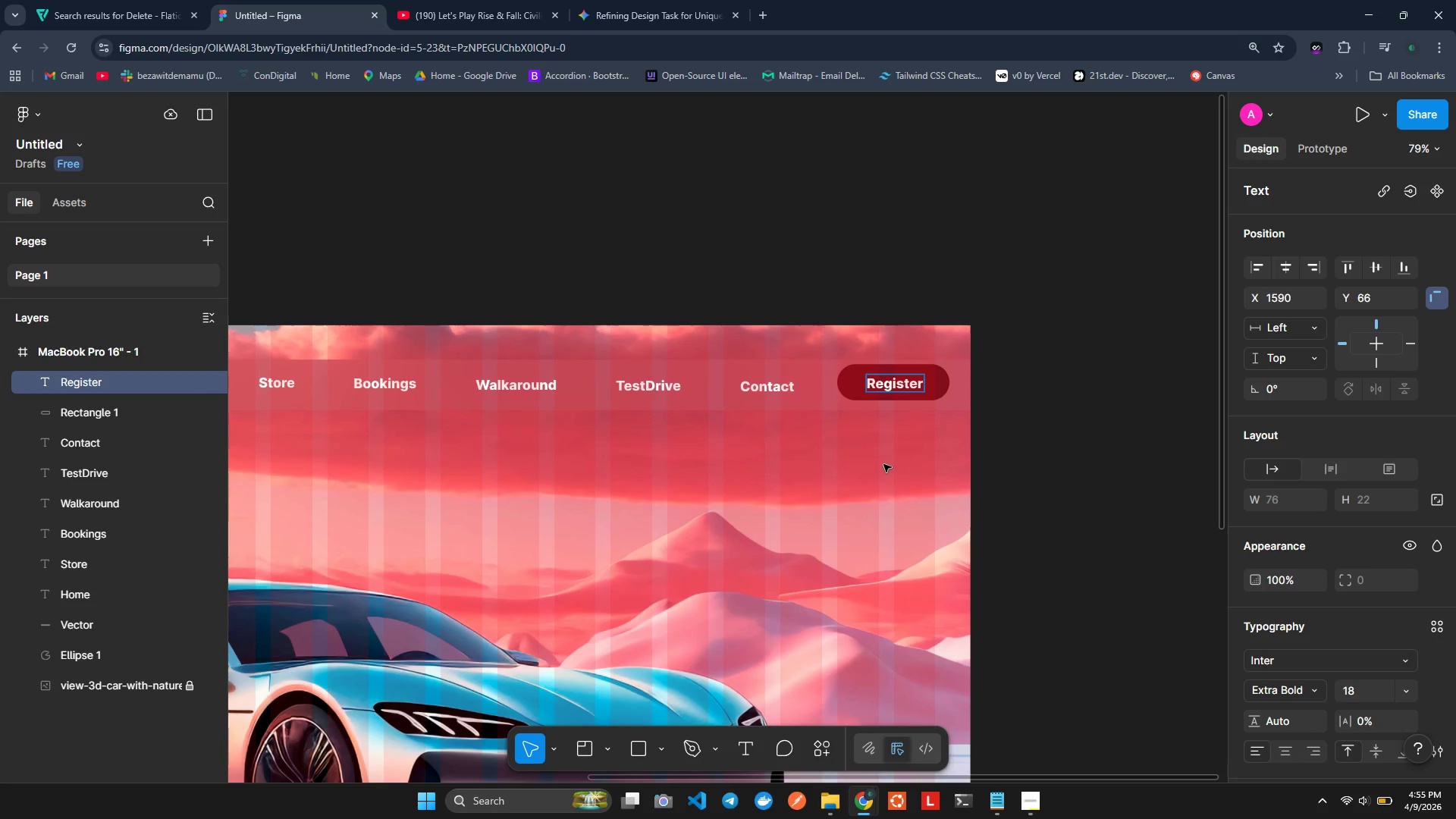 
left_click([883, 466])
 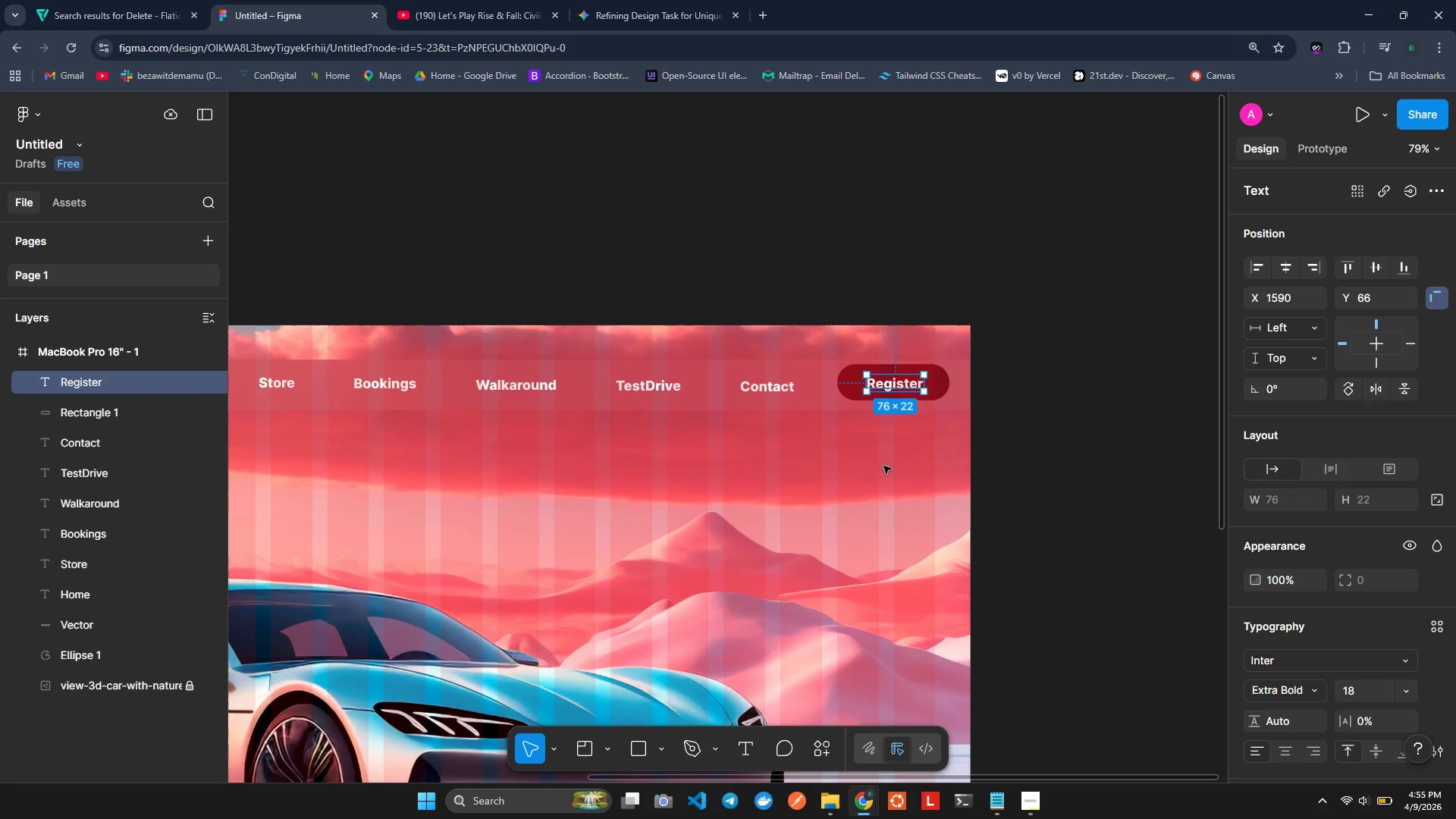 
left_click([883, 466])
 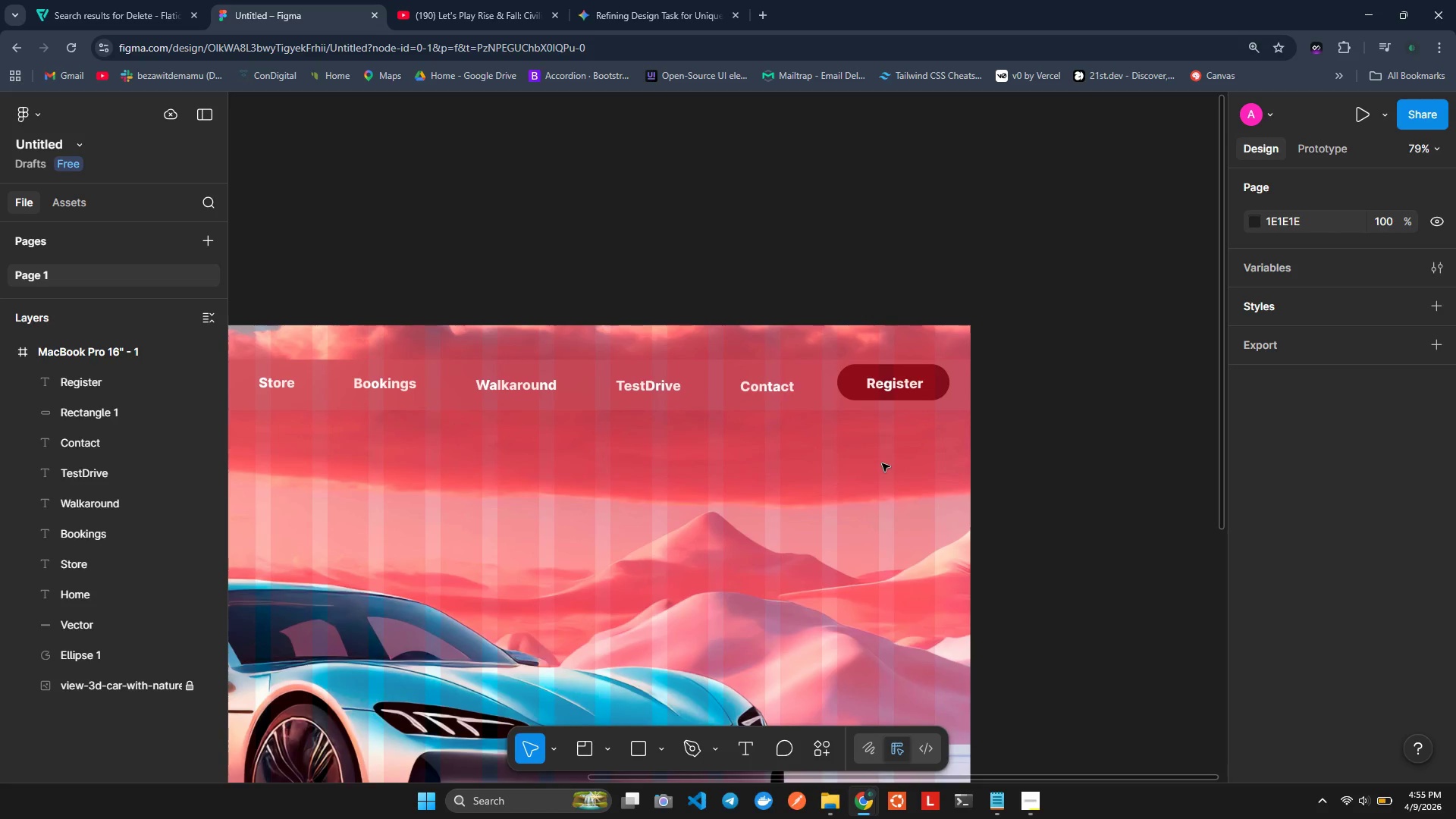 
wait(14.52)
 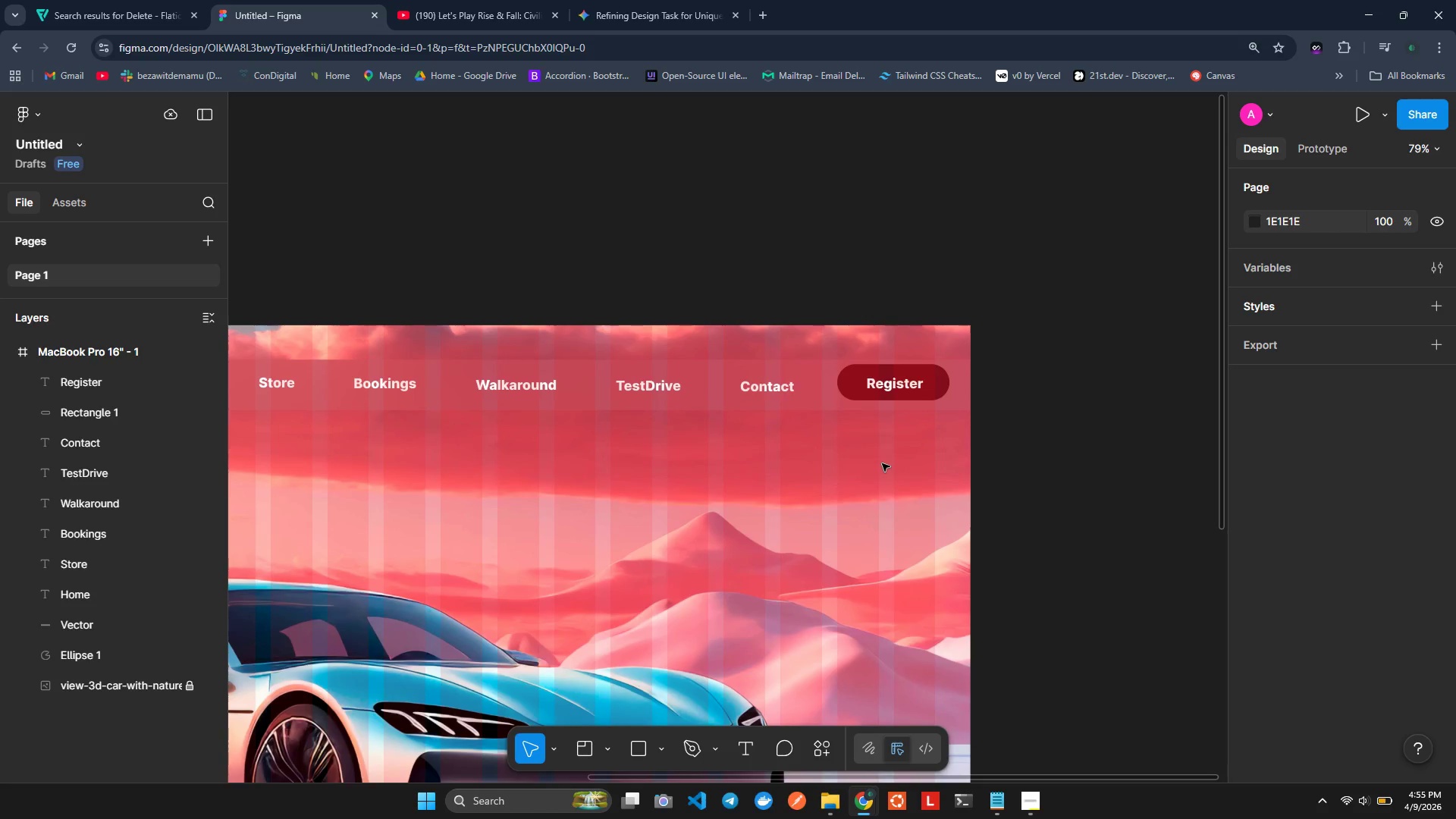 
left_click([897, 390])
 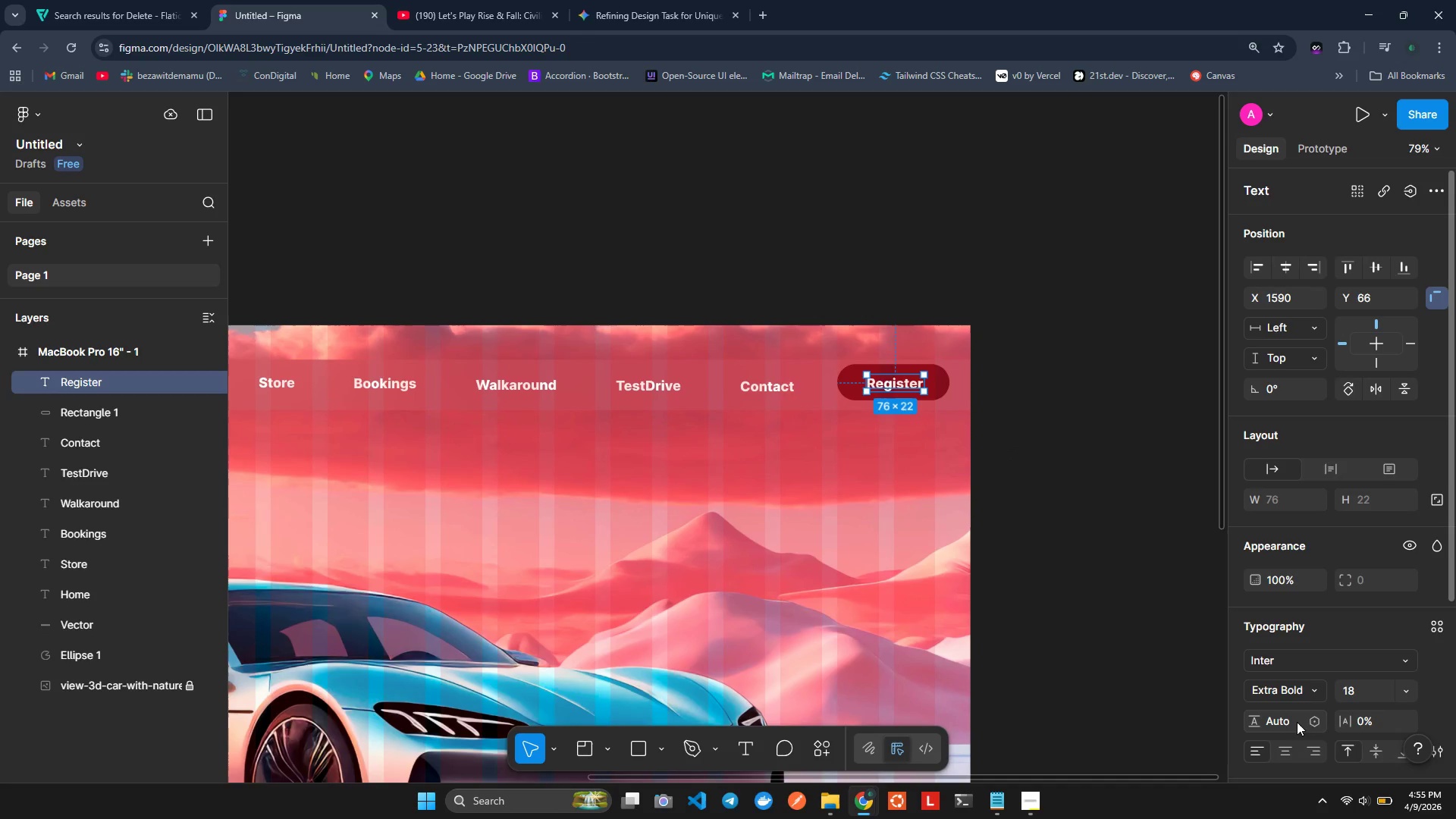 
scroll: coordinate [1292, 676], scroll_direction: down, amount: 1.0
 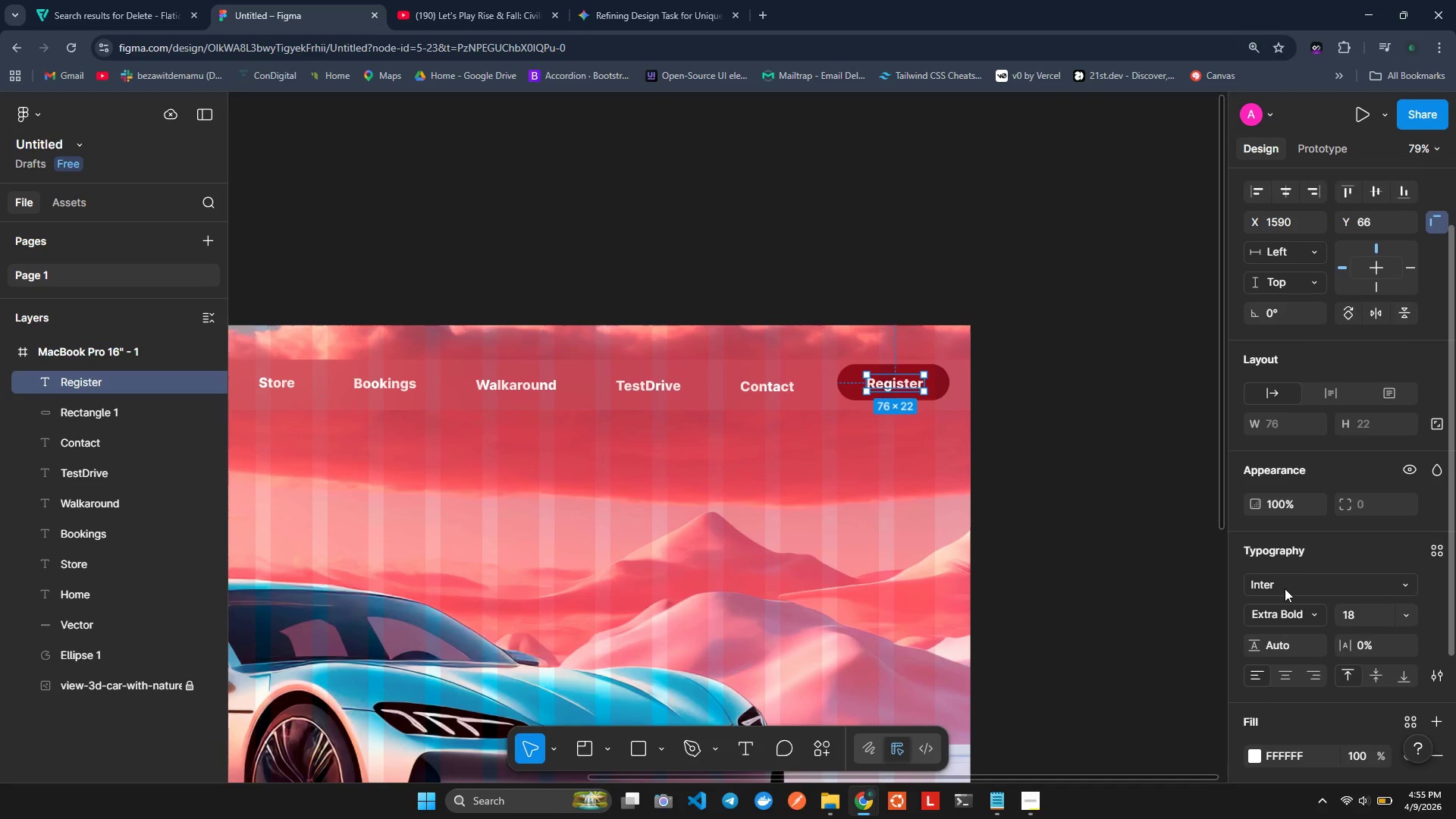 
left_click([1285, 581])
 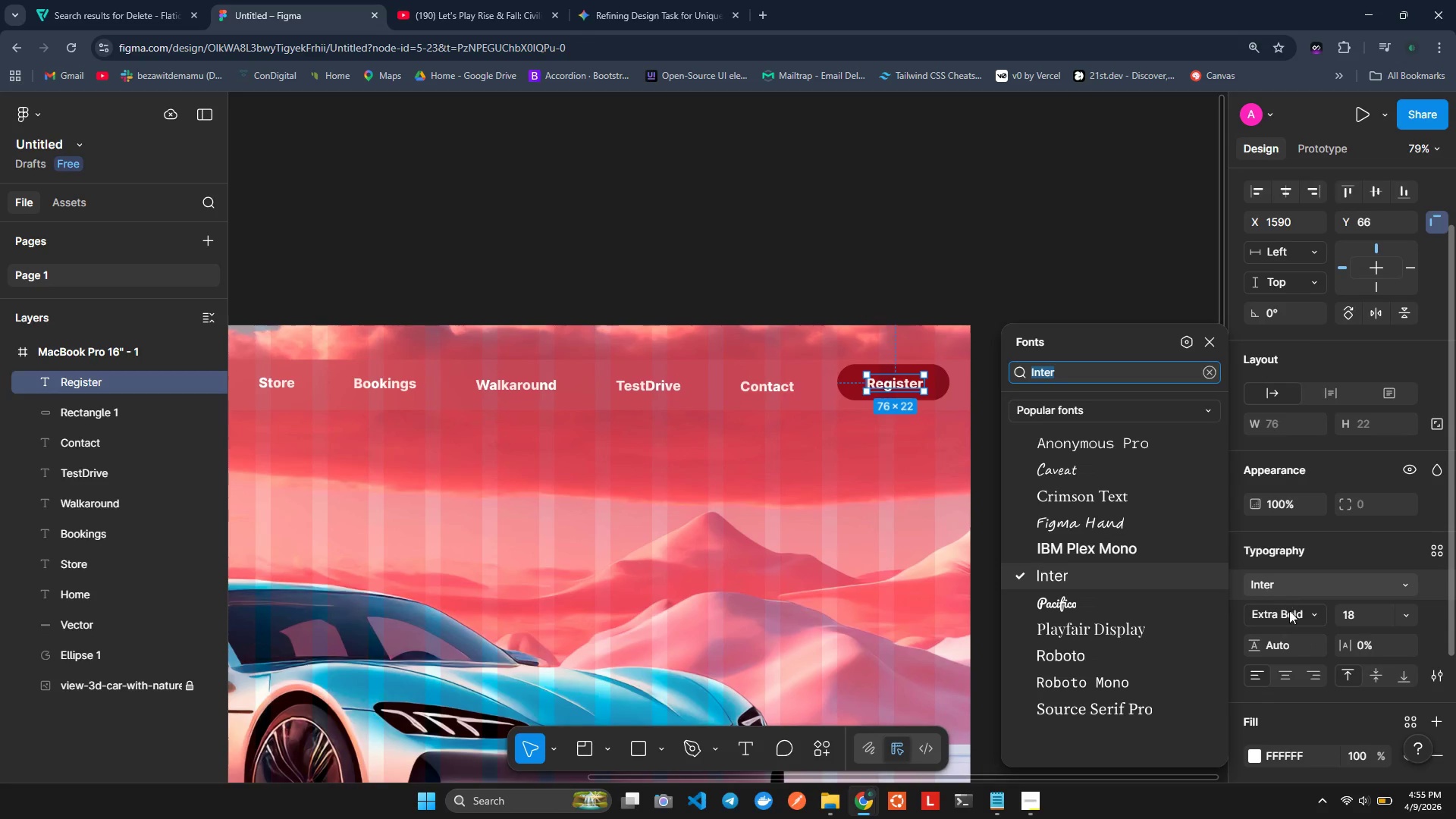 
left_click([1291, 613])
 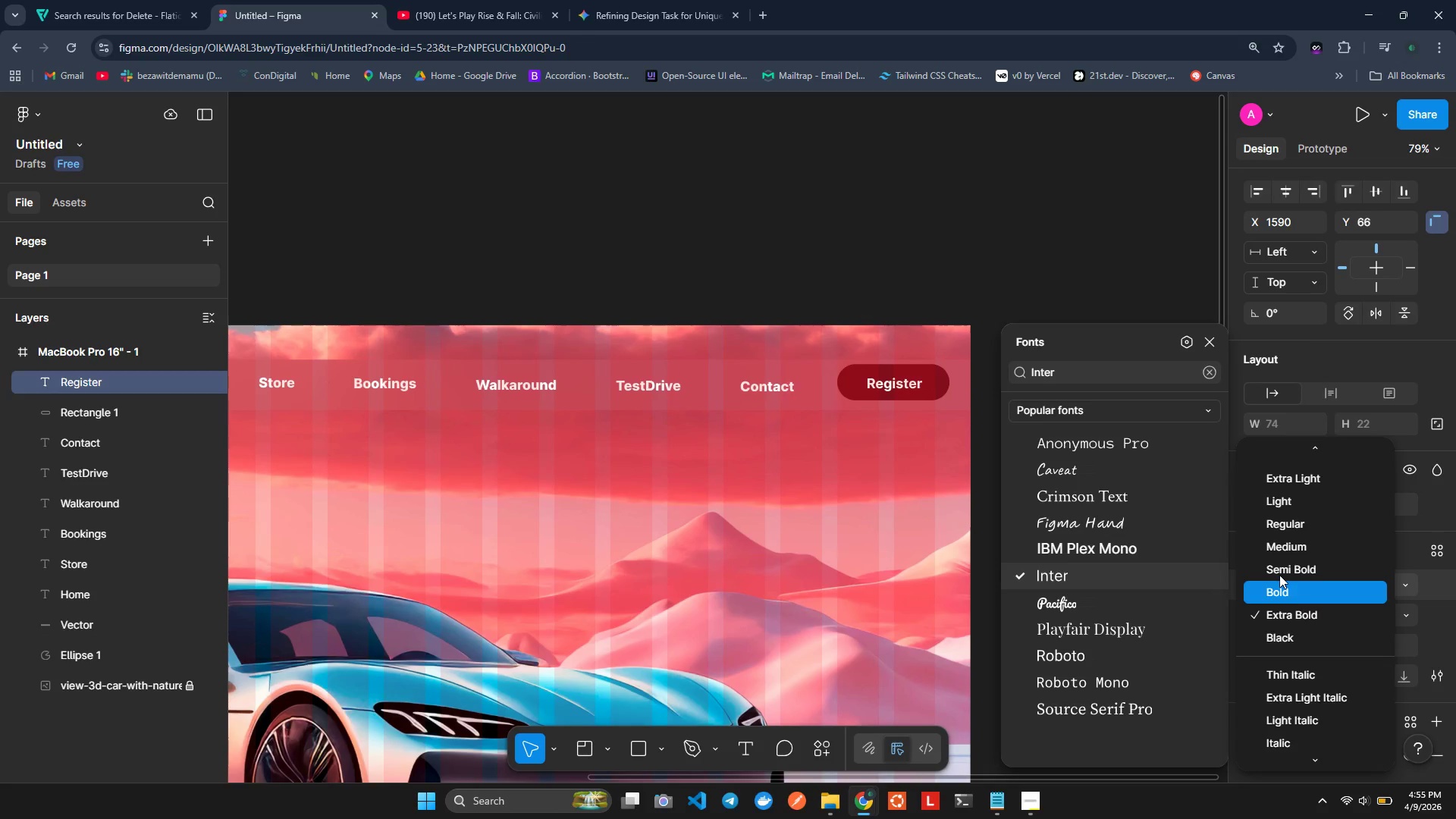 
left_click([1283, 547])
 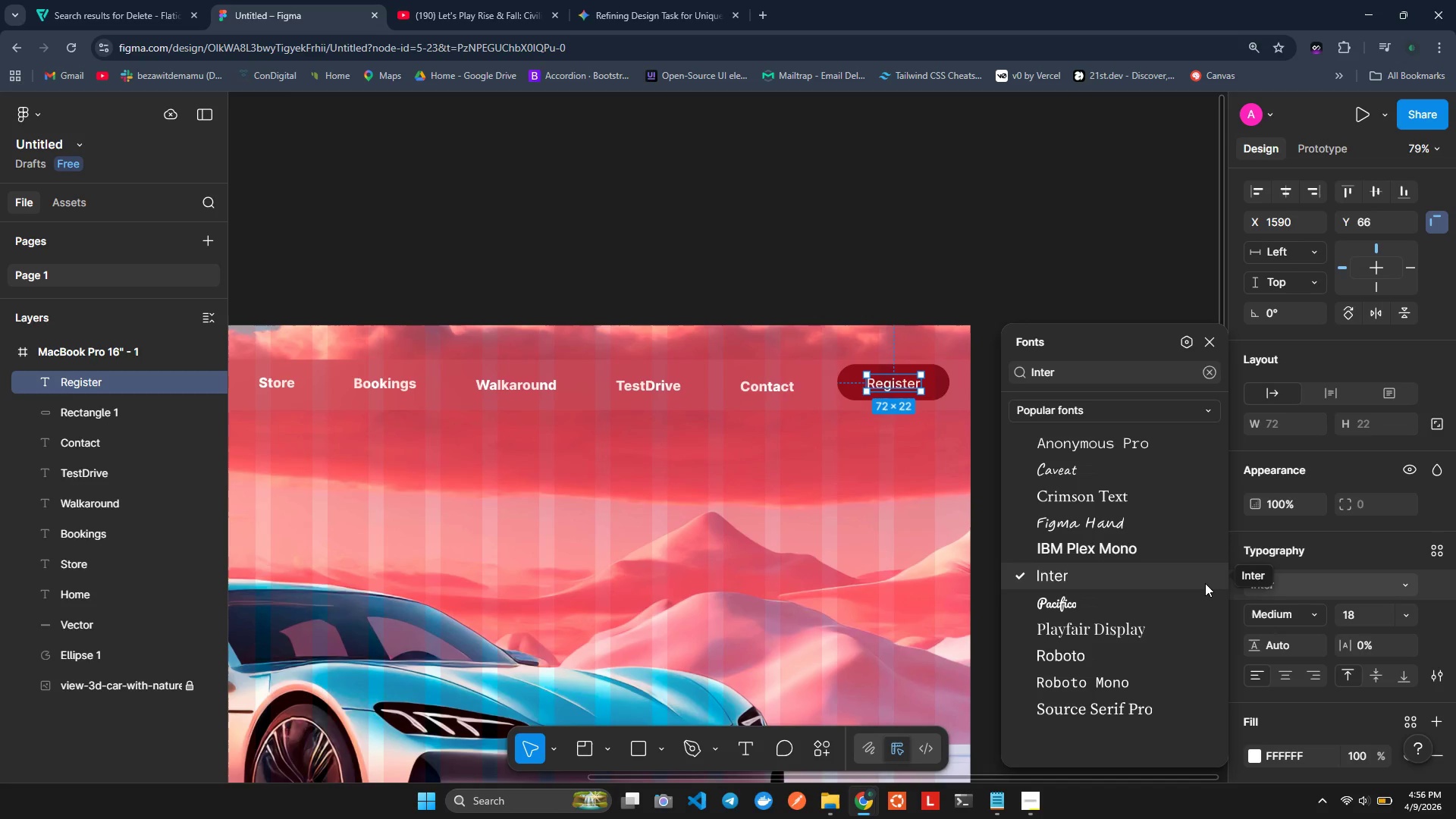 
wait(16.94)
 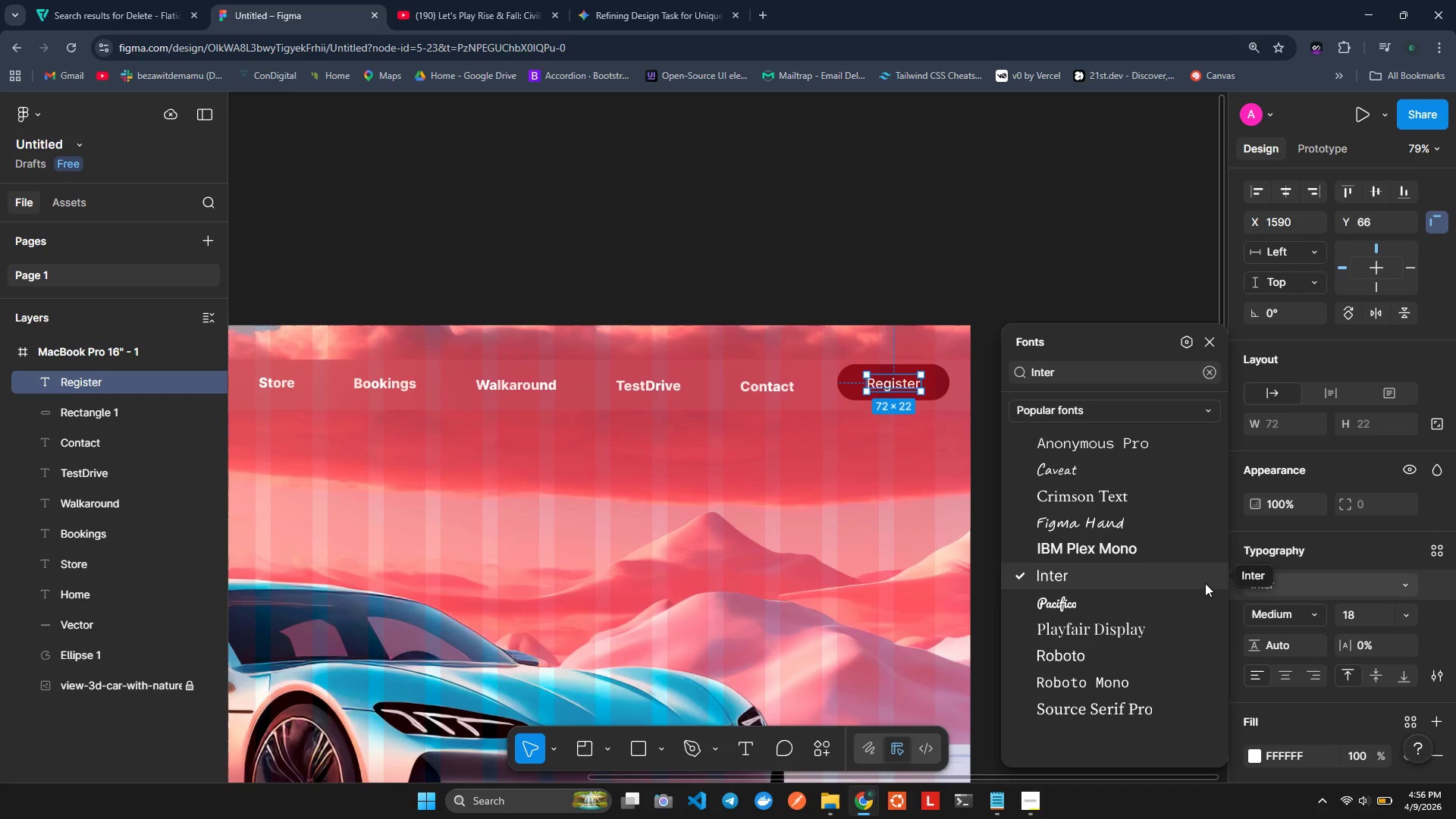 
hold_key(key=ControlLeft, duration=0.67)
scroll: coordinate [597, 623], scroll_direction: down, amount: 4.0
 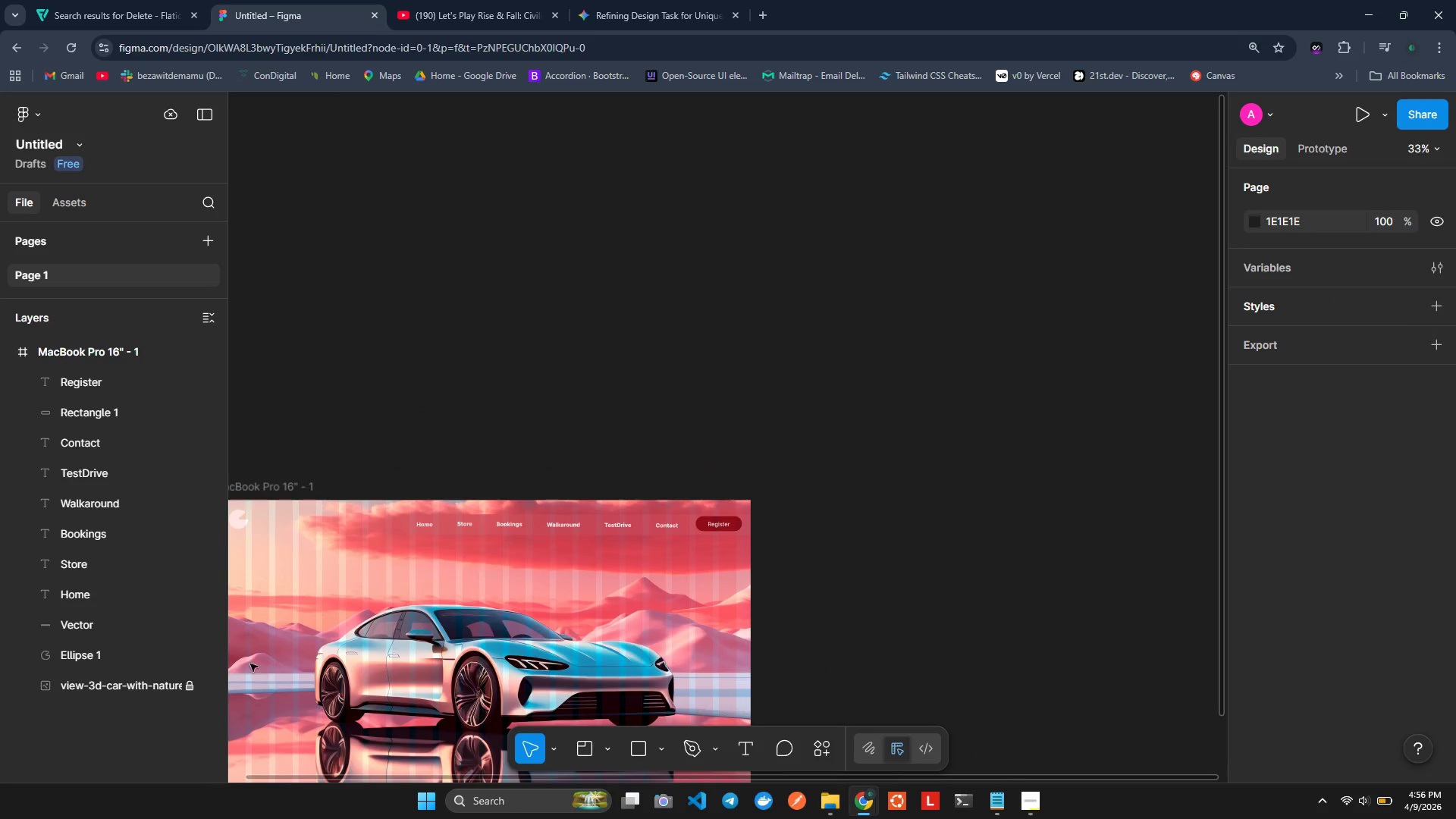 
hold_key(key=ShiftLeft, duration=0.69)
scroll: coordinate [637, 627], scroll_direction: none, amount: 0.0
 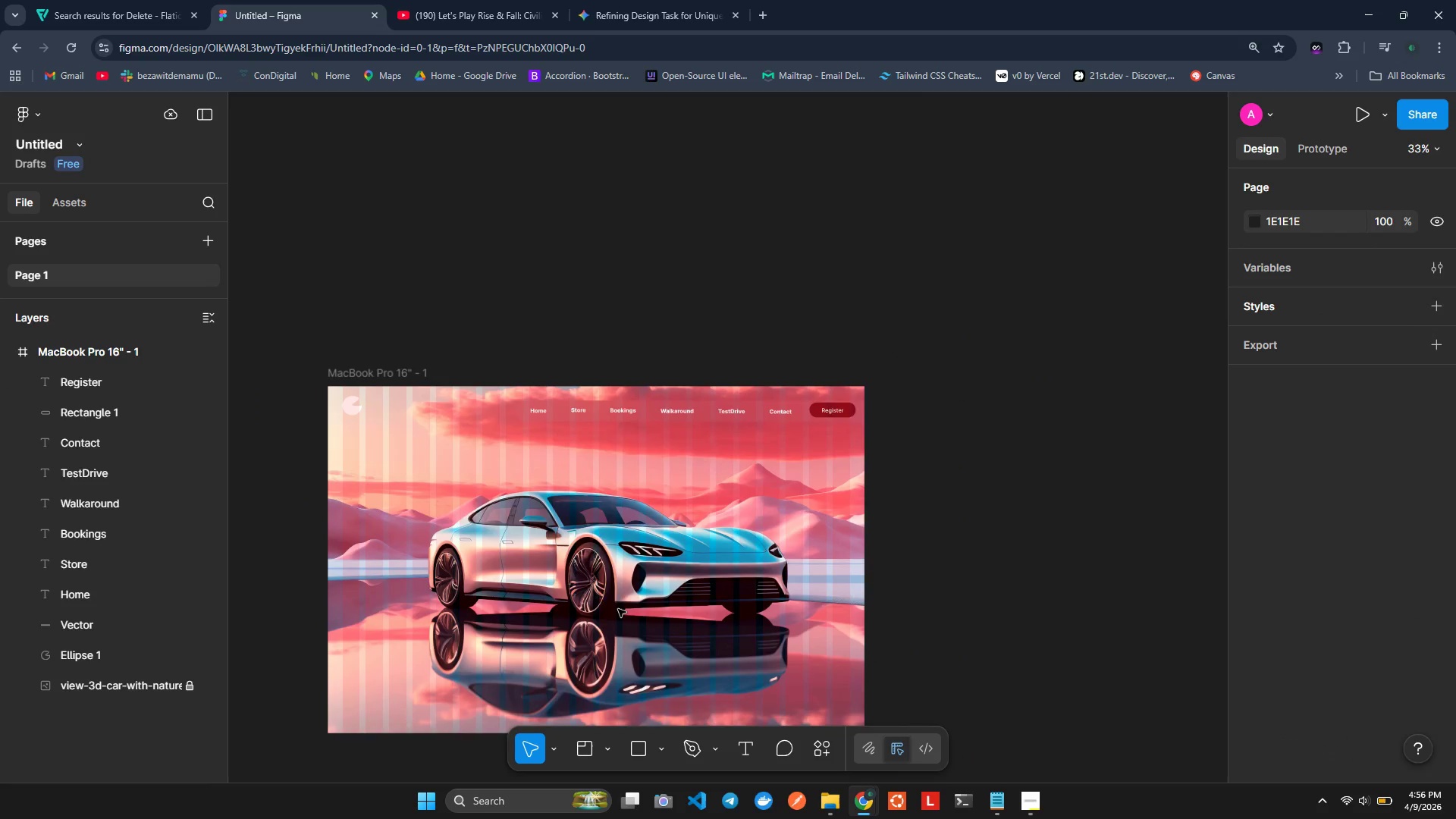 
scroll: coordinate [619, 609], scroll_direction: down, amount: 1.0
 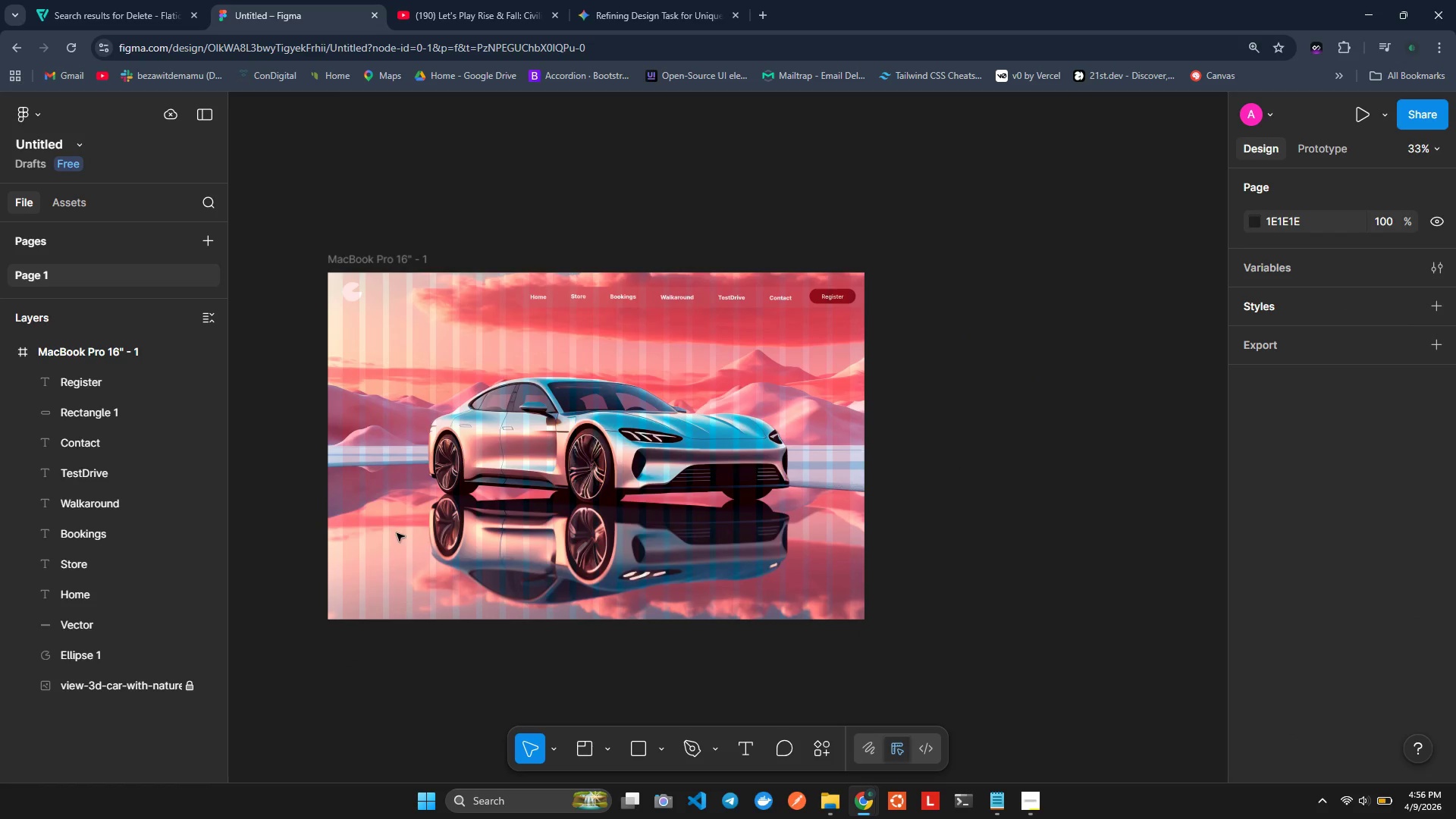 
hold_key(key=ControlLeft, duration=0.64)
scroll: coordinate [331, 529], scroll_direction: none, amount: 0.0
 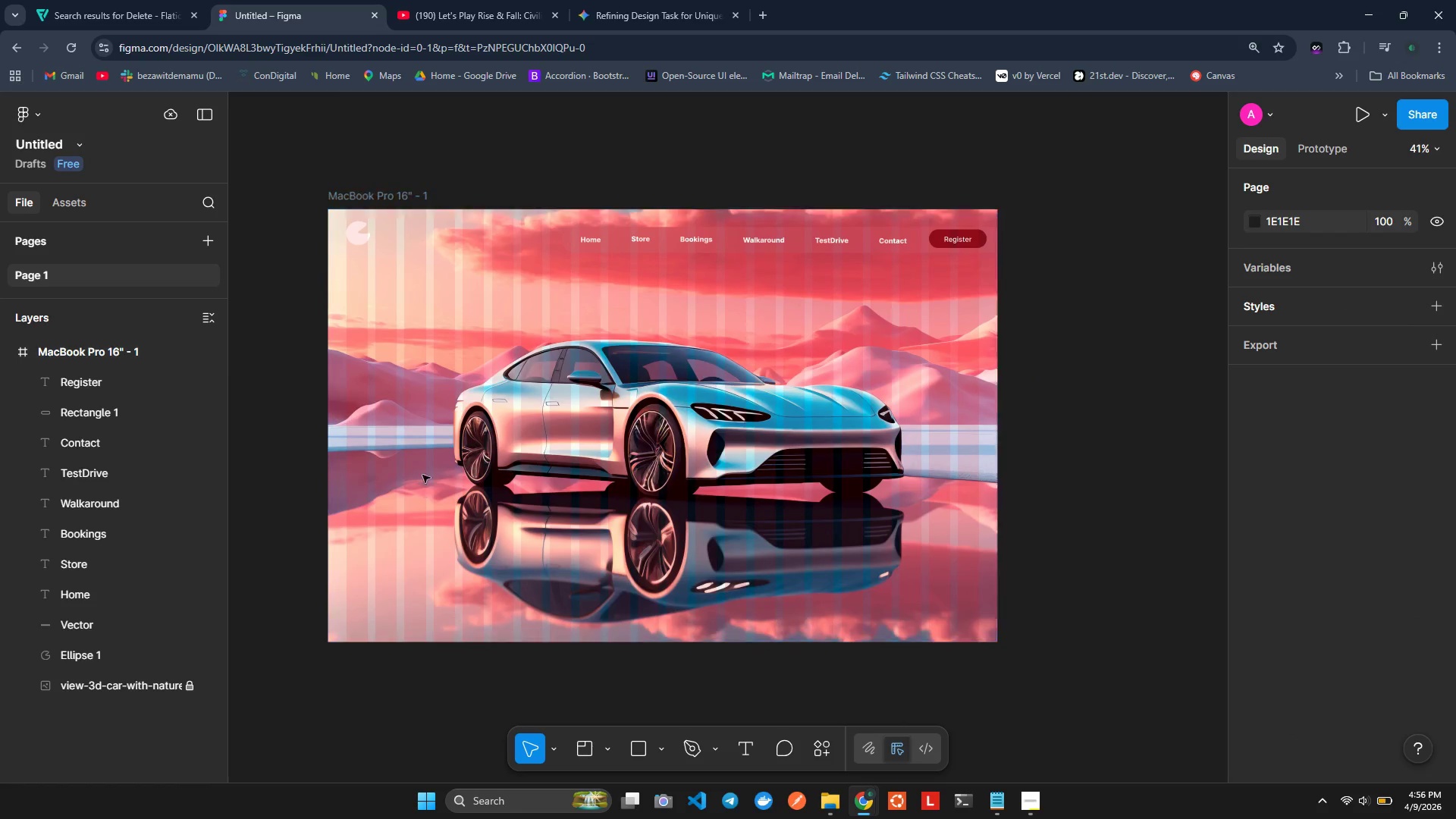 
hold_key(key=ControlLeft, duration=0.73)
scroll: coordinate [349, 483], scroll_direction: up, amount: 1.0
 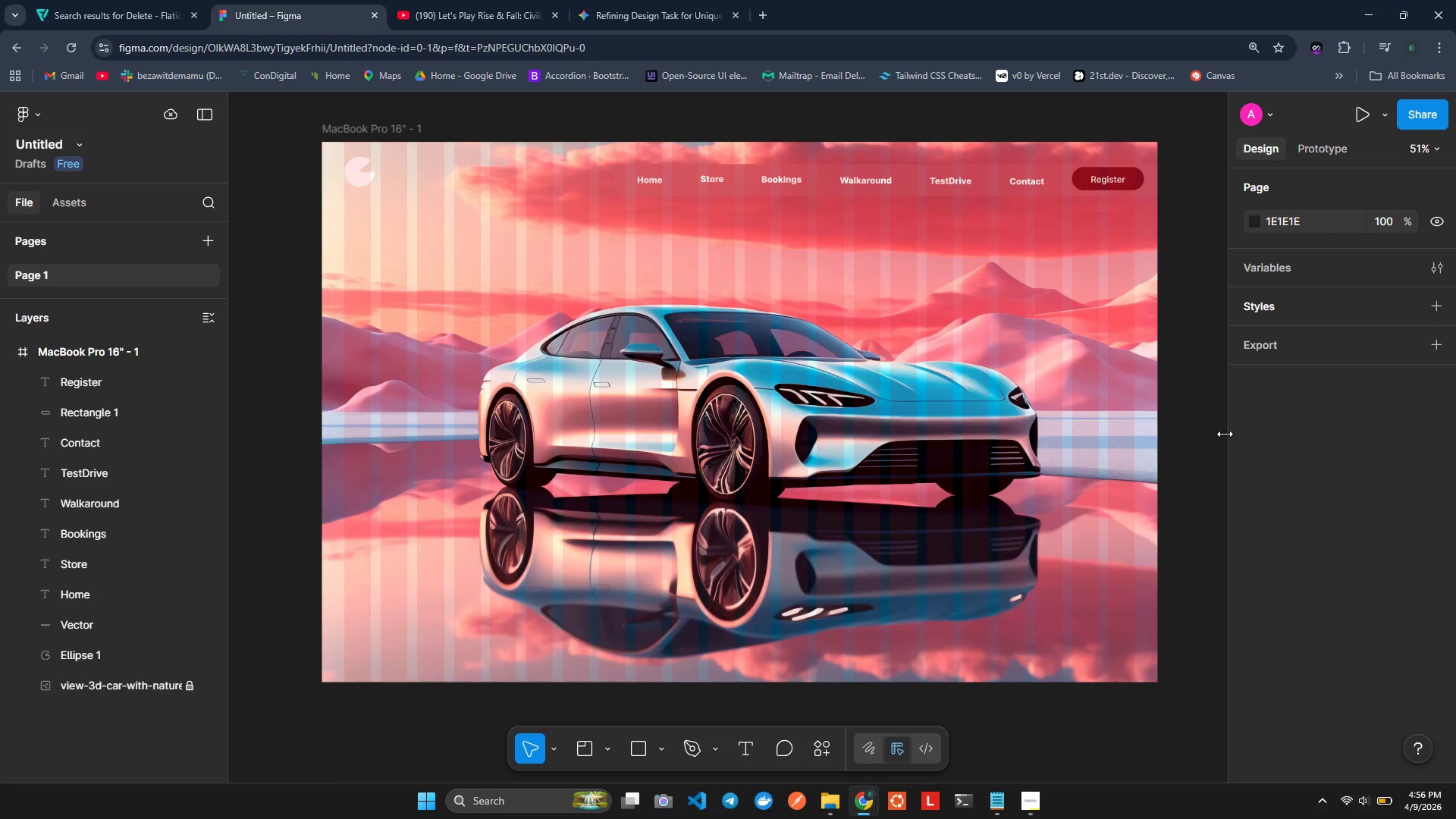 
wait(28.34)
 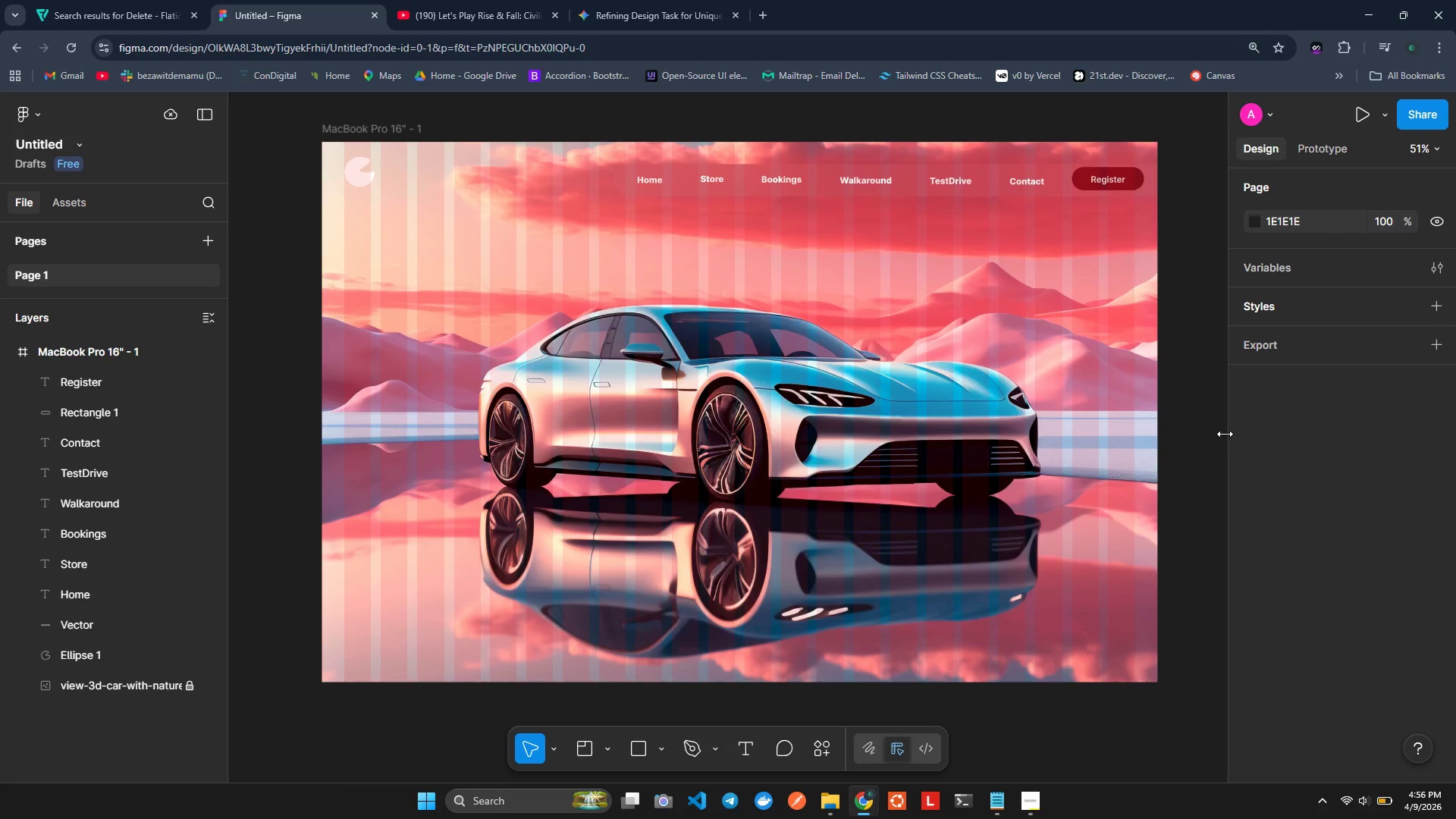 
left_click([744, 748])
 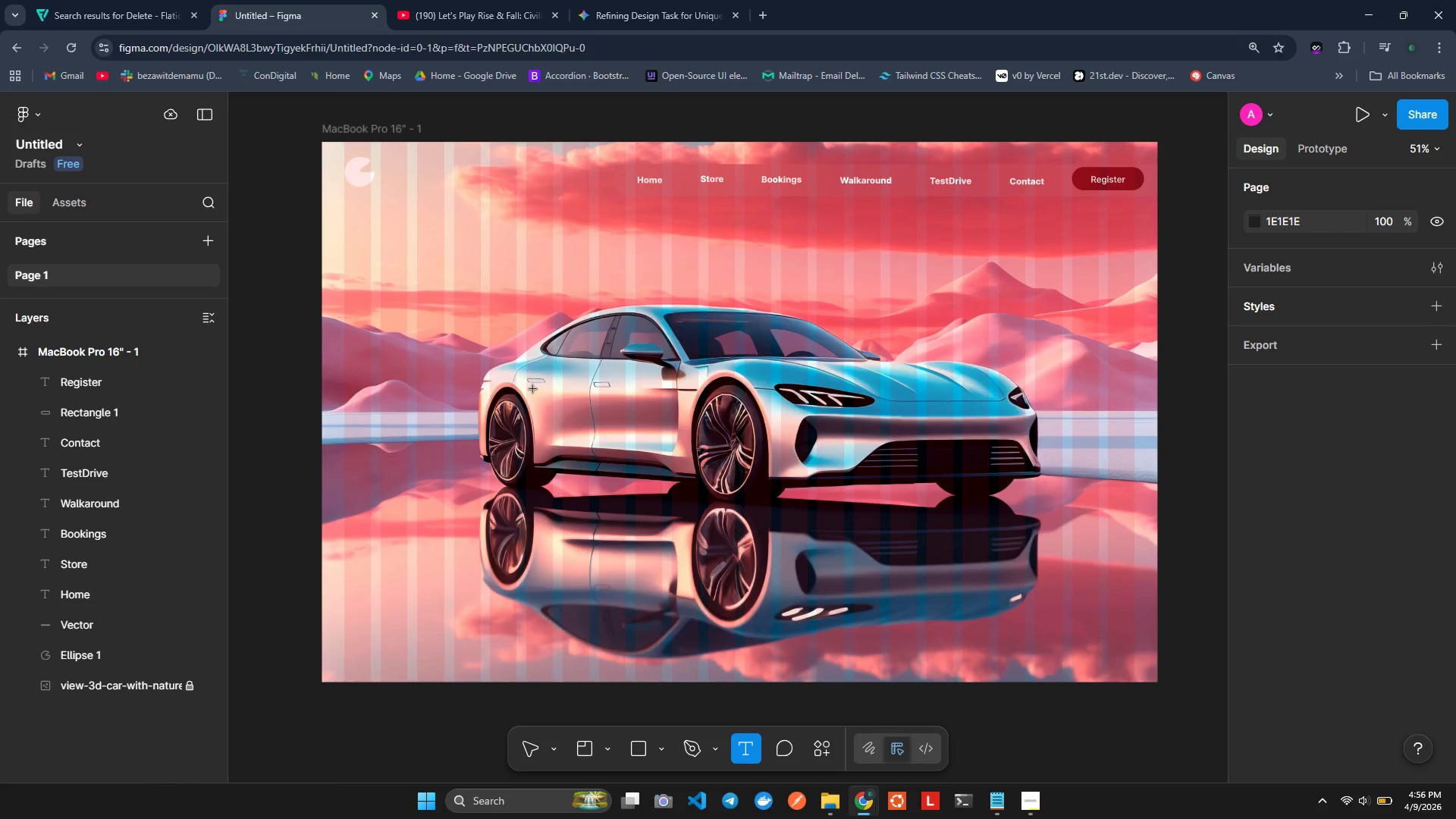 
left_click([534, 388])
 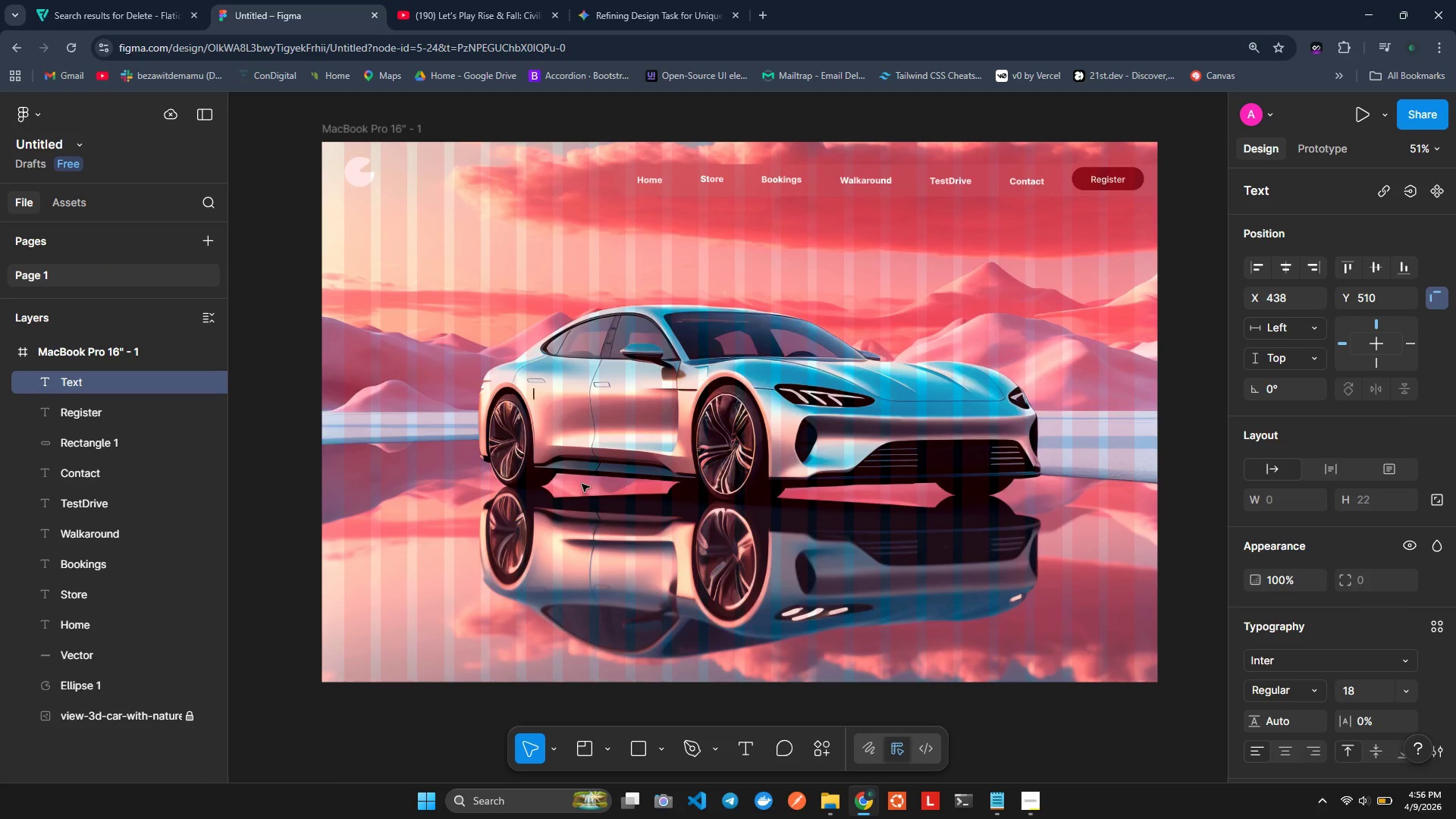 
key(Shift+L)
 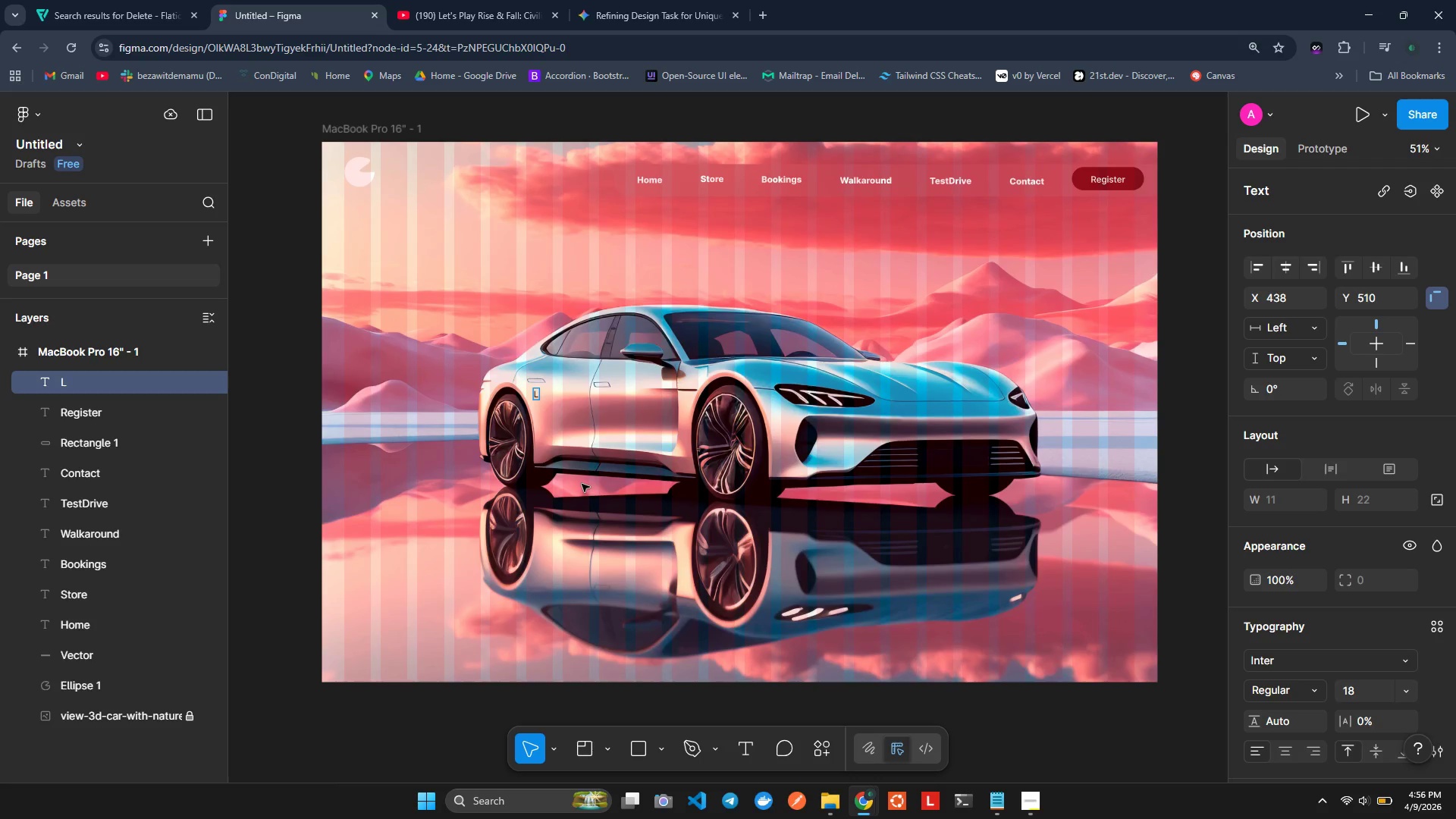 
type(UXURY THRIL)
 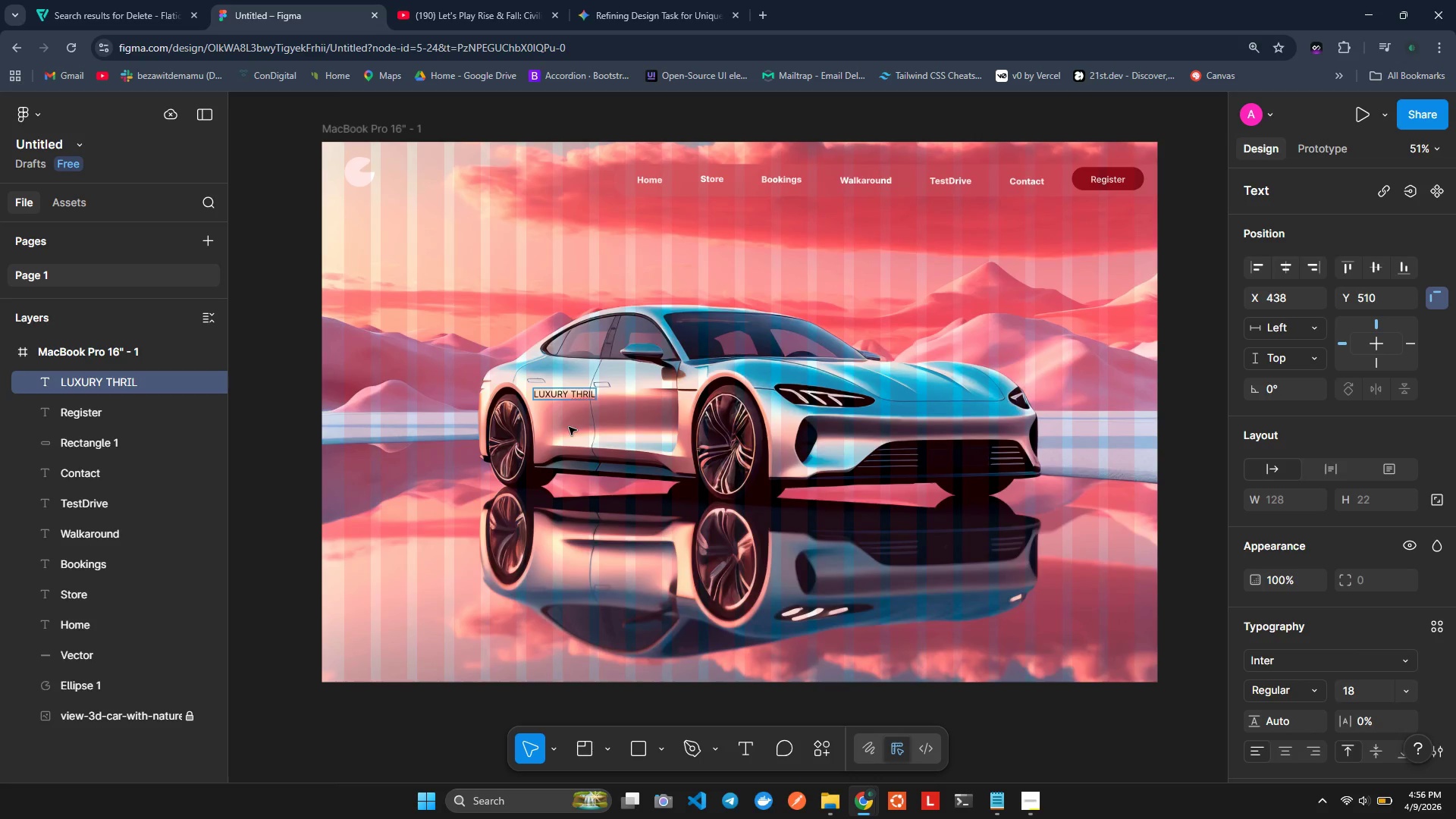 
type(LS)
 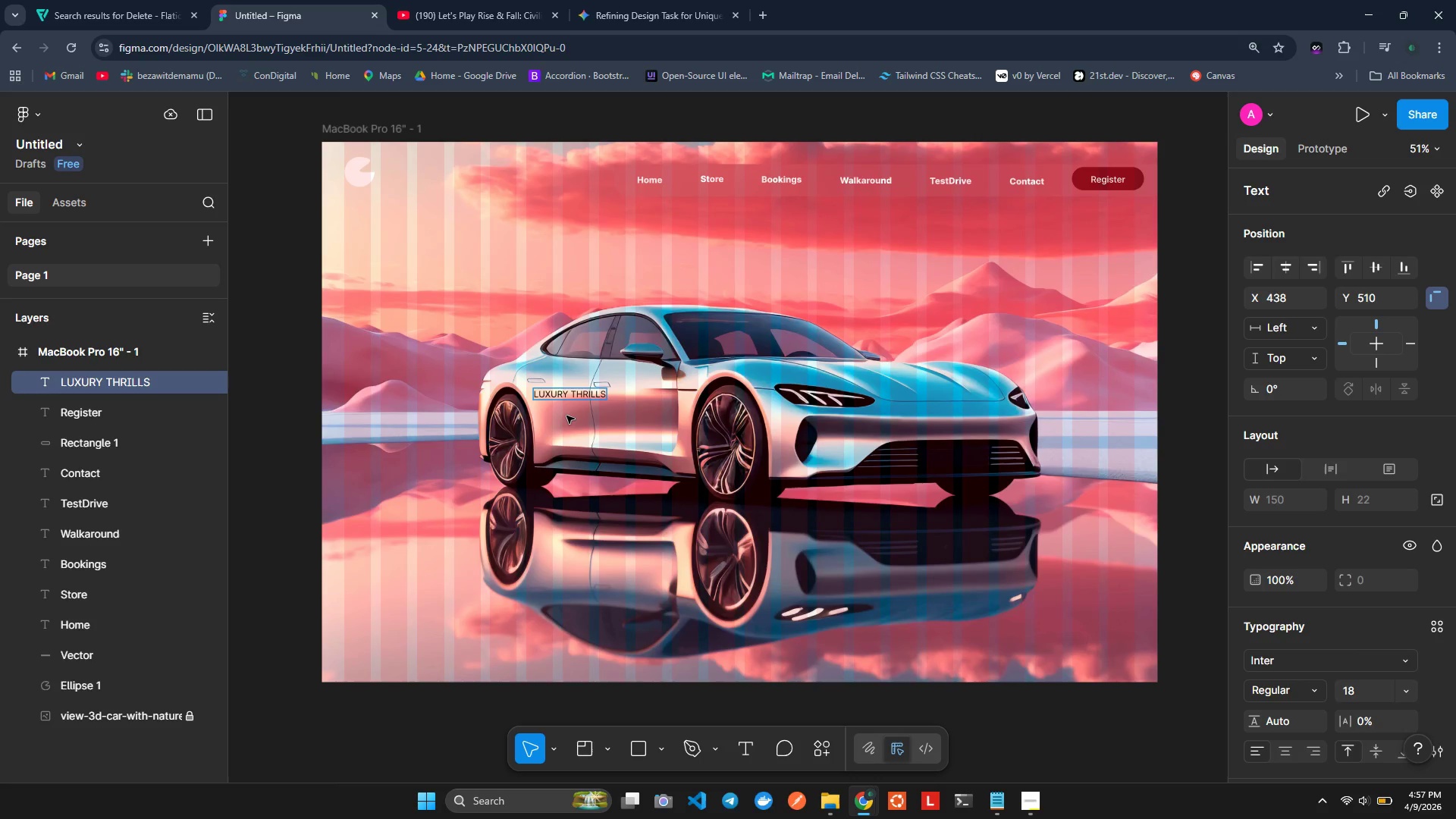 
wait(19.86)
 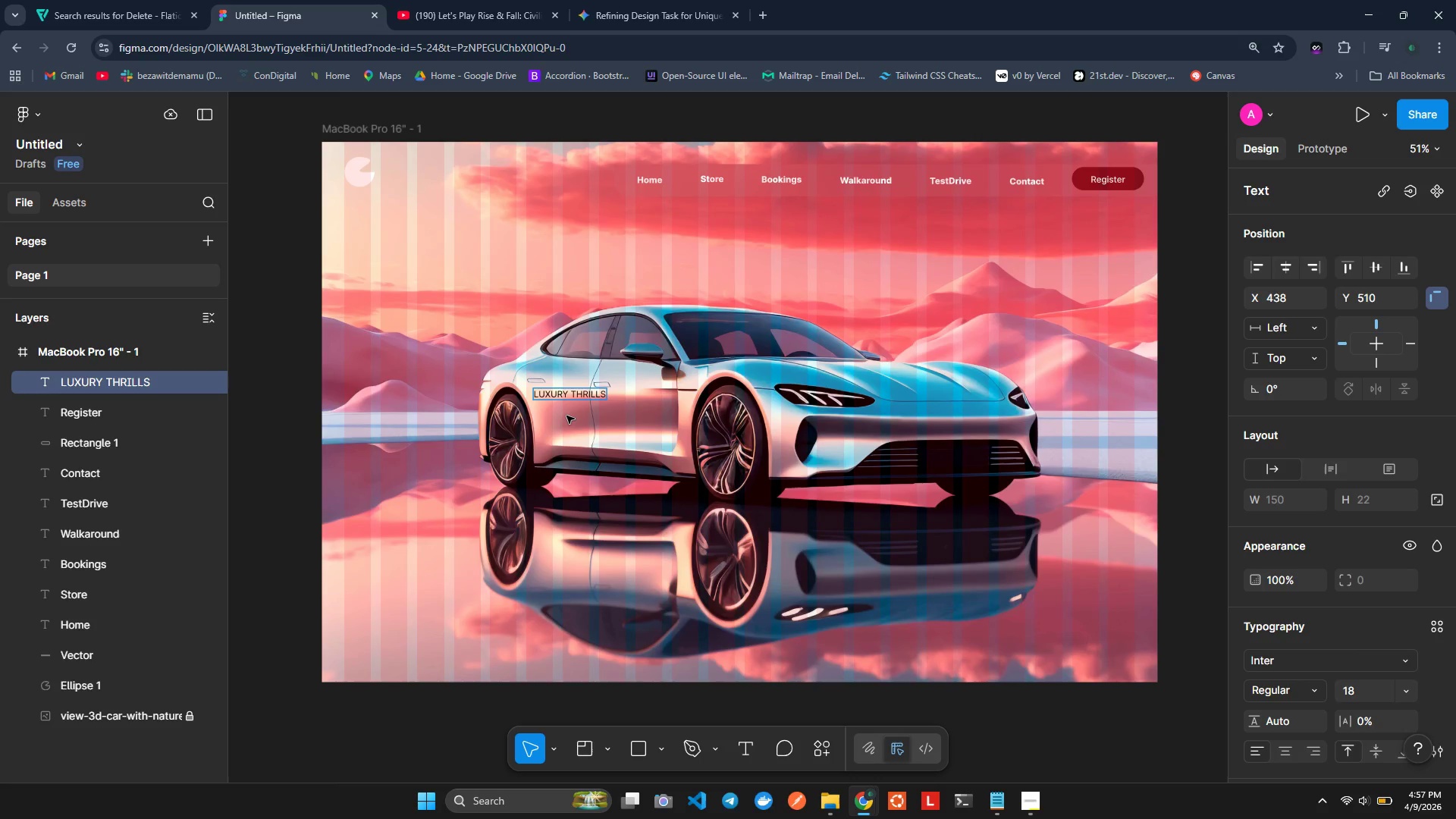 
left_click([756, 448])
 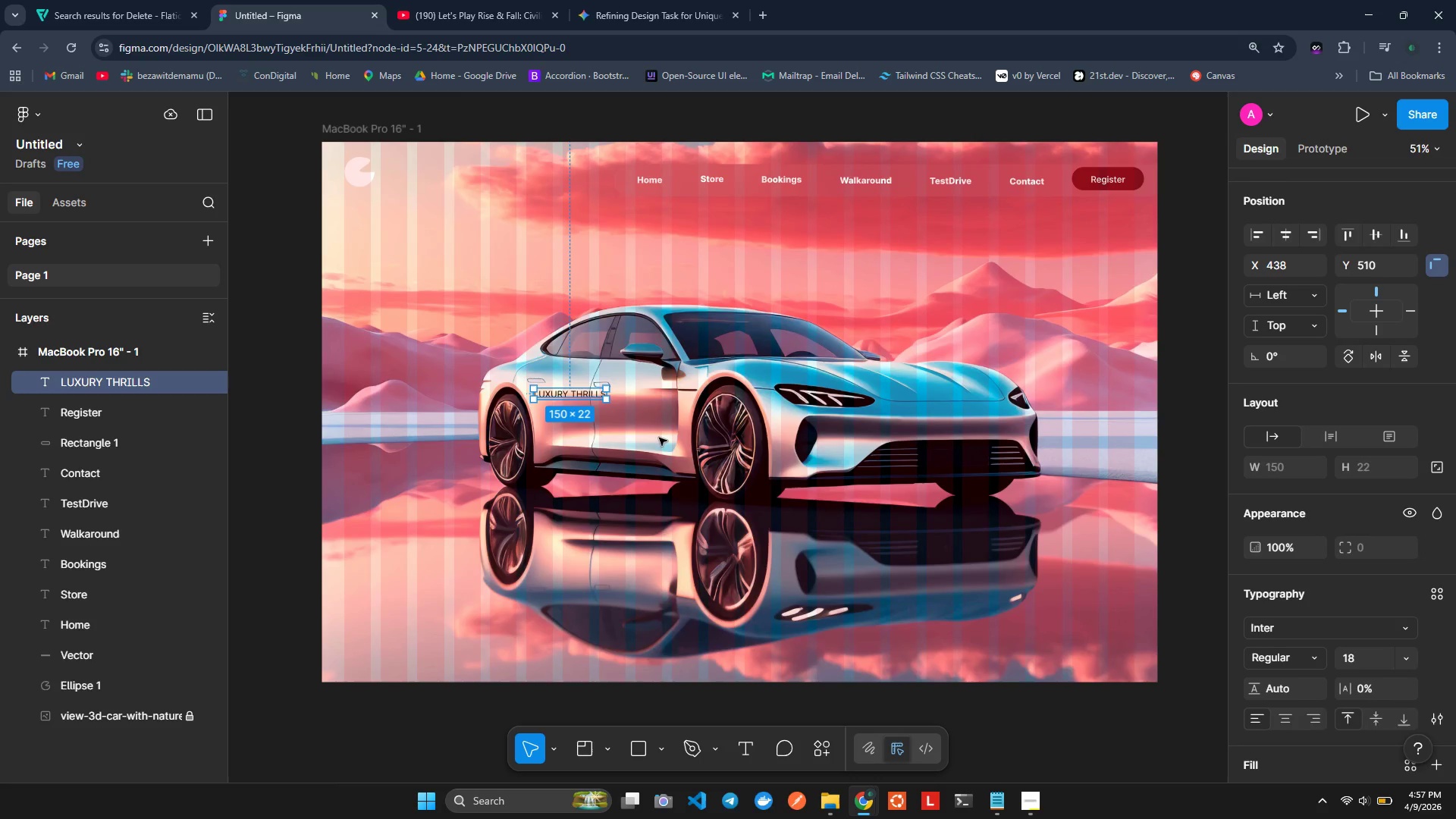 
wait(5.1)
 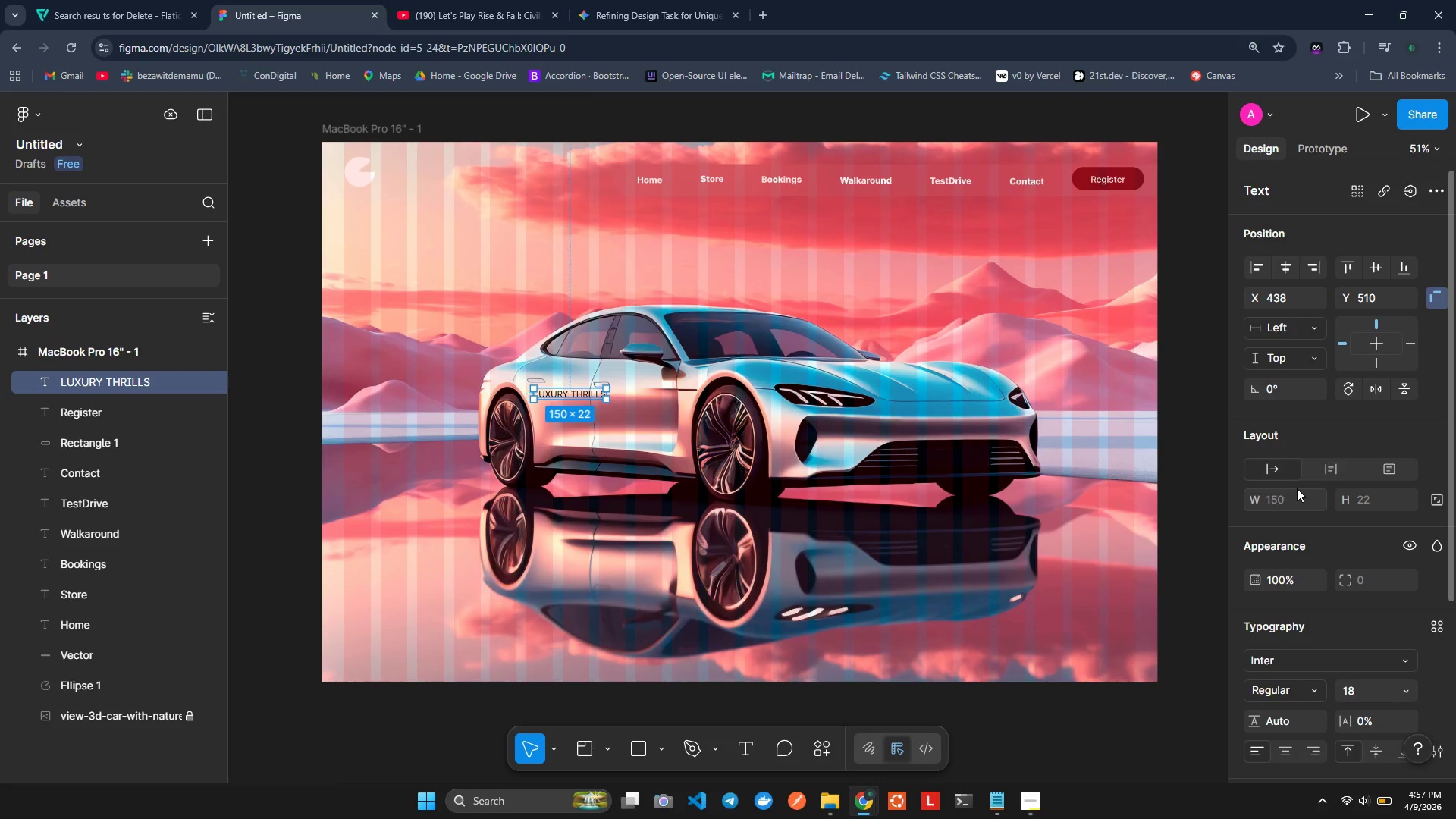 
mouse_move([1294, 551])
 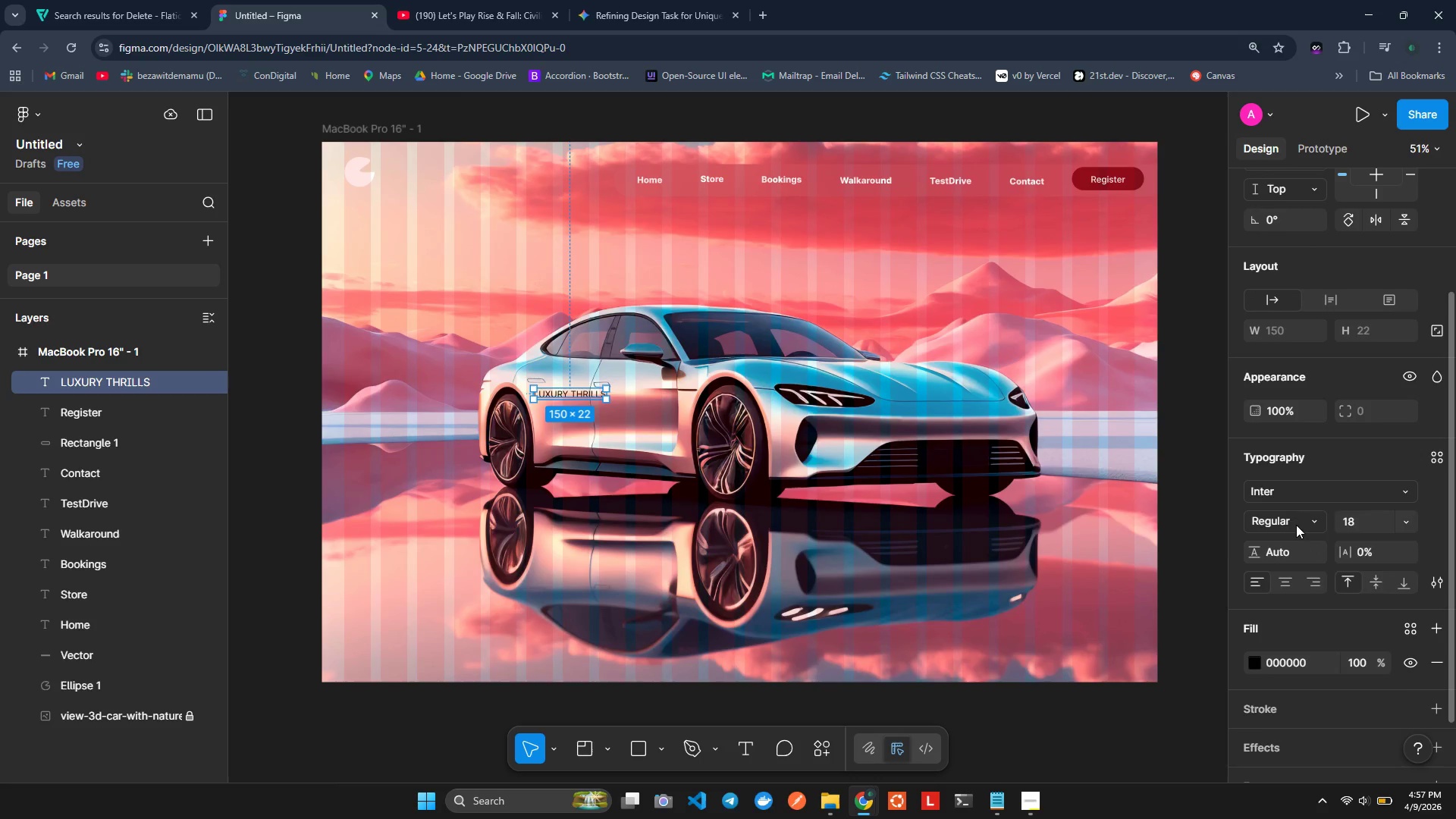 
left_click([1296, 525])
 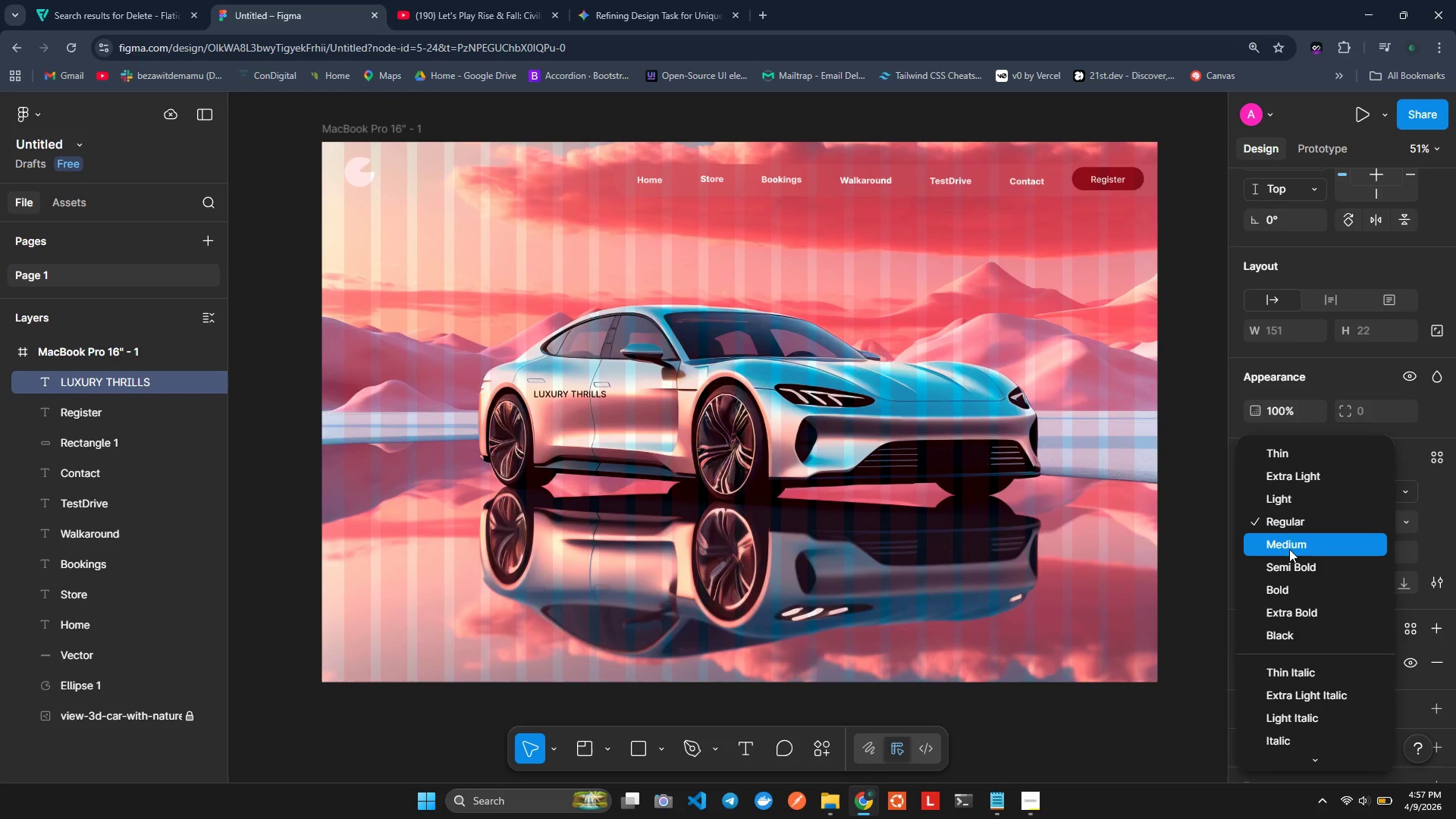 
left_click([1289, 549])
 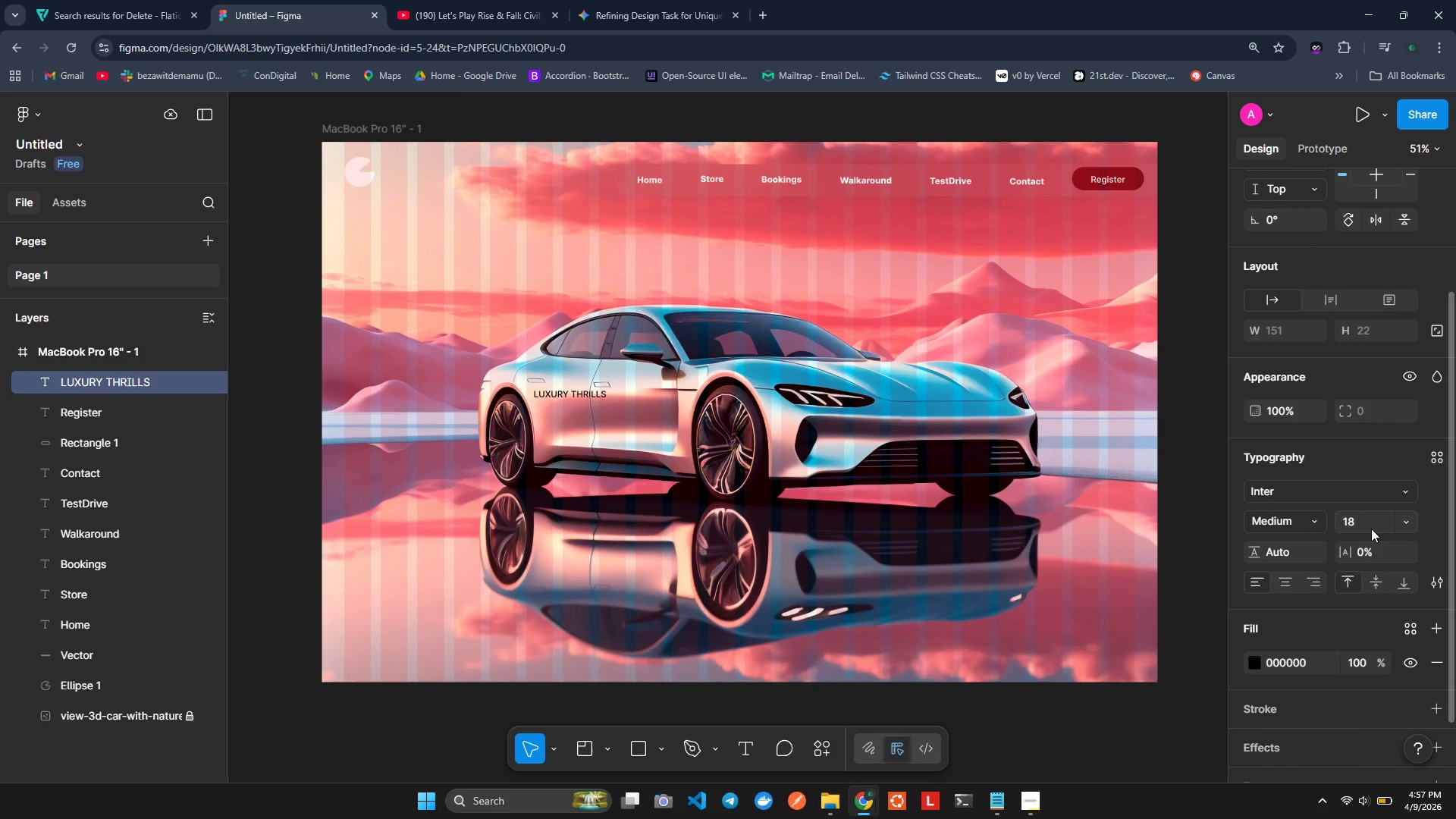 
left_click([1370, 529])
 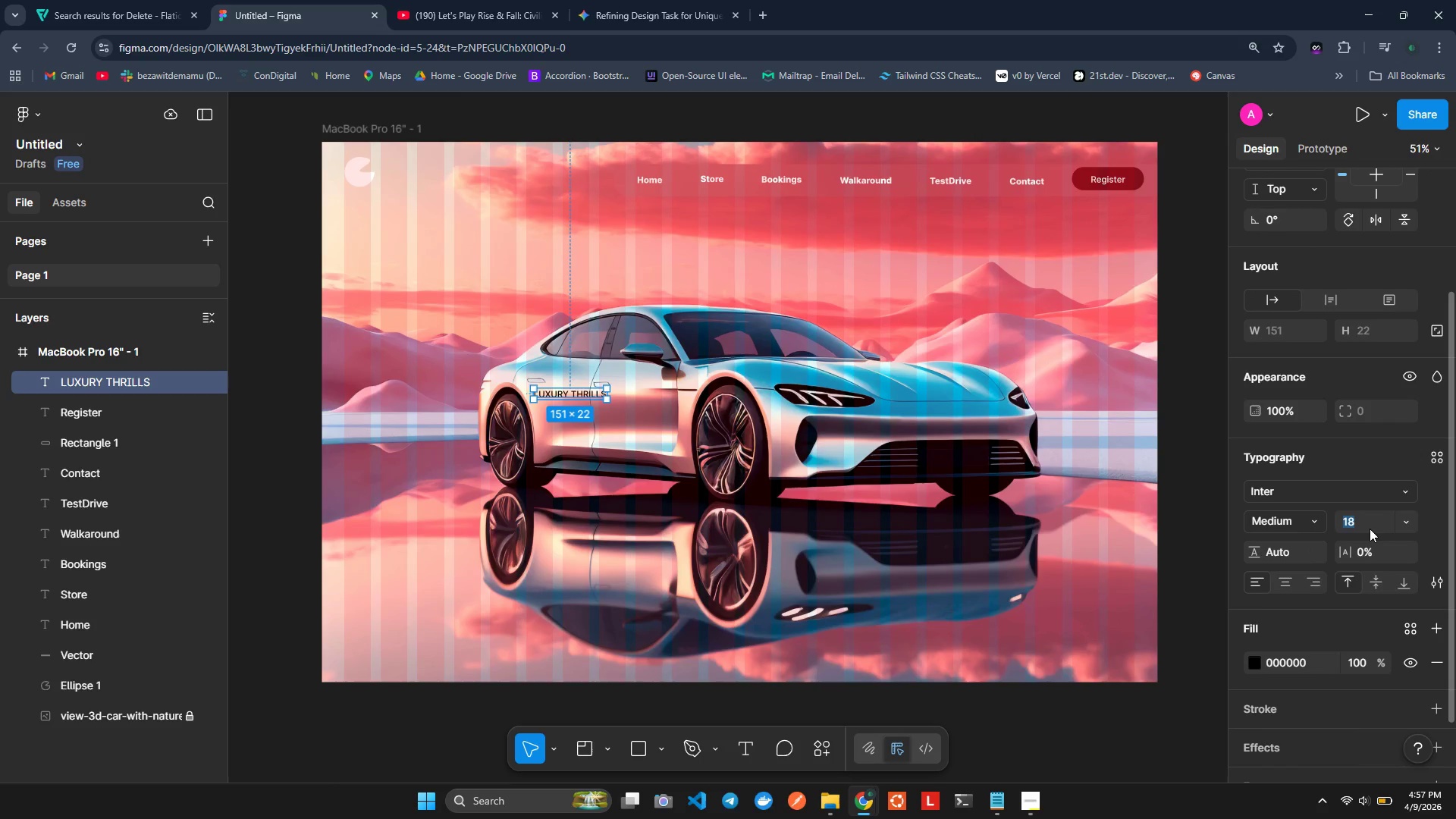 
type(150)
 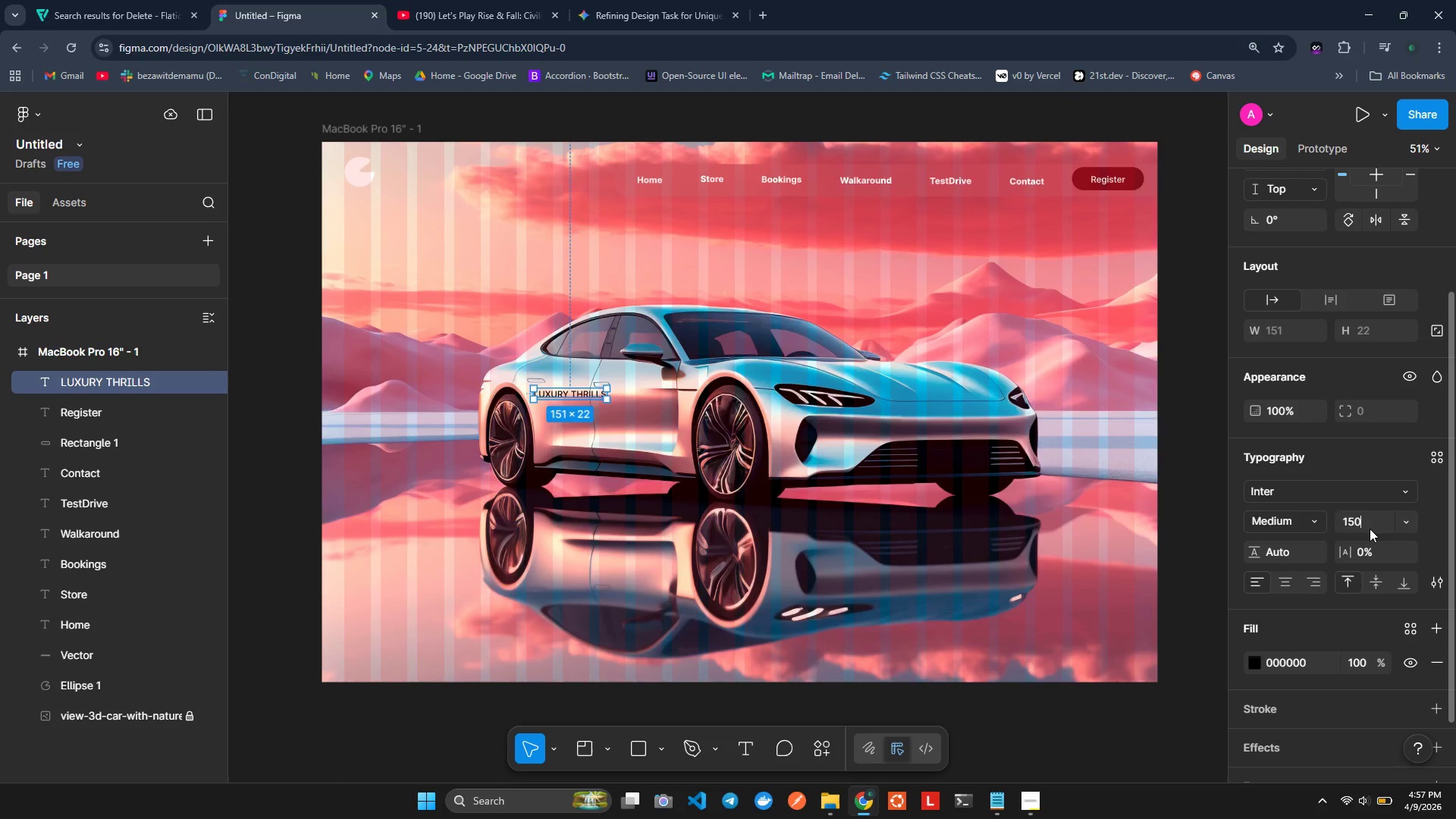 
key(Enter)
 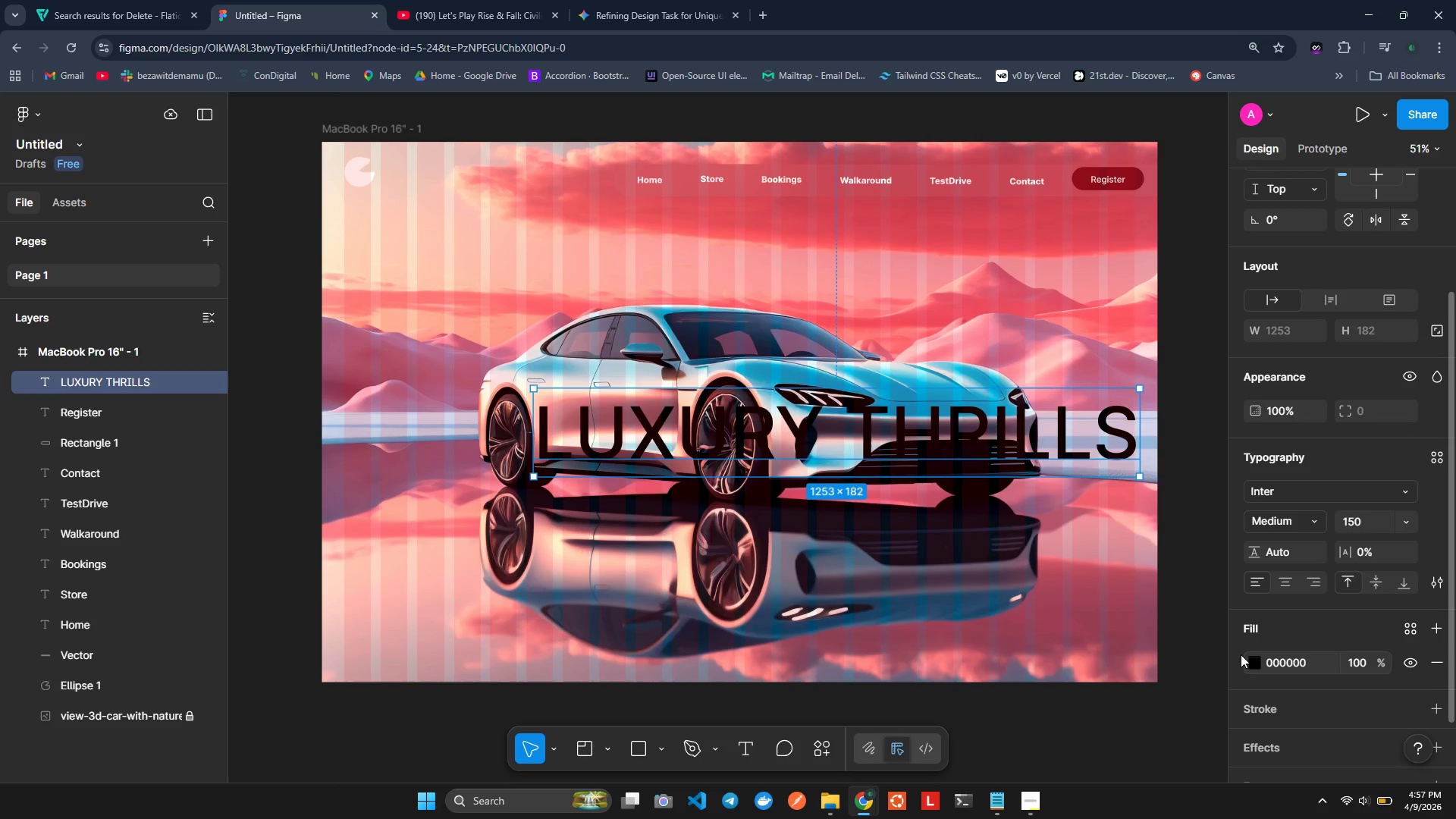 
left_click([1257, 660])
 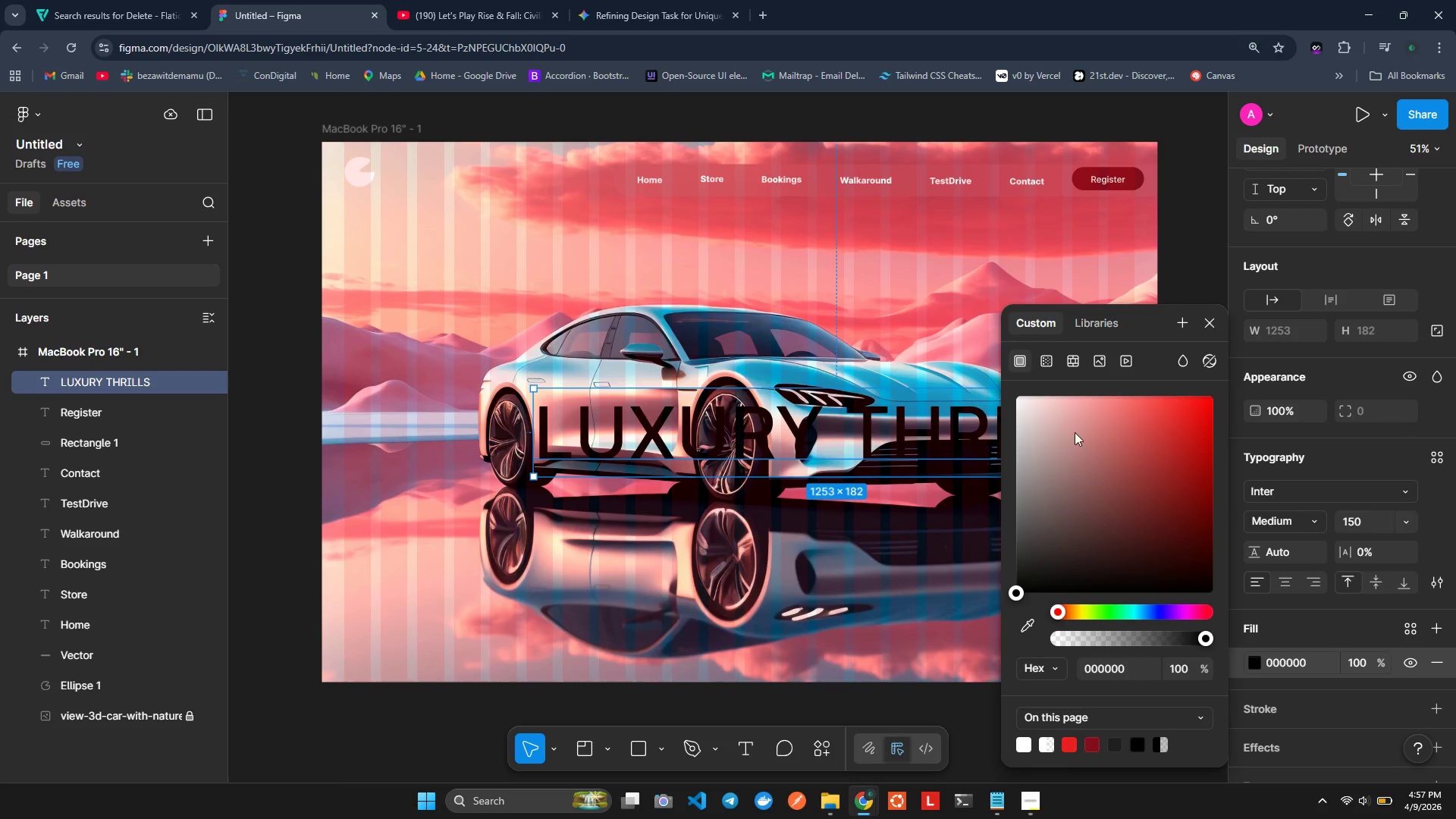 
left_click_drag(start_coordinate=[1075, 432], to_coordinate=[983, 379])
 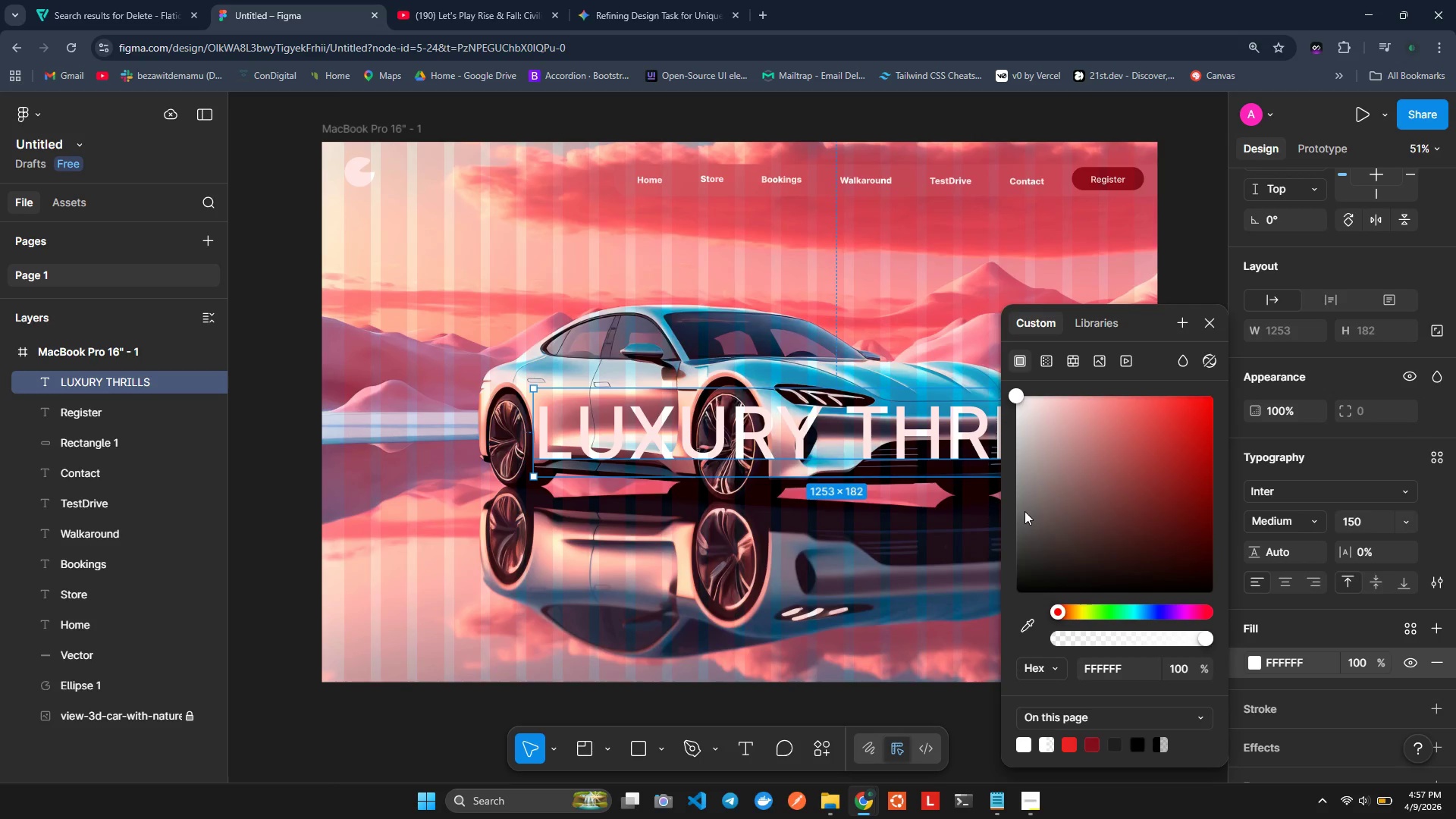 
left_click([860, 526])
 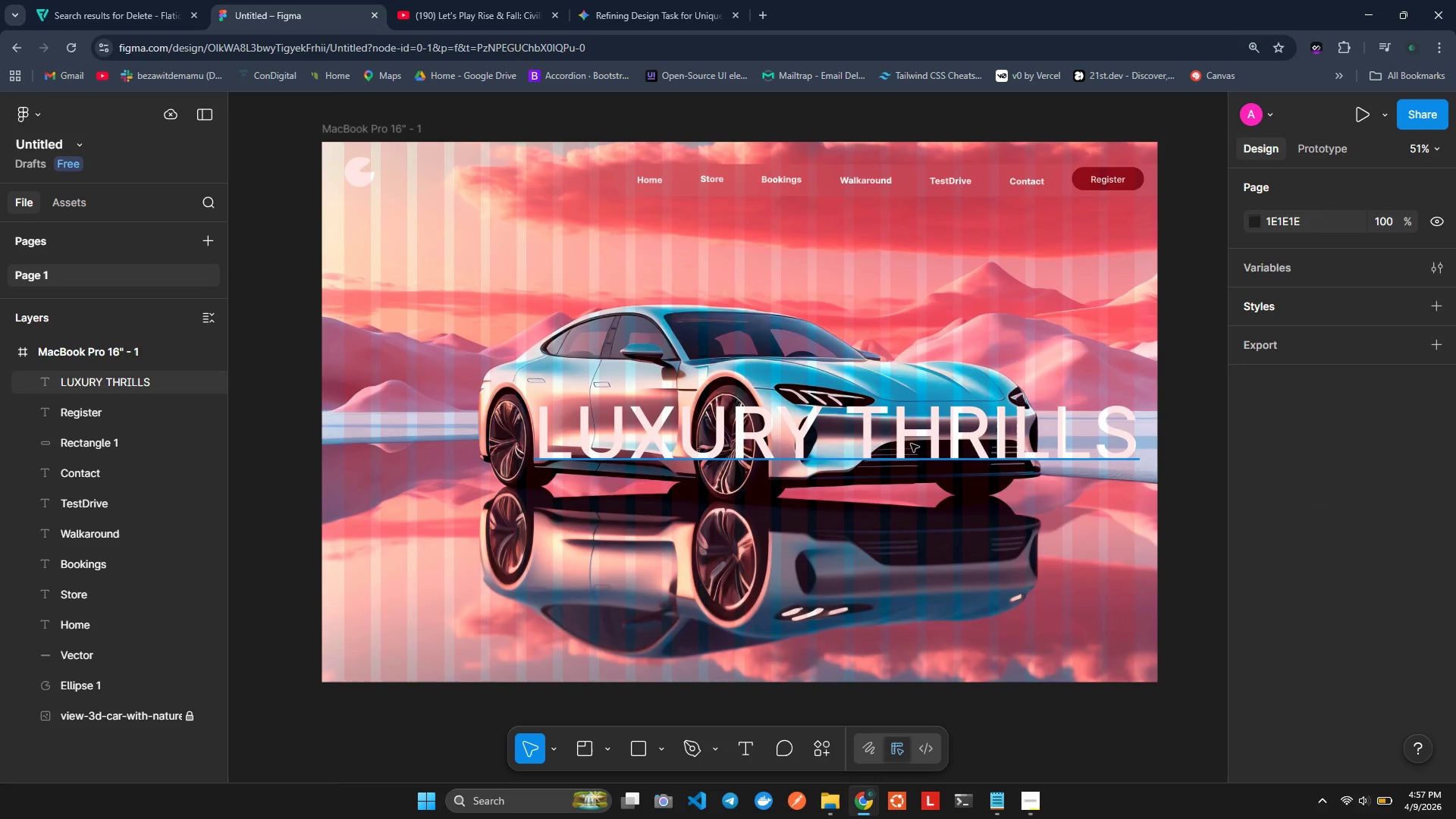 
left_click_drag(start_coordinate=[911, 444], to_coordinate=[924, 438])
 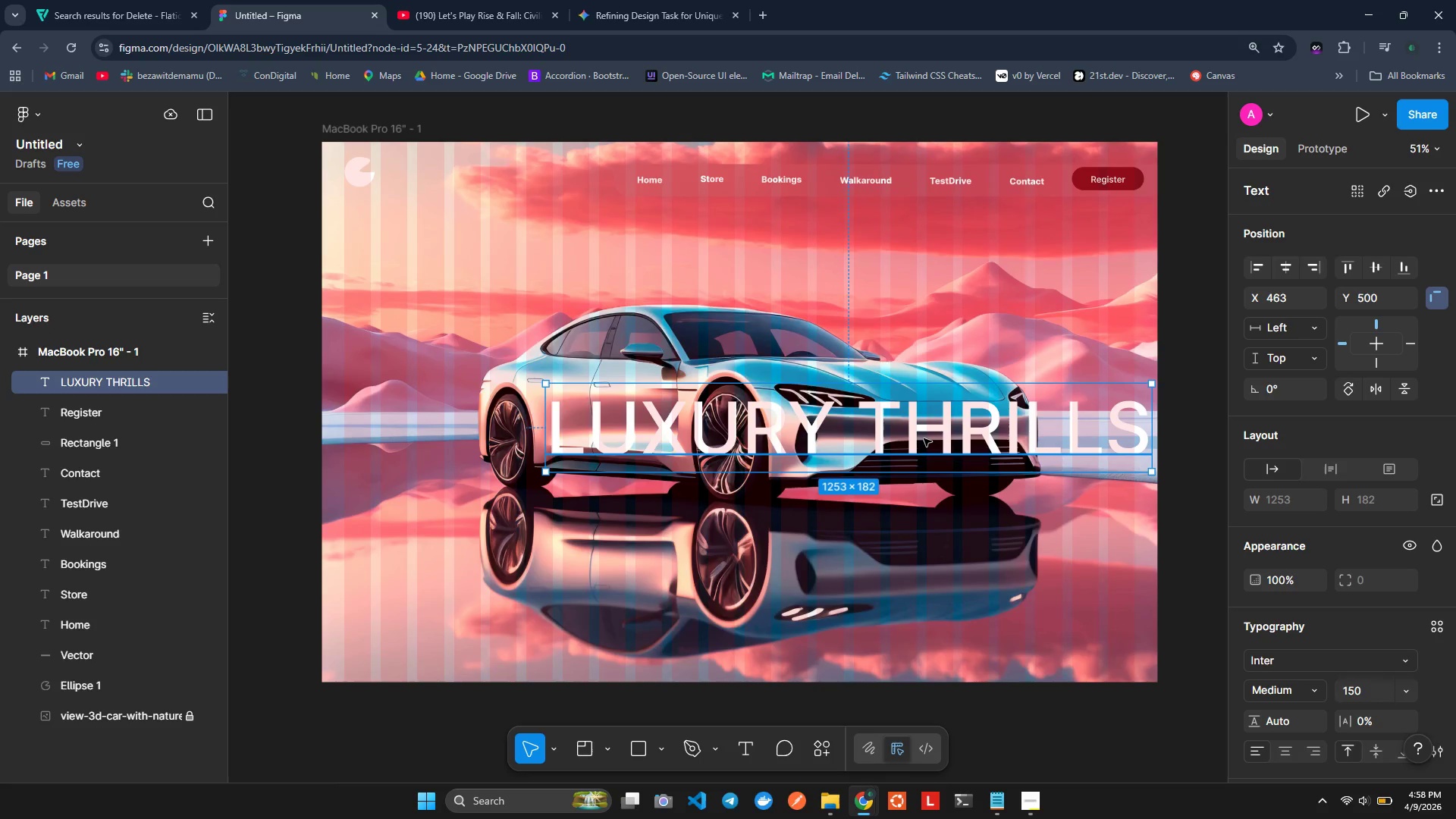 
wait(38.08)
 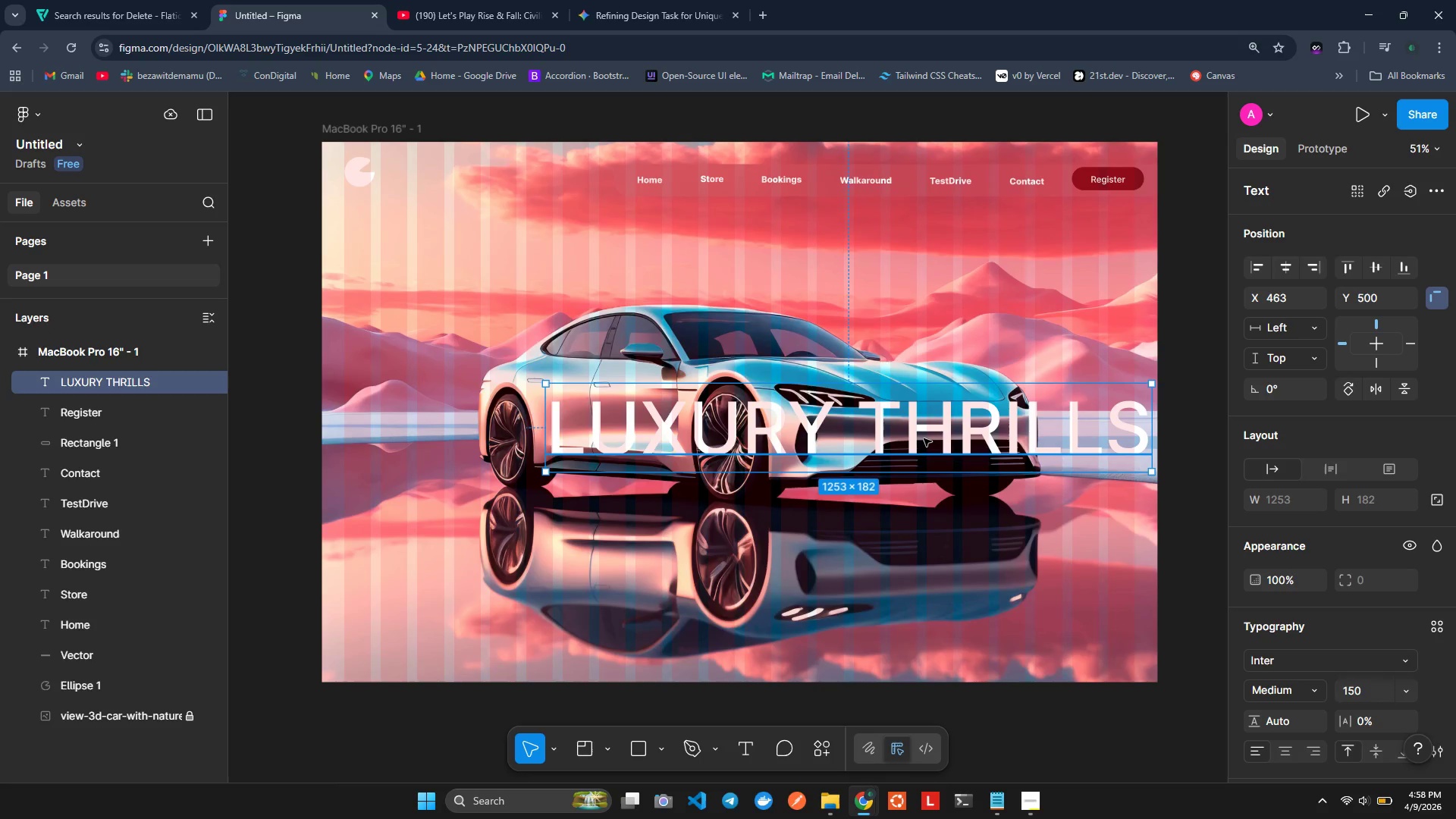 
scroll: coordinate [1410, 604], scroll_direction: down, amount: 1.0
 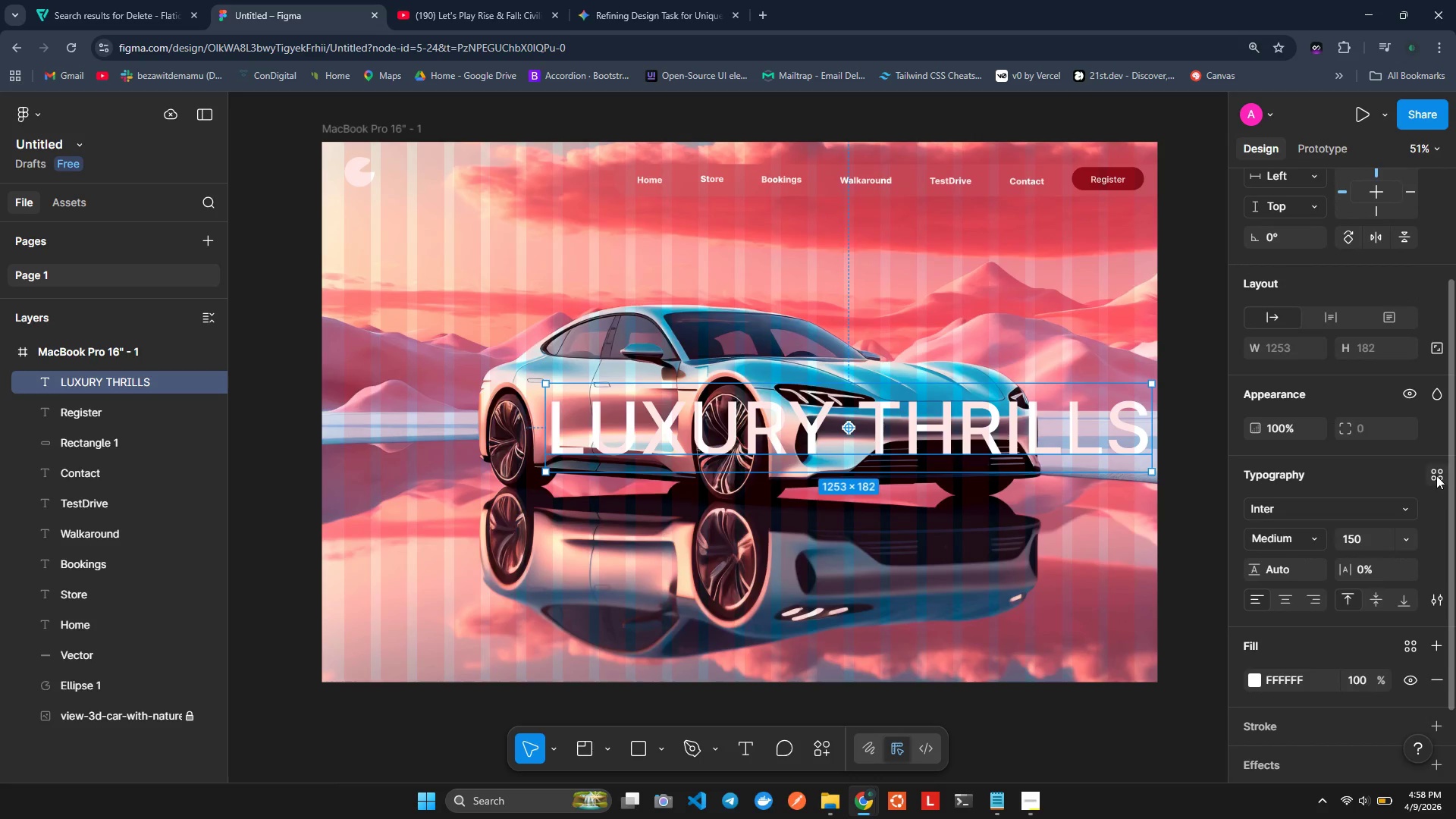 
left_click([1436, 472])
 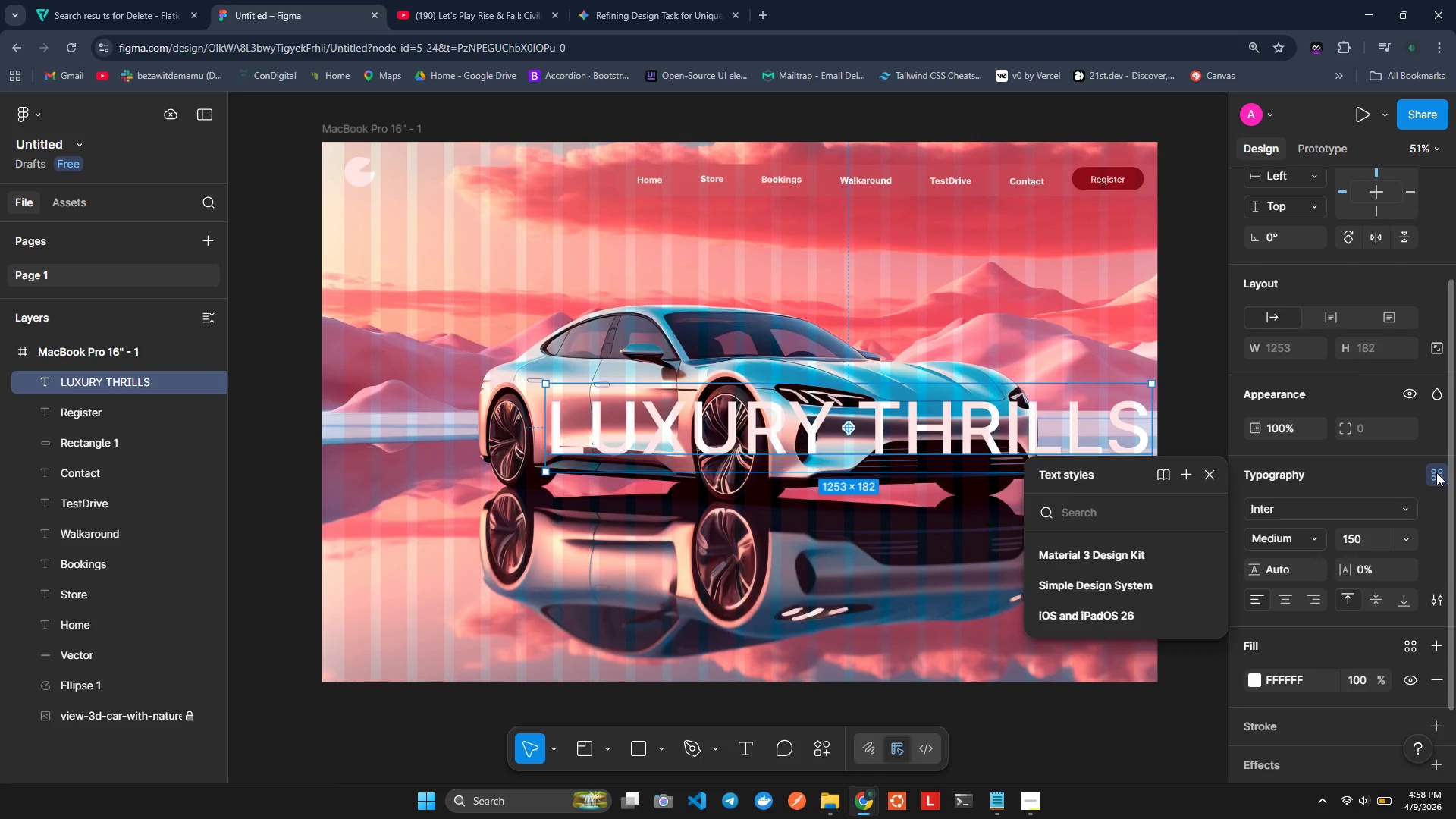 
left_click([1436, 472])
 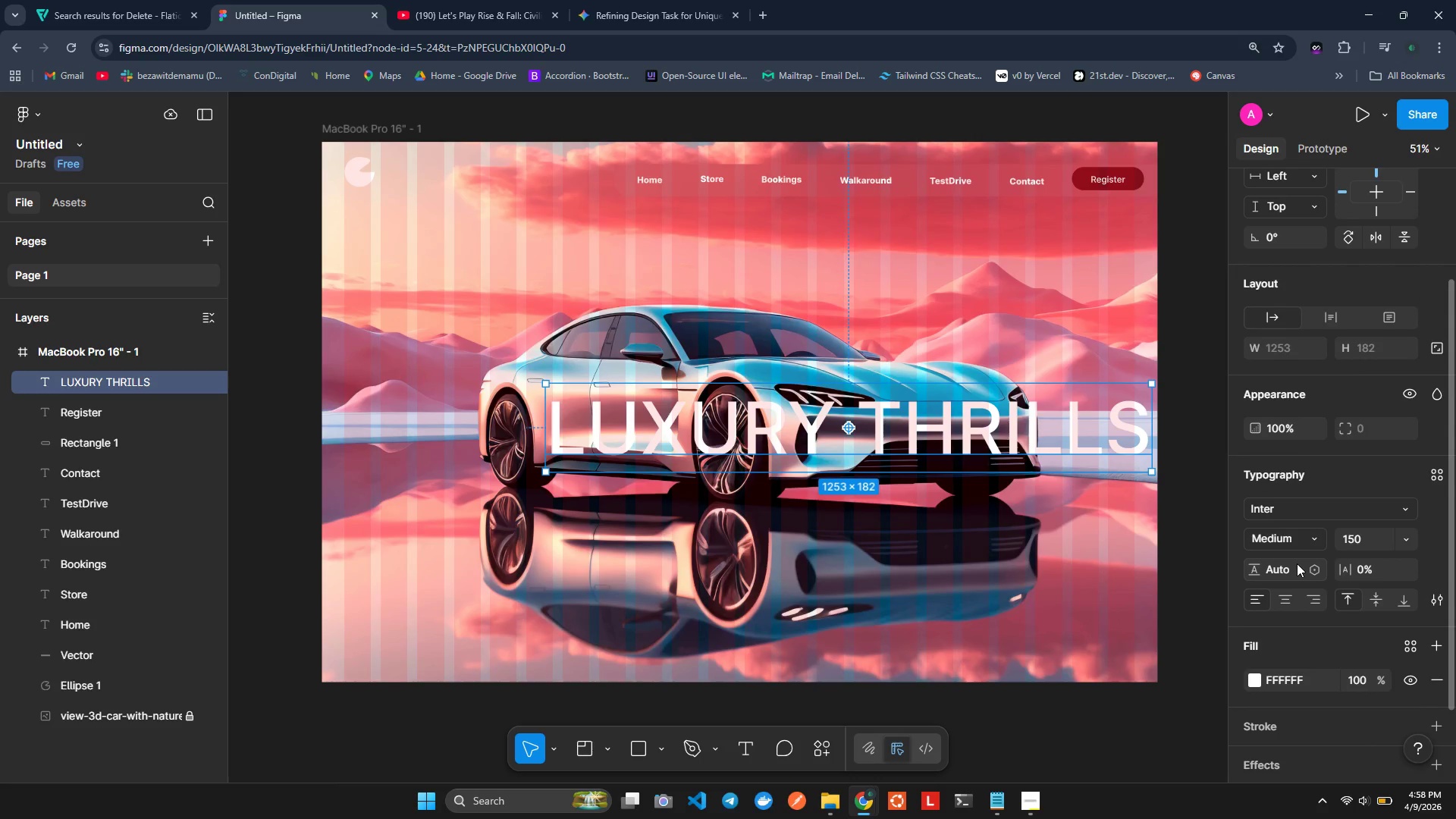 
left_click([1294, 541])
 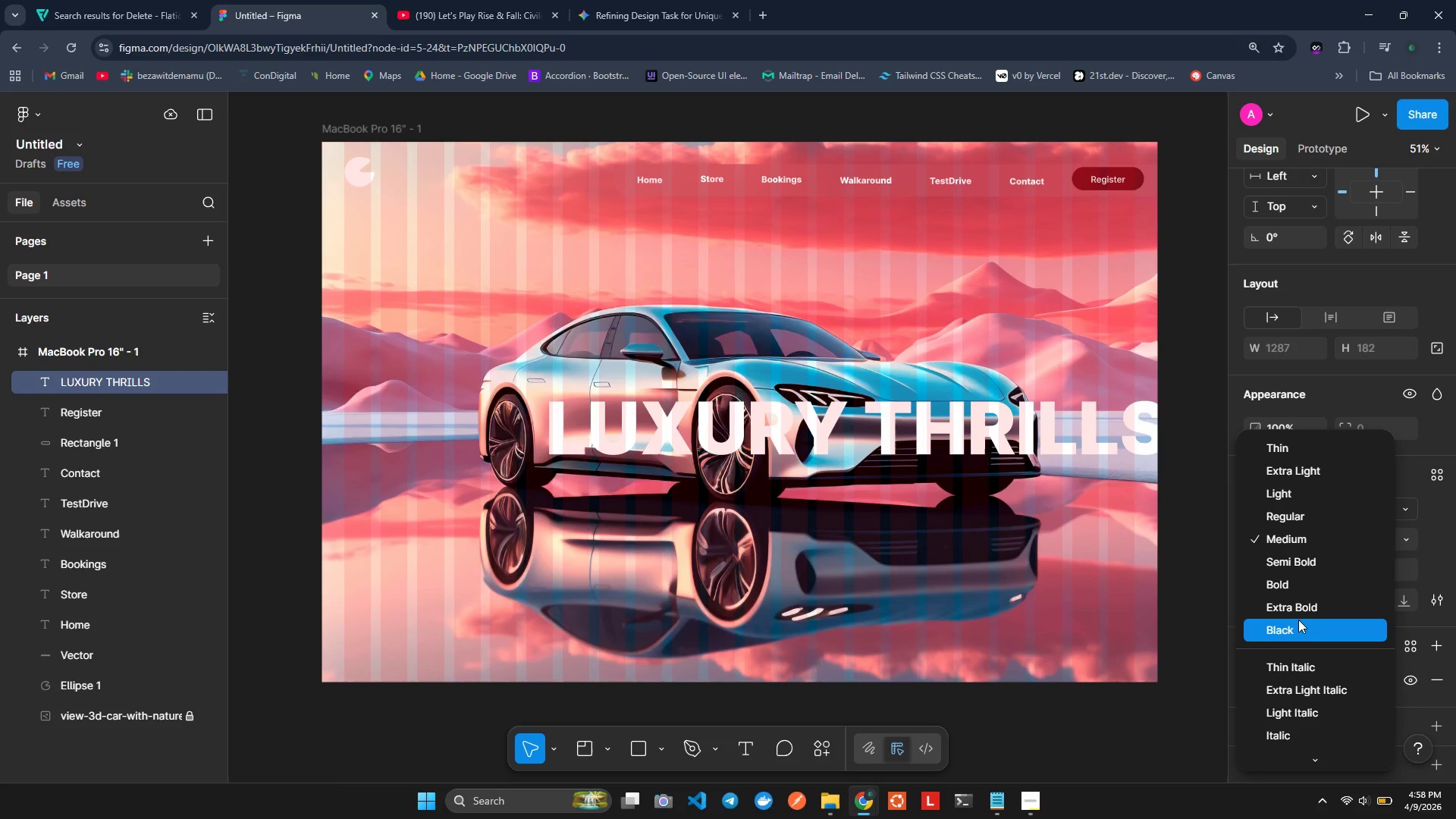 
left_click([1298, 620])
 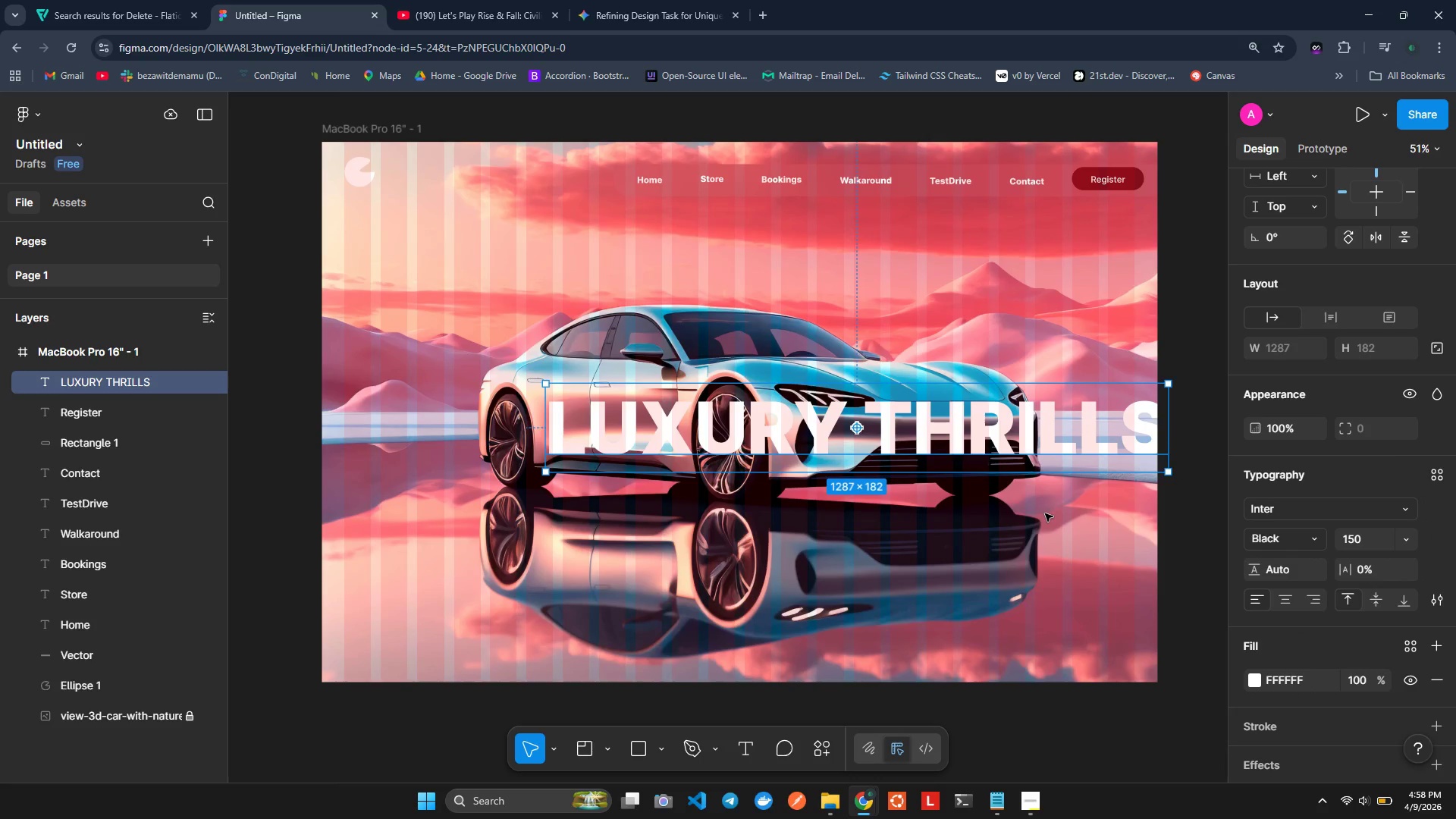 
wait(6.08)
 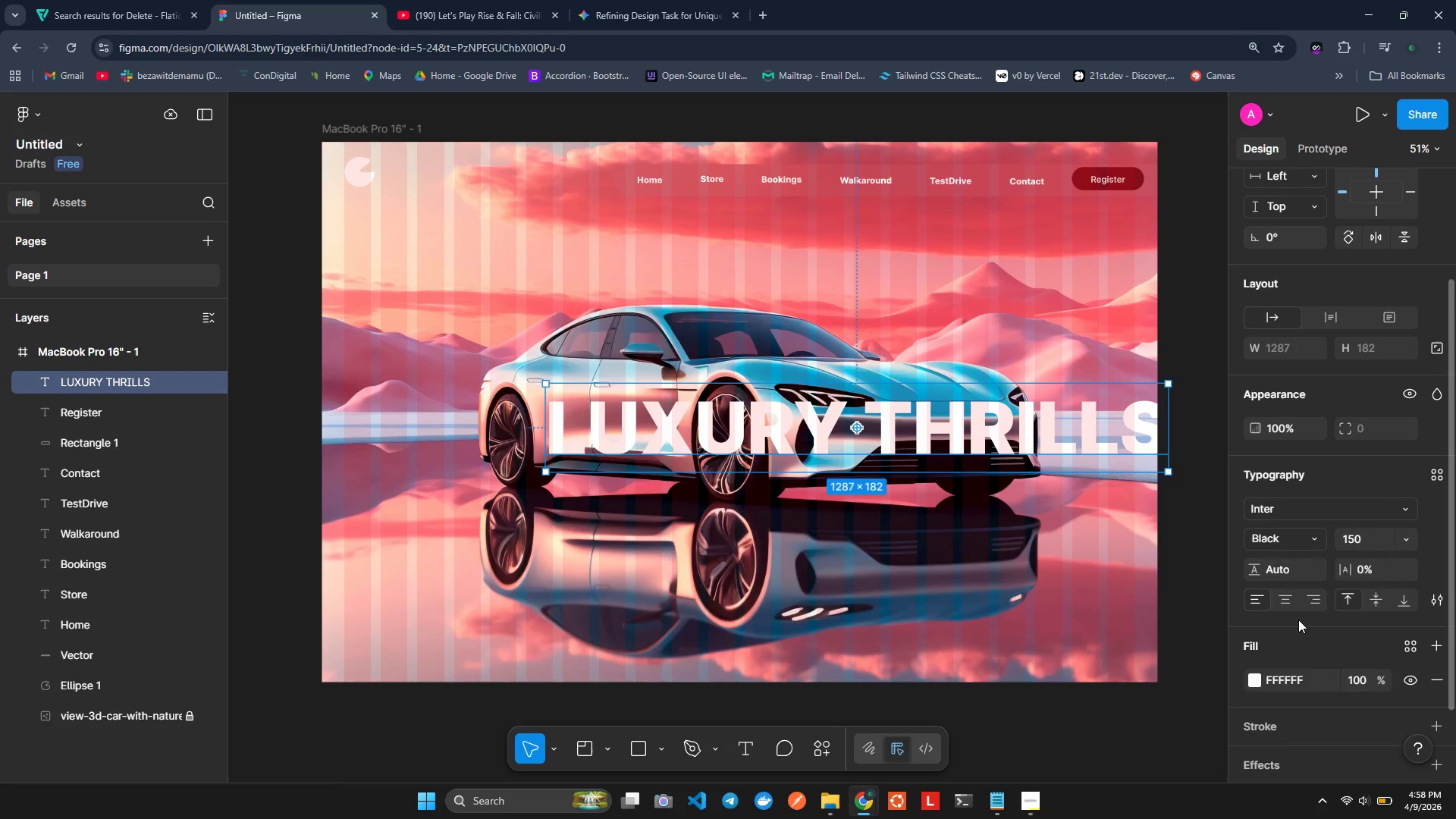 
left_click_drag(start_coordinate=[916, 447], to_coordinate=[833, 375])
 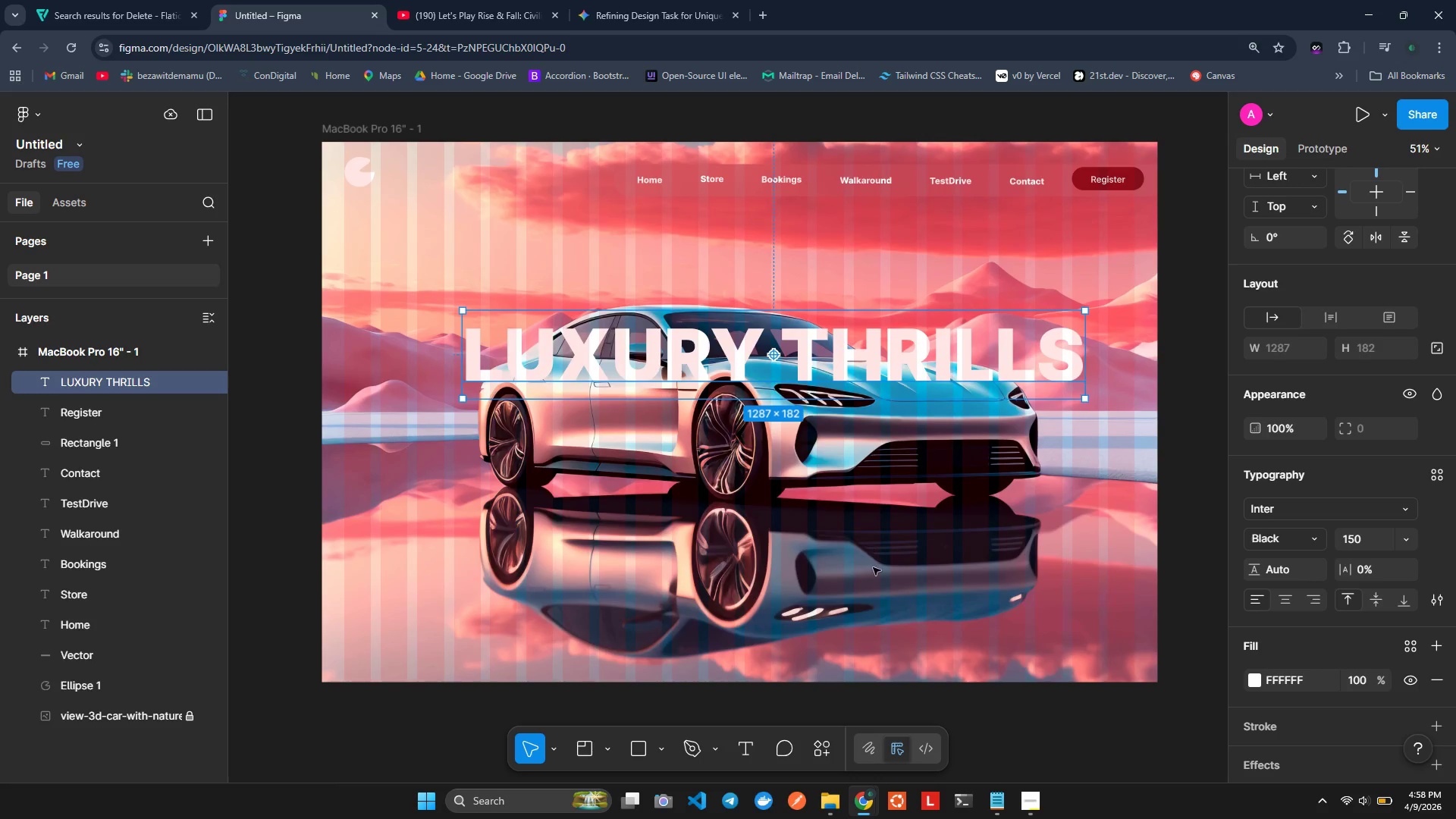 
wait(7.91)
 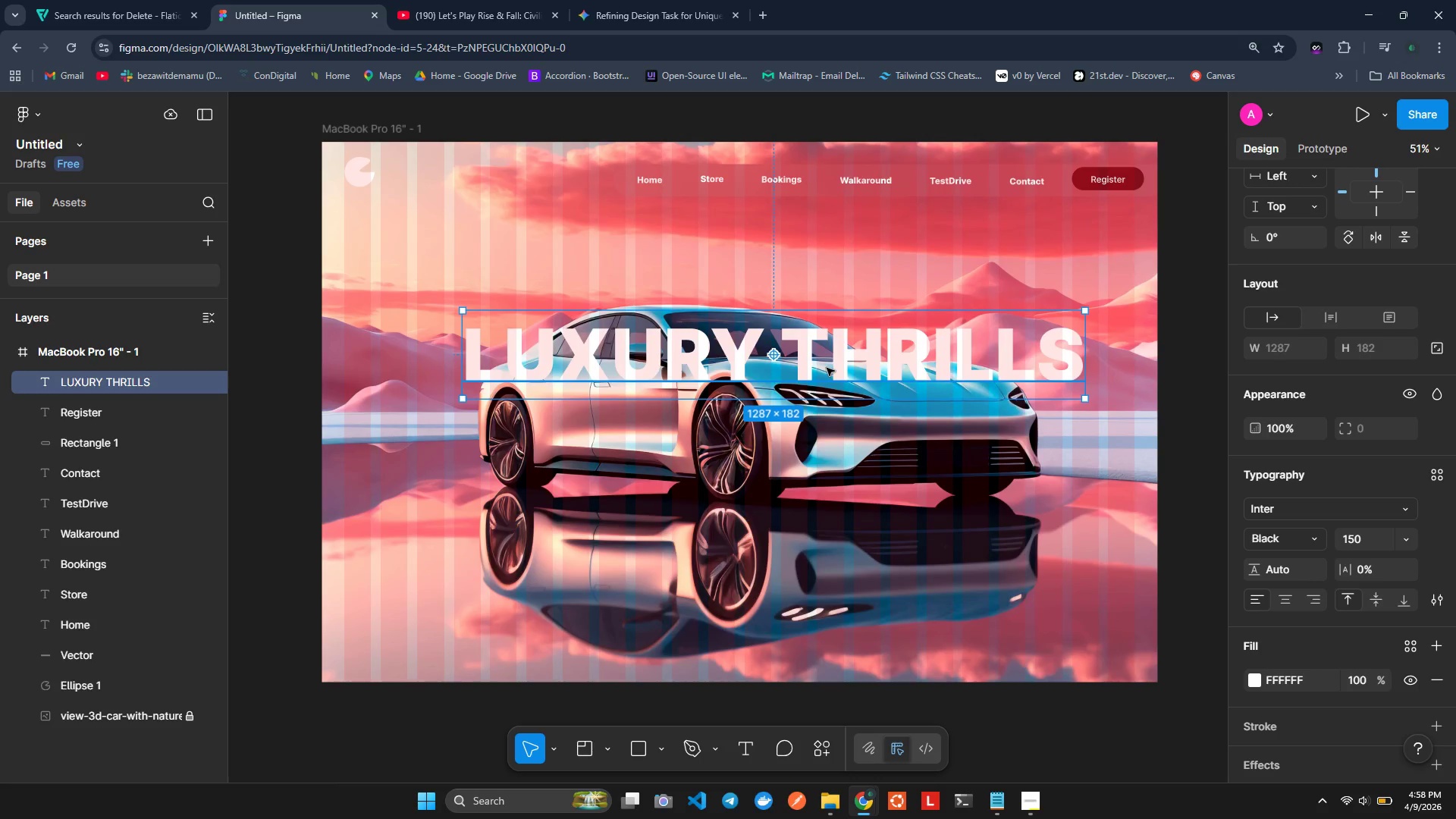 
left_click([817, 606])
 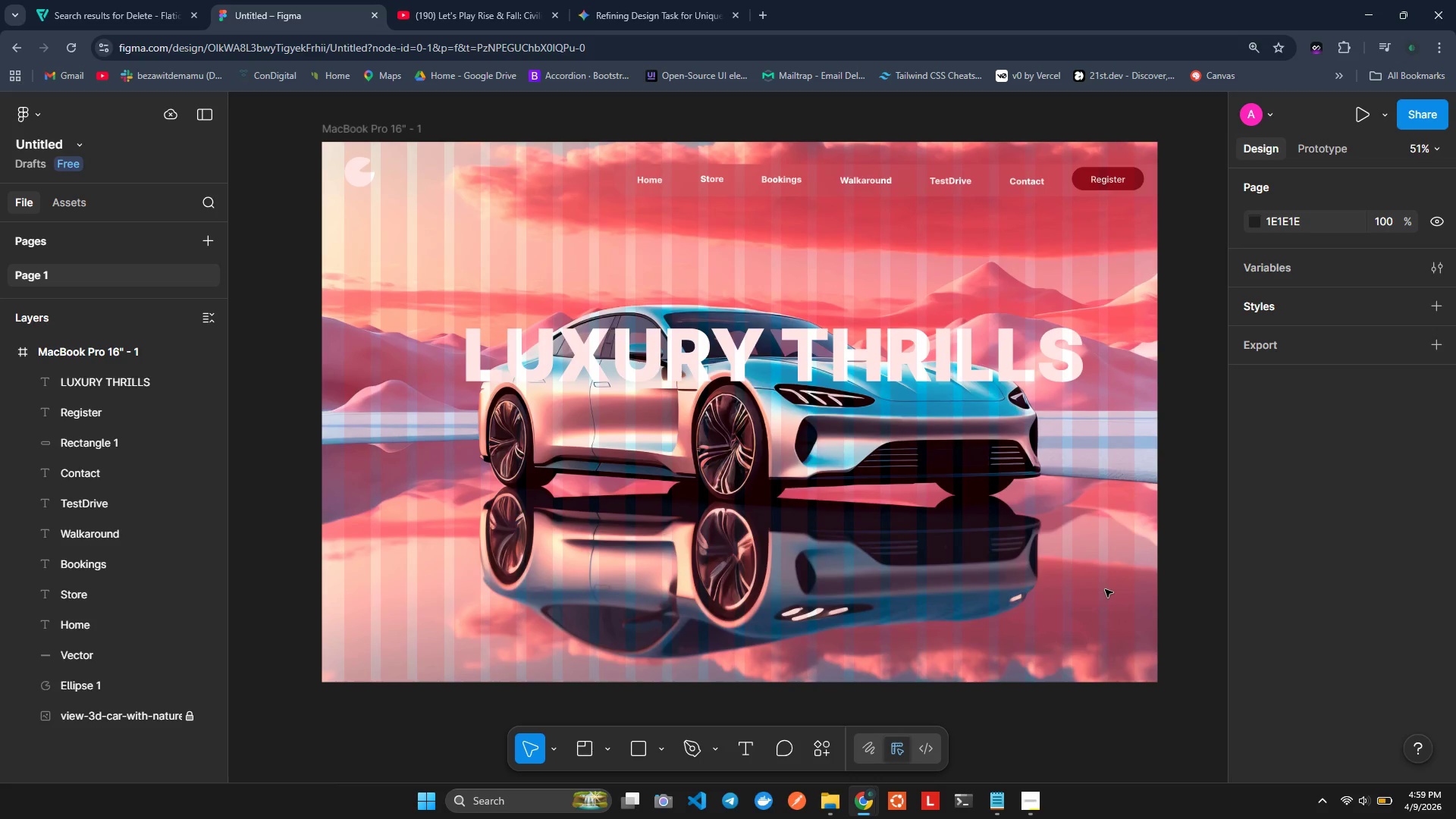 
wait(14.77)
 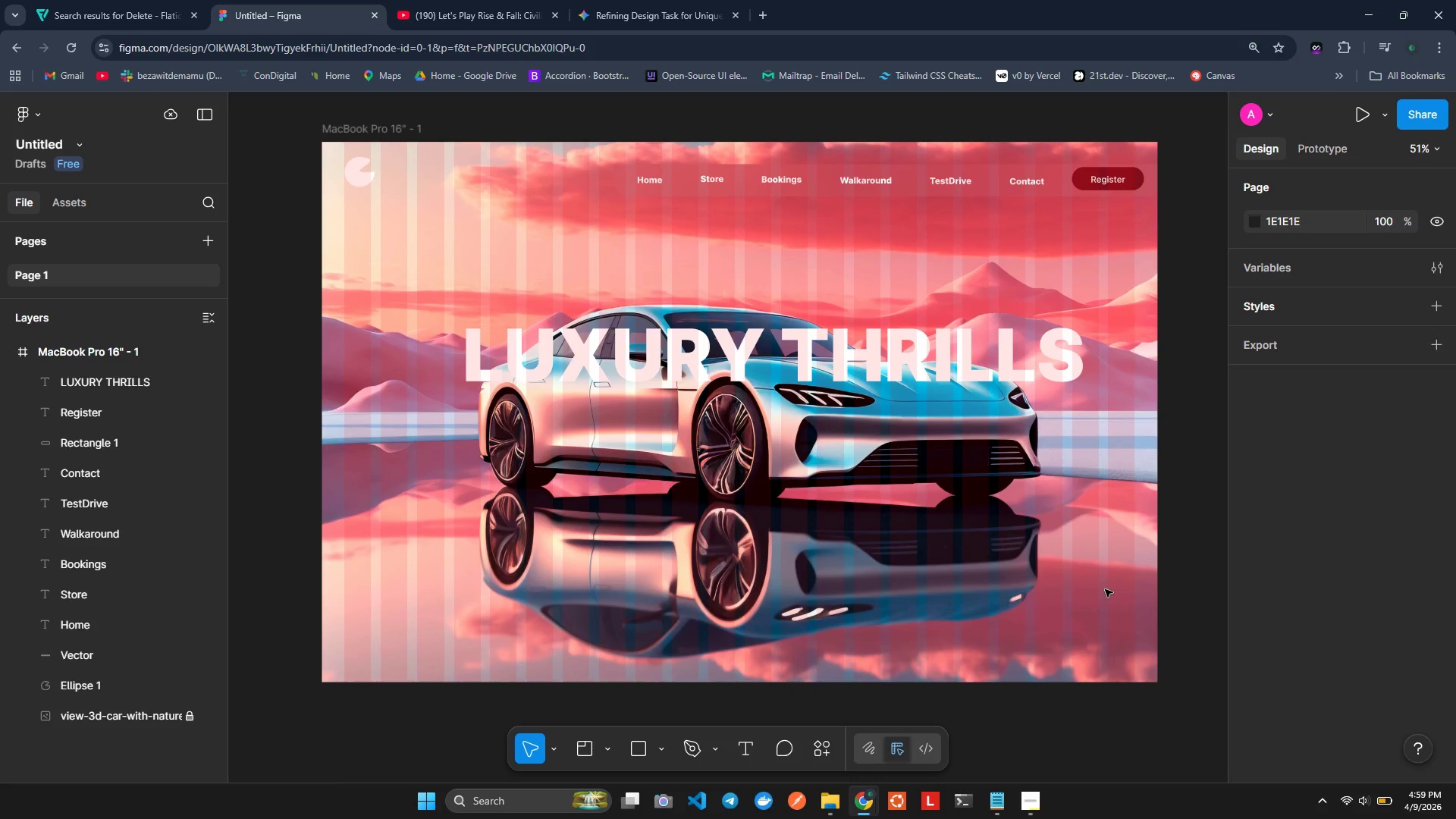 
left_click([821, 801])
 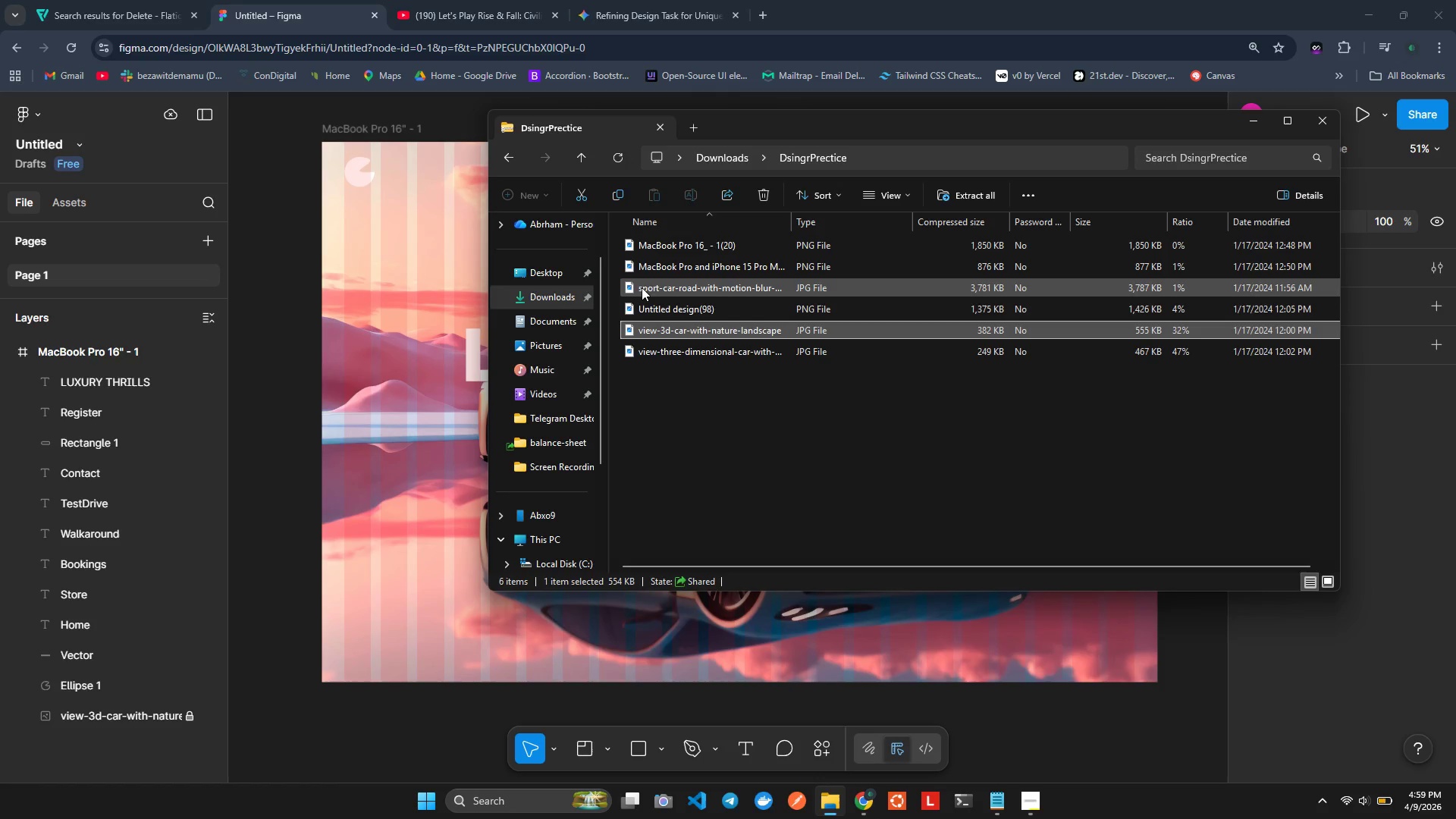 
left_click([651, 297])
 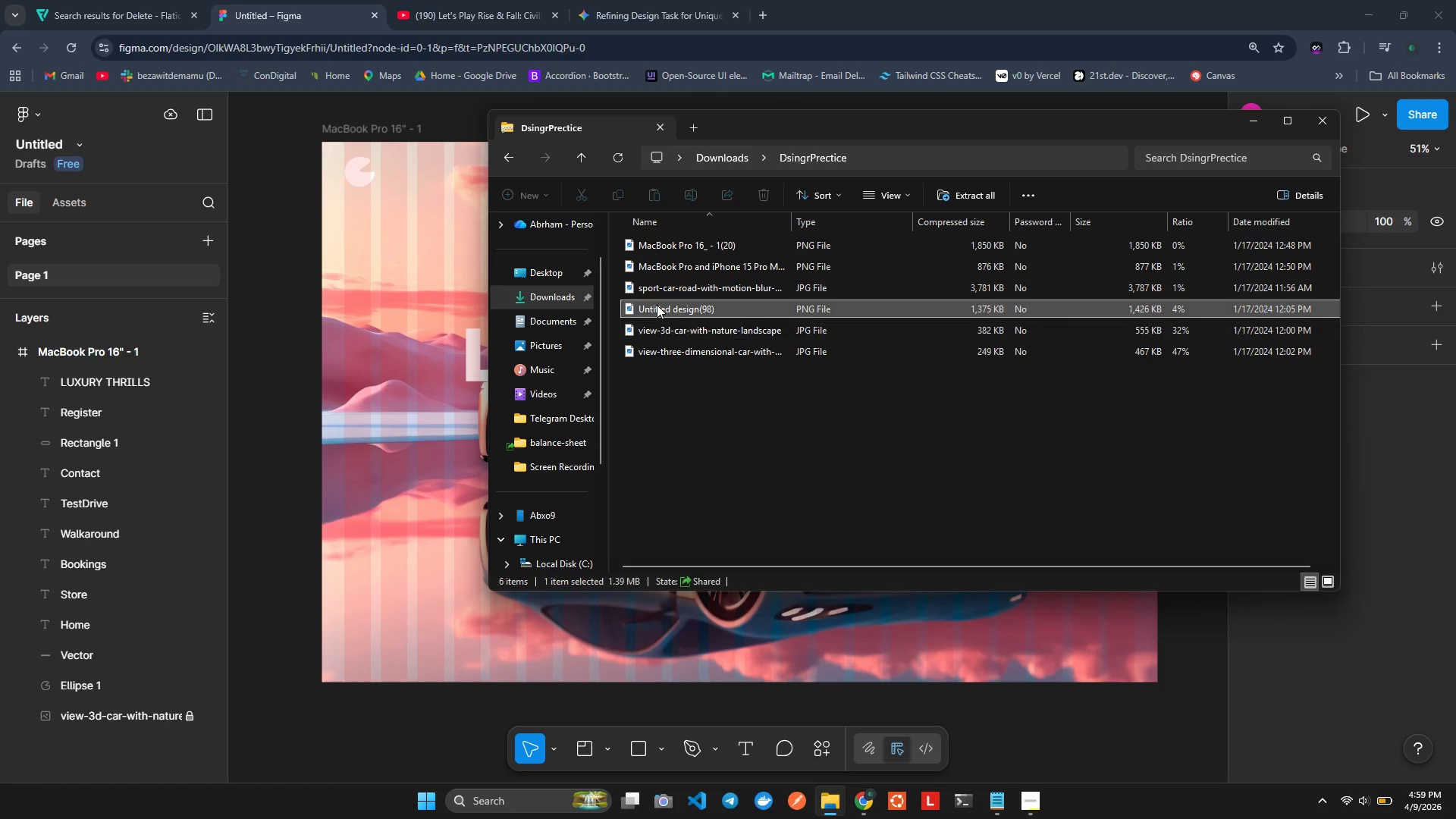 
double_click([657, 305])
 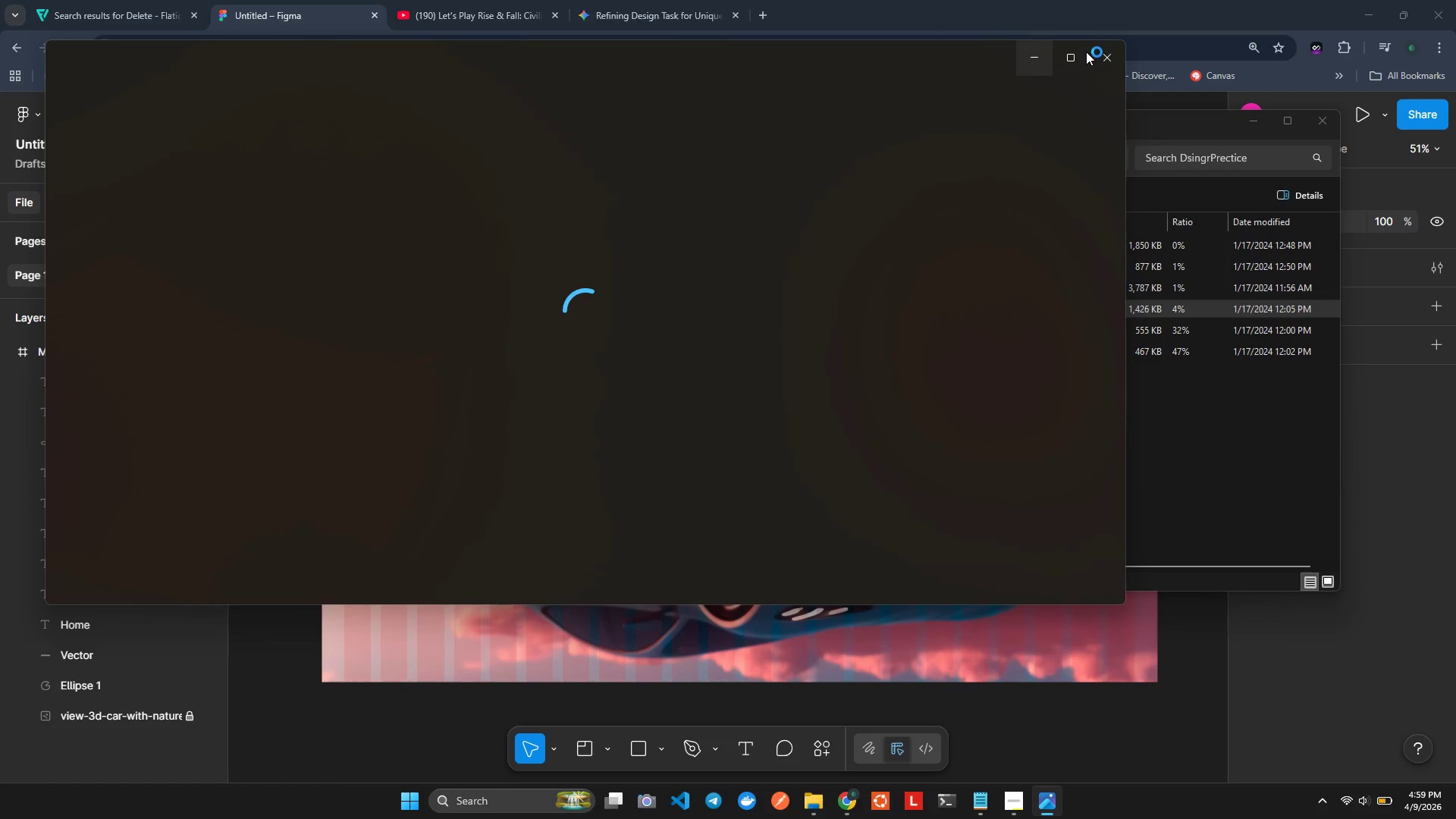 
left_click([1100, 55])
 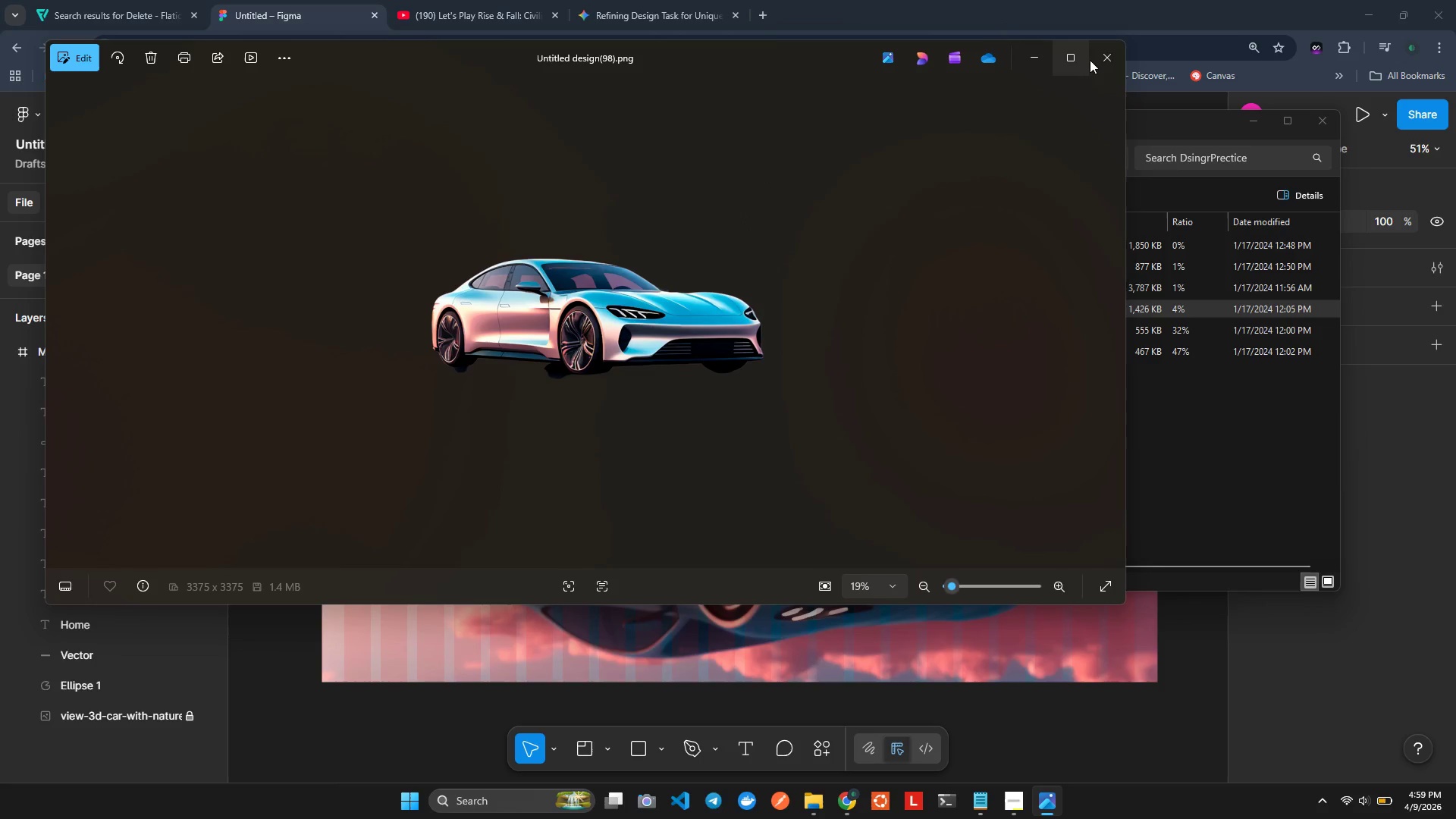 
left_click([1104, 55])
 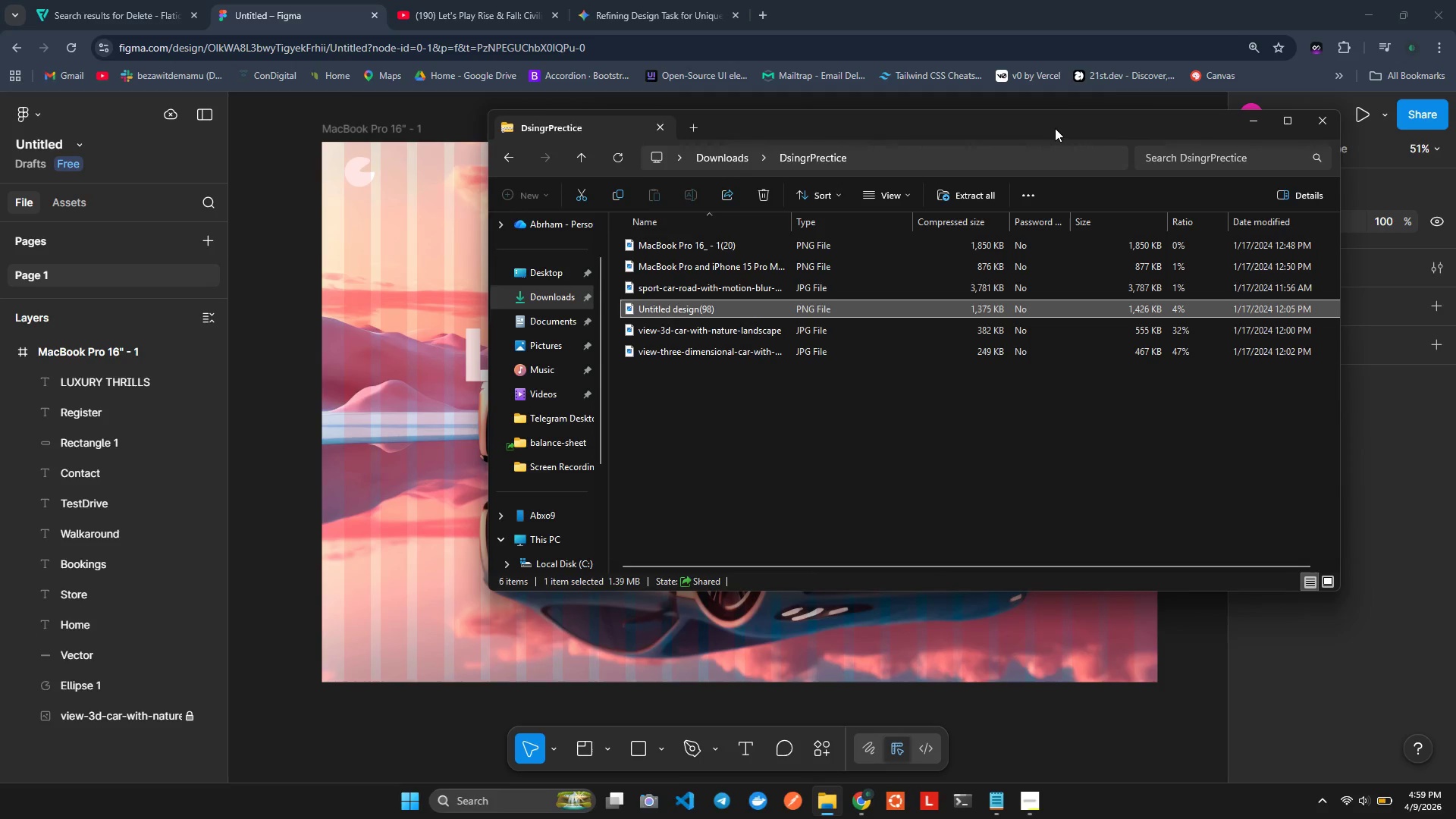 
left_click_drag(start_coordinate=[1054, 128], to_coordinate=[1256, 241])
 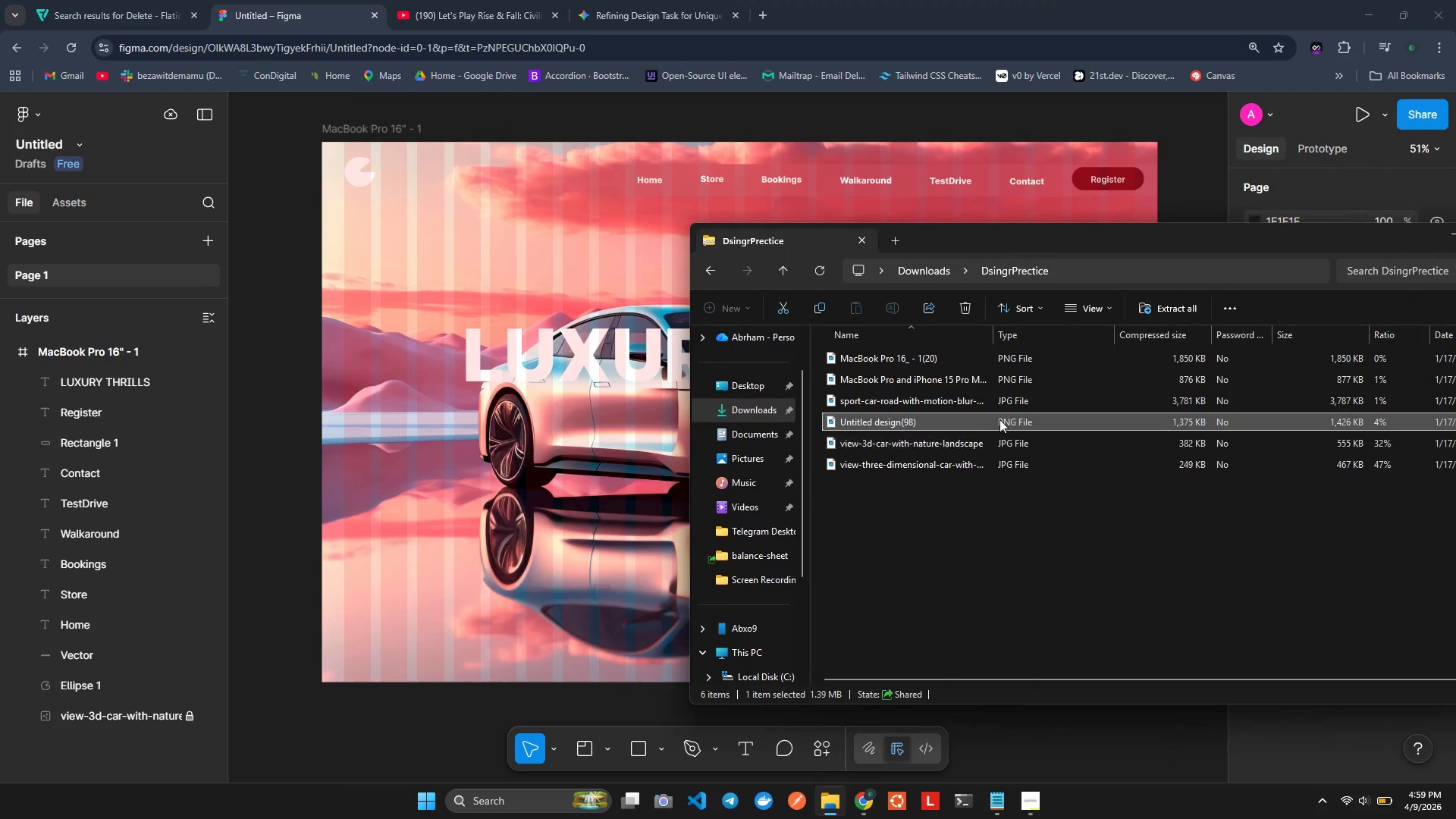 
left_click_drag(start_coordinate=[999, 418], to_coordinate=[507, 410])
 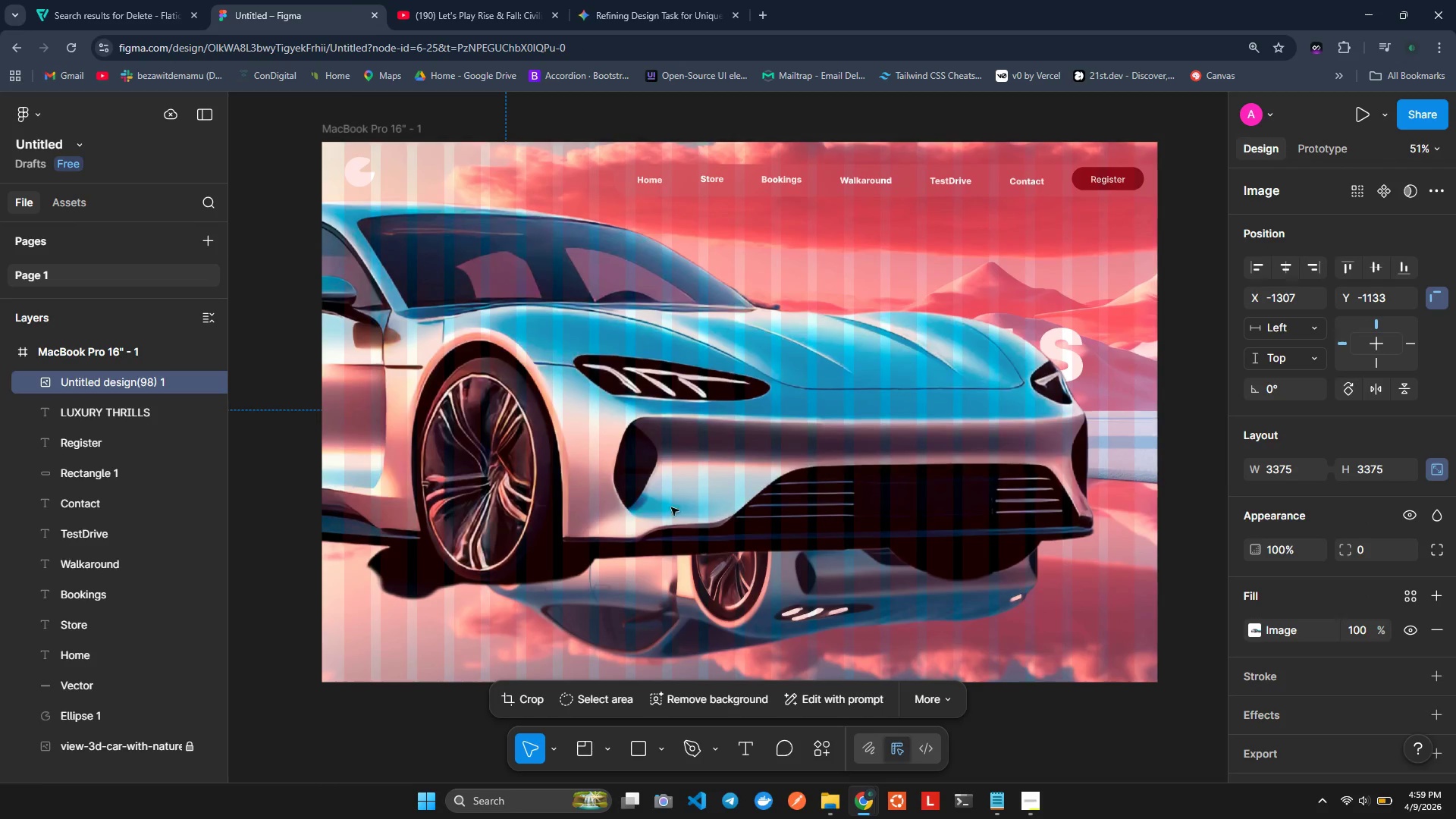 
left_click_drag(start_coordinate=[390, 422], to_coordinate=[814, 475])
 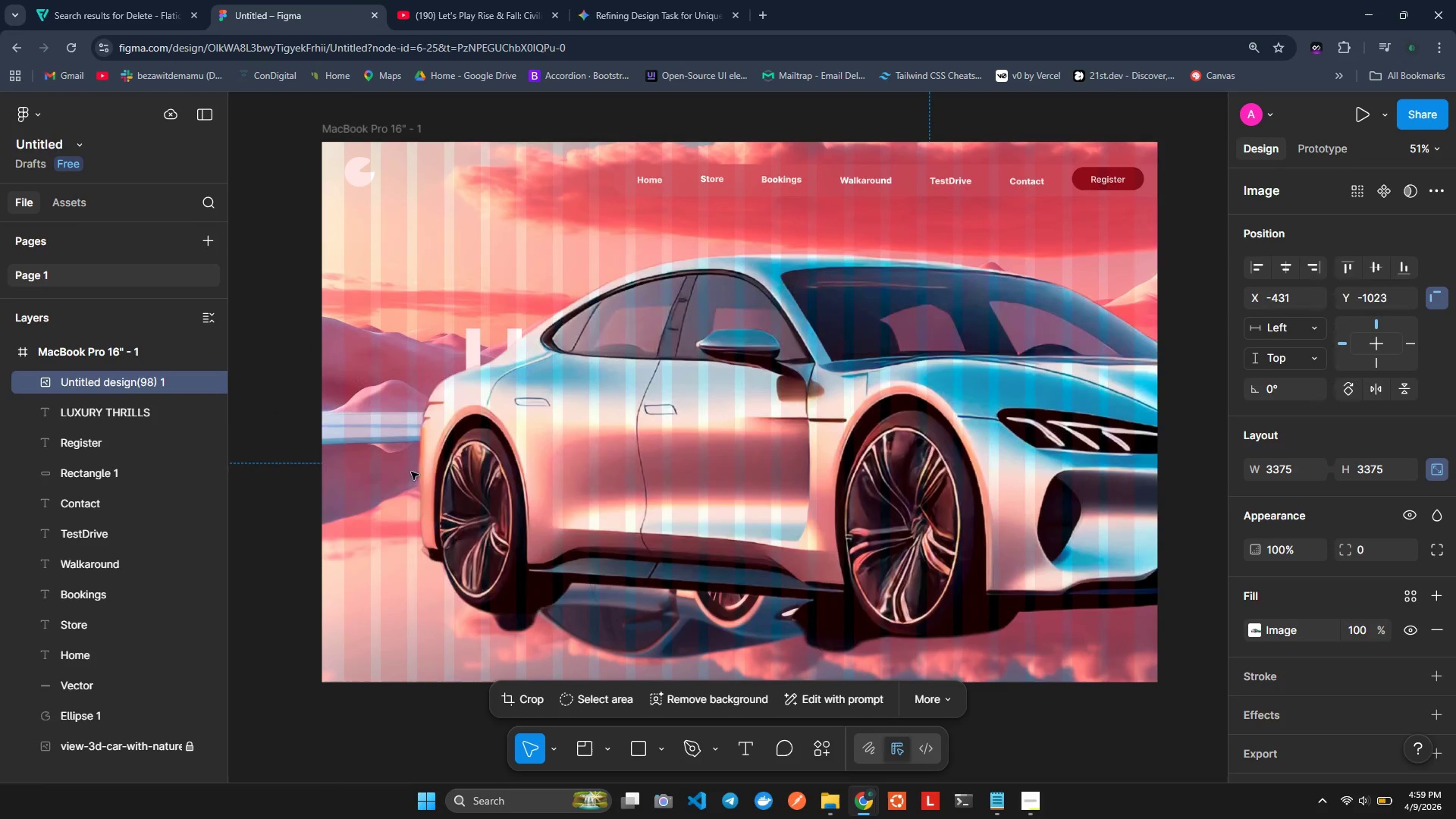 
left_click_drag(start_coordinate=[441, 472], to_coordinate=[828, 450])
 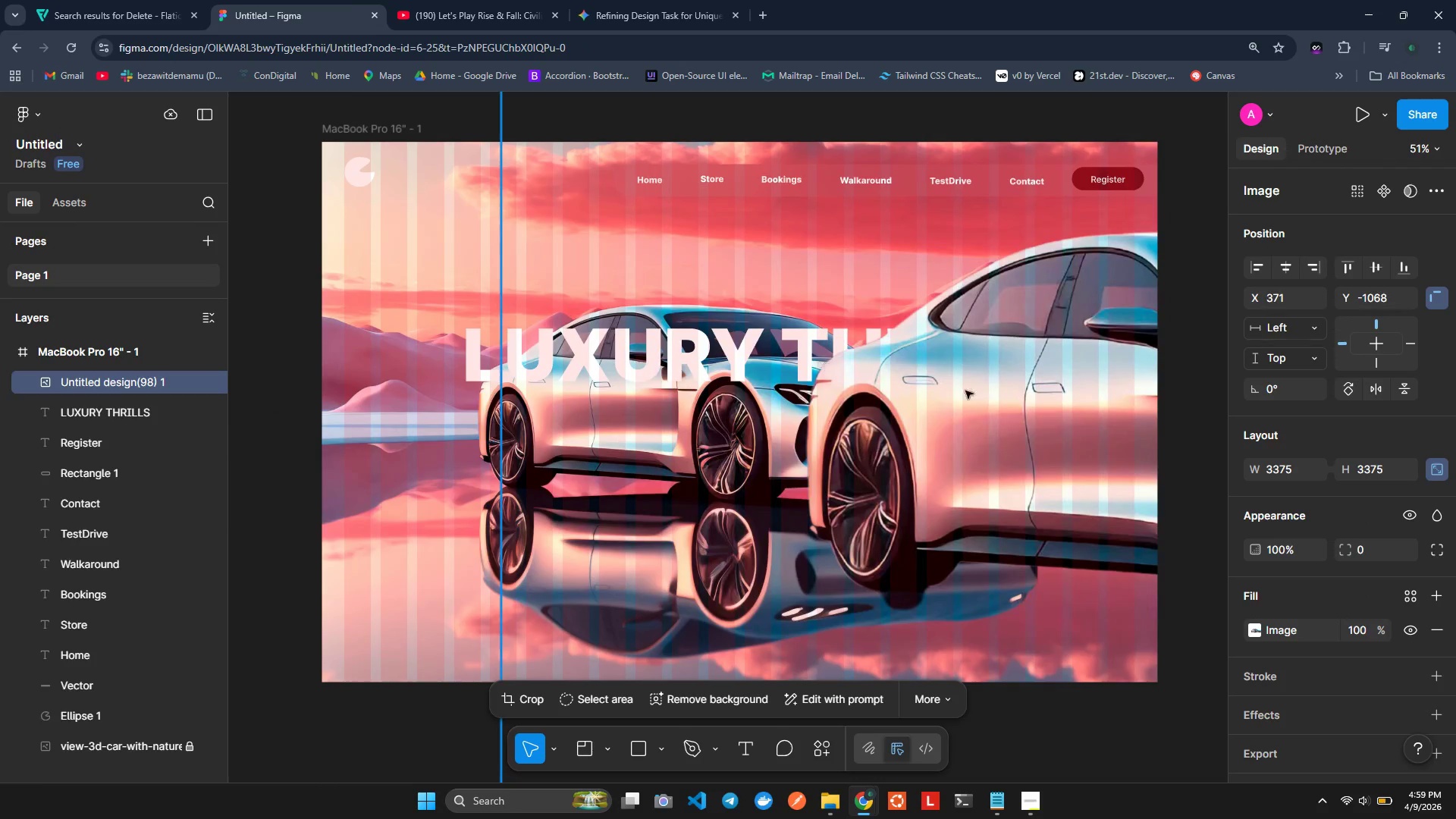 
left_click_drag(start_coordinate=[966, 391], to_coordinate=[647, 570])
 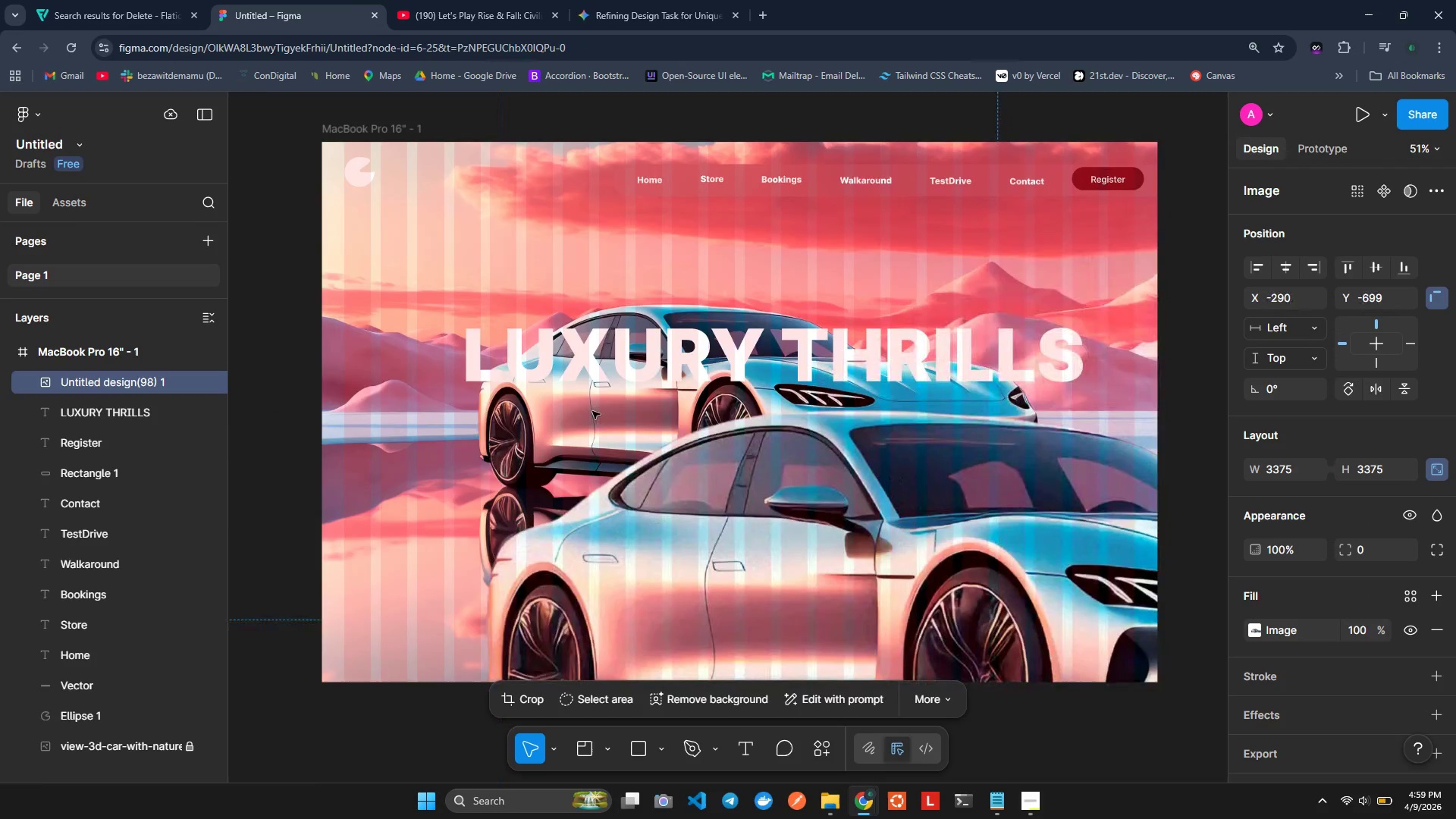 
hold_key(key=ControlLeft, duration=0.53)
scroll: coordinate [592, 411], scroll_direction: down, amount: 3.0
 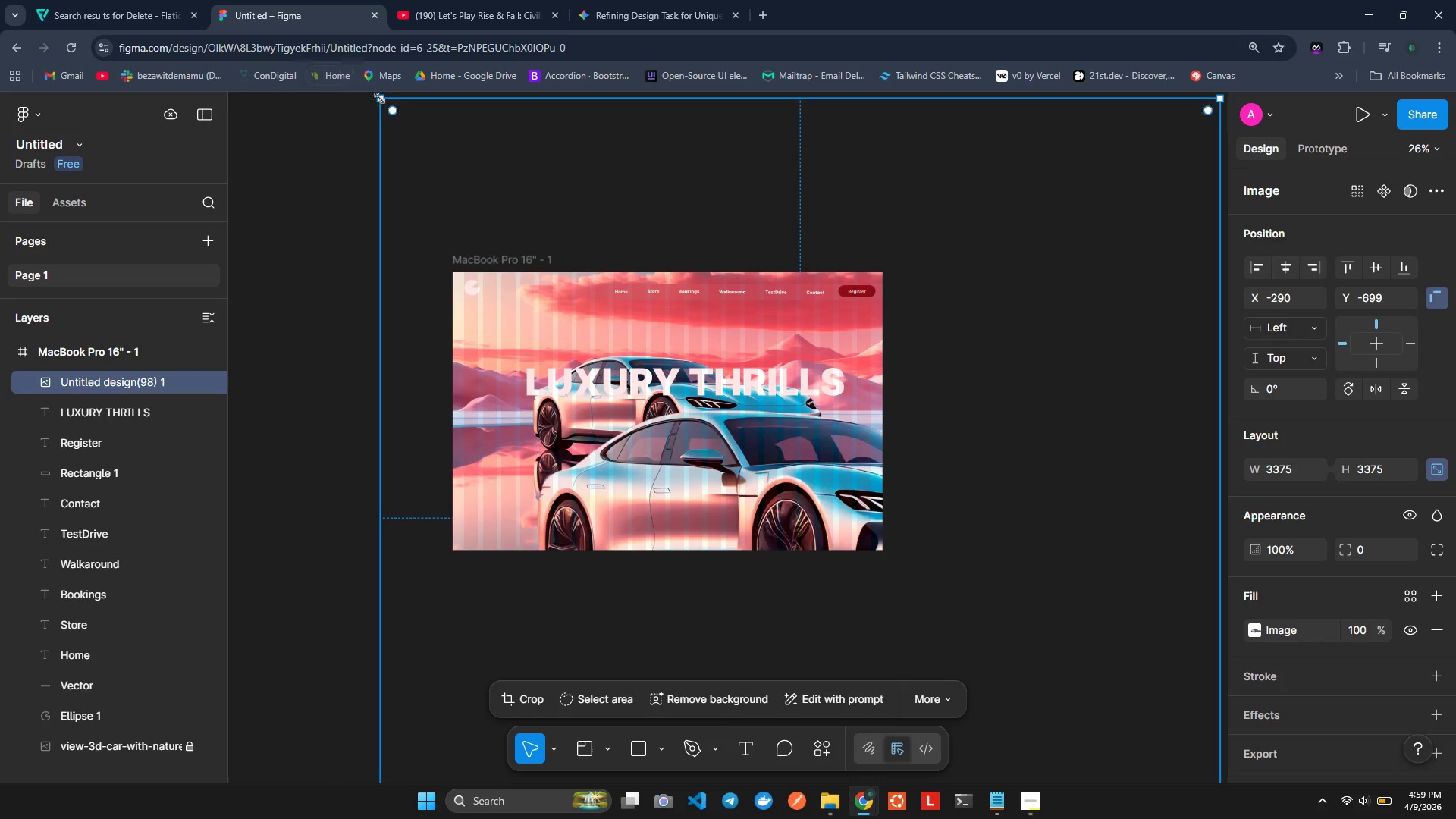 
left_click_drag(start_coordinate=[380, 98], to_coordinate=[551, 196])
 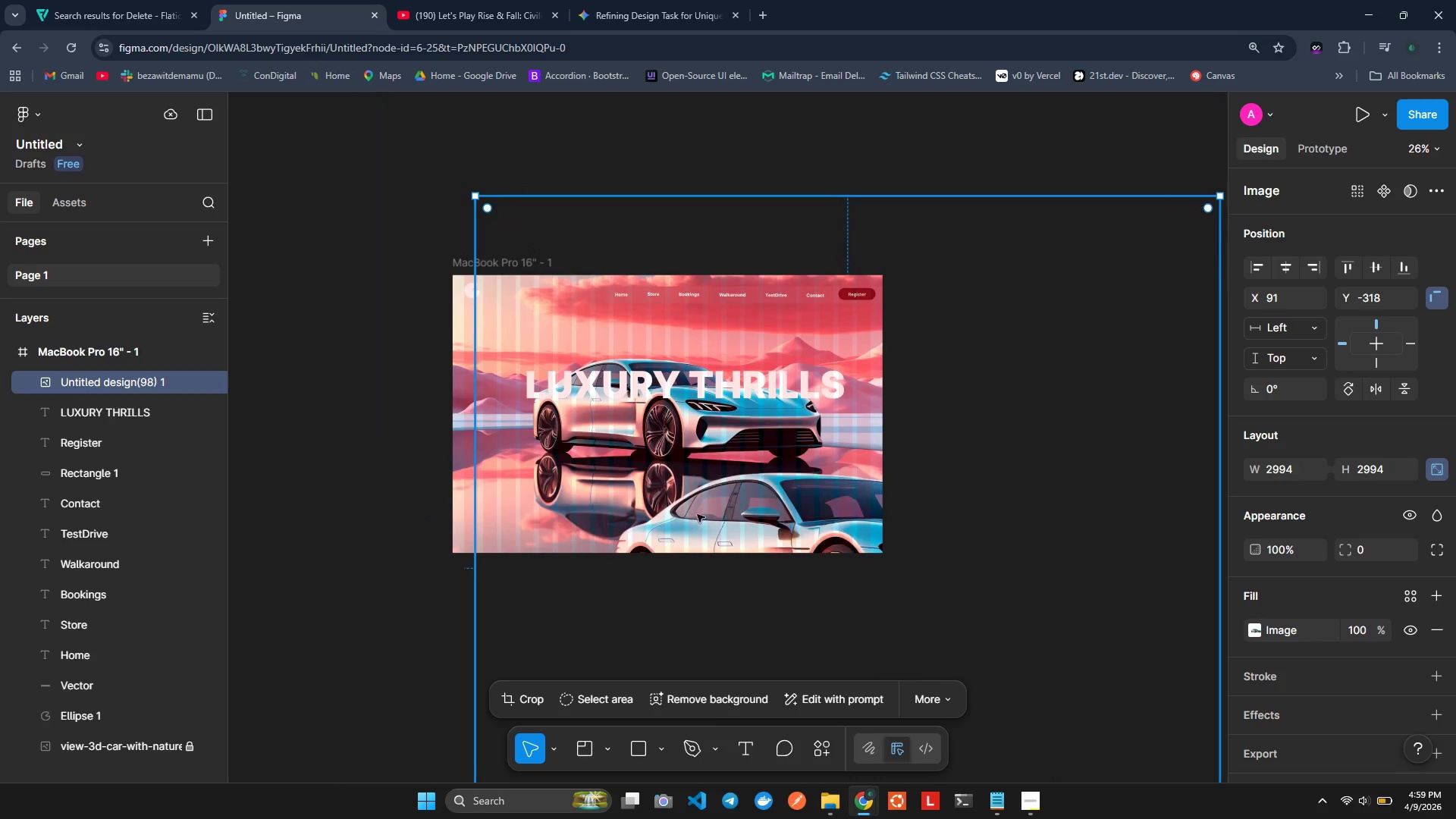 
left_click_drag(start_coordinate=[736, 514], to_coordinate=[484, 386])
 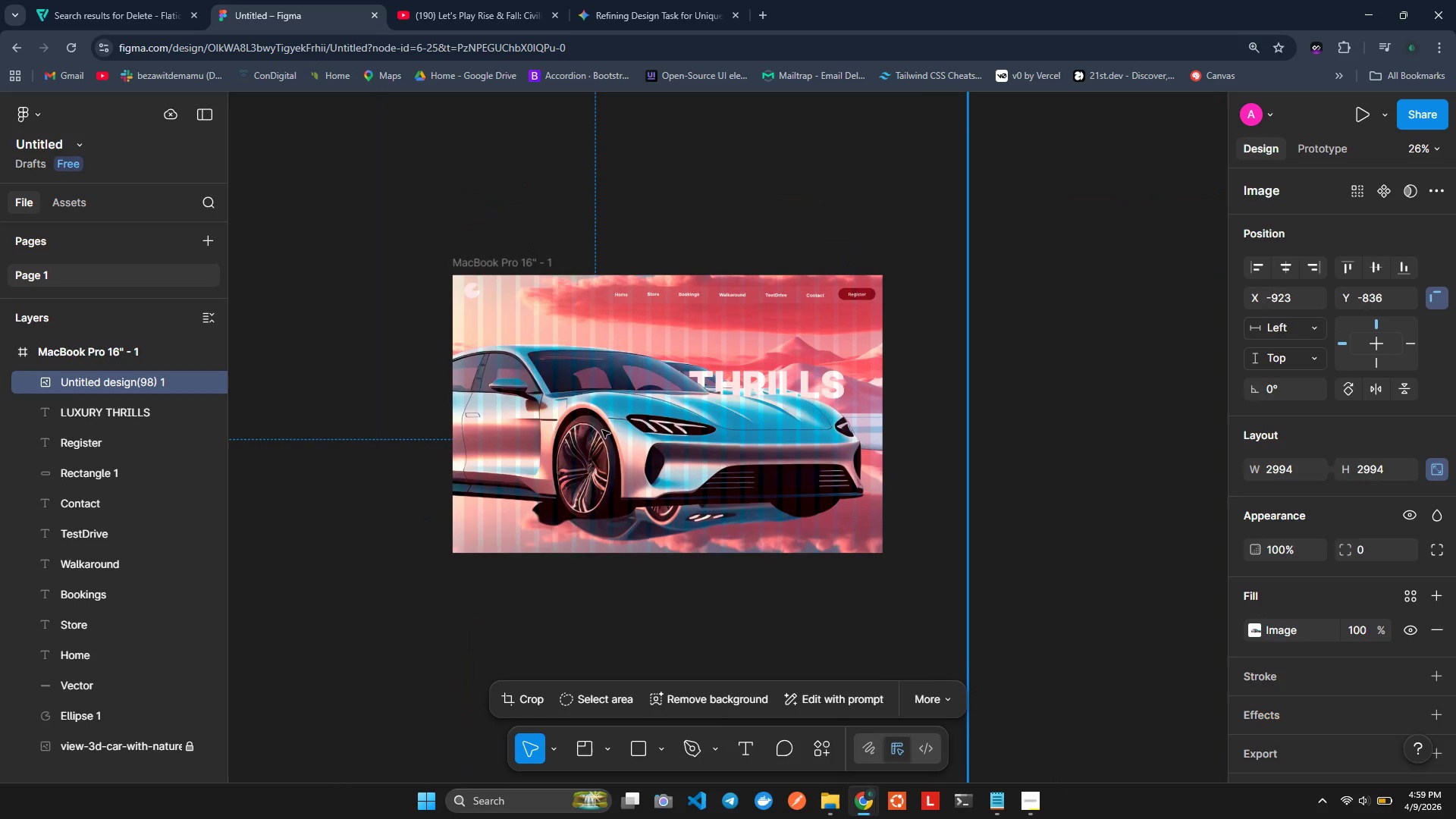 
scroll: coordinate [681, 376], scroll_direction: down, amount: 2.0
 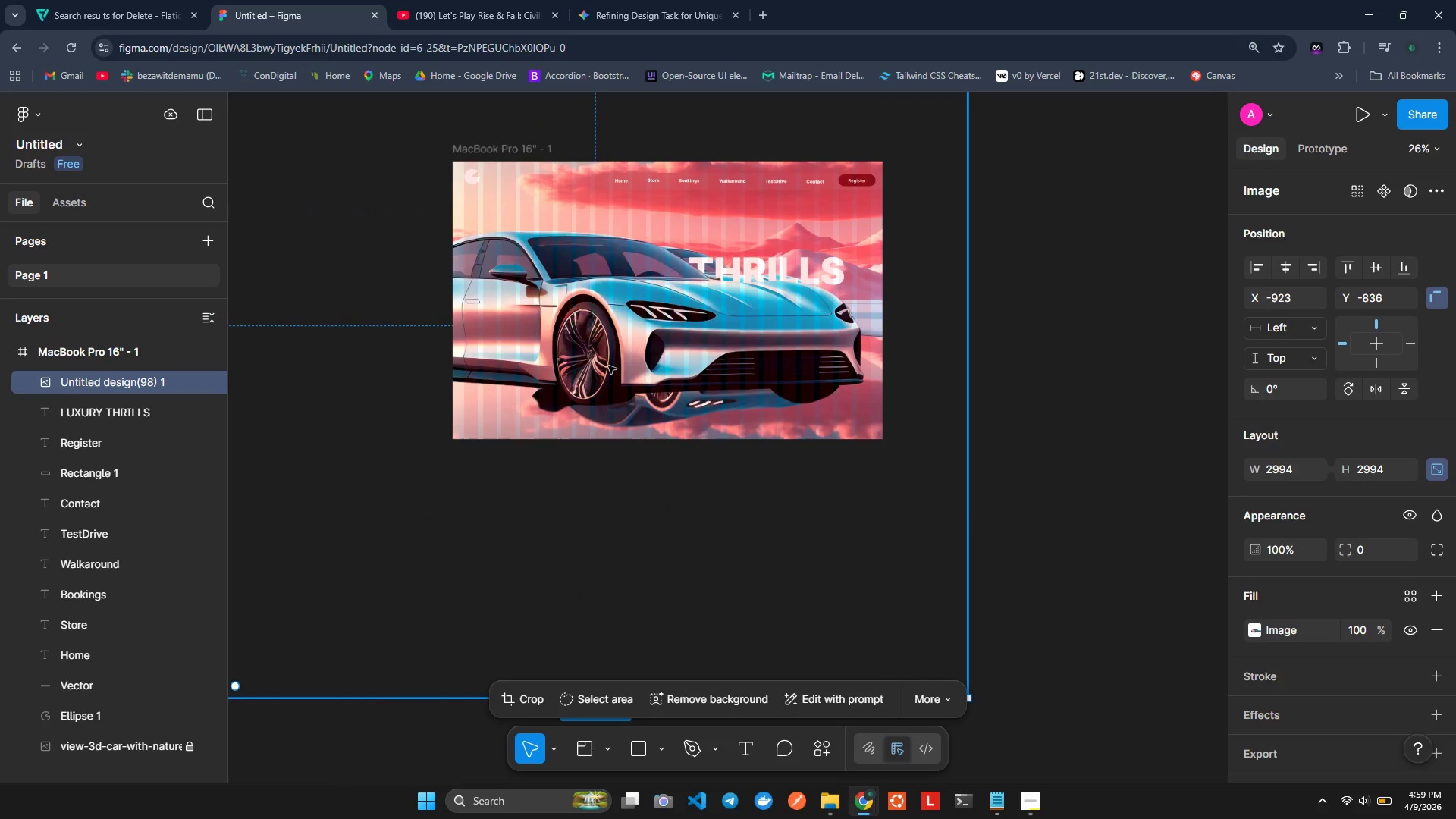 
left_click_drag(start_coordinate=[610, 362], to_coordinate=[649, 312])
 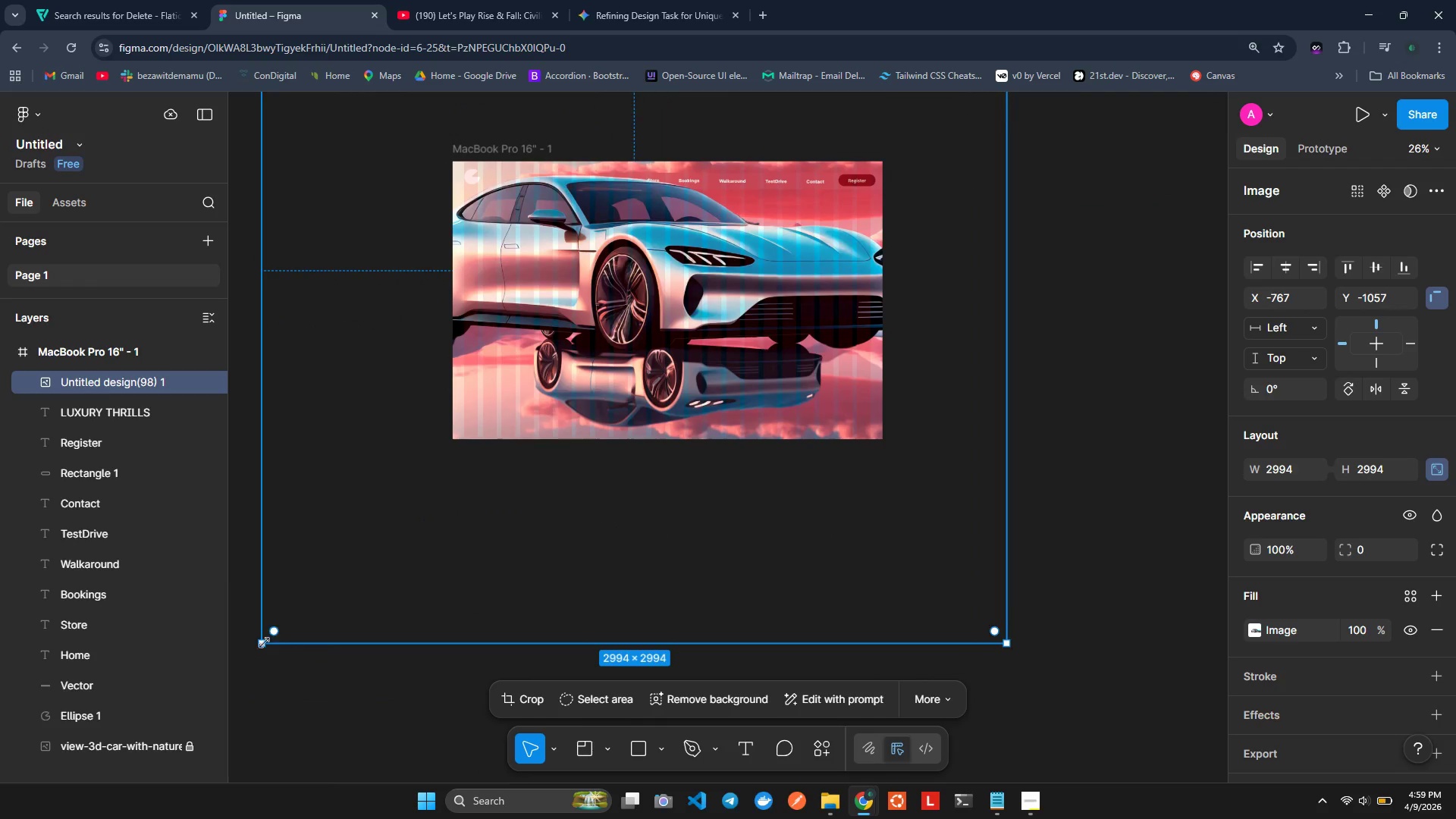 
left_click_drag(start_coordinate=[264, 642], to_coordinate=[442, 464])
 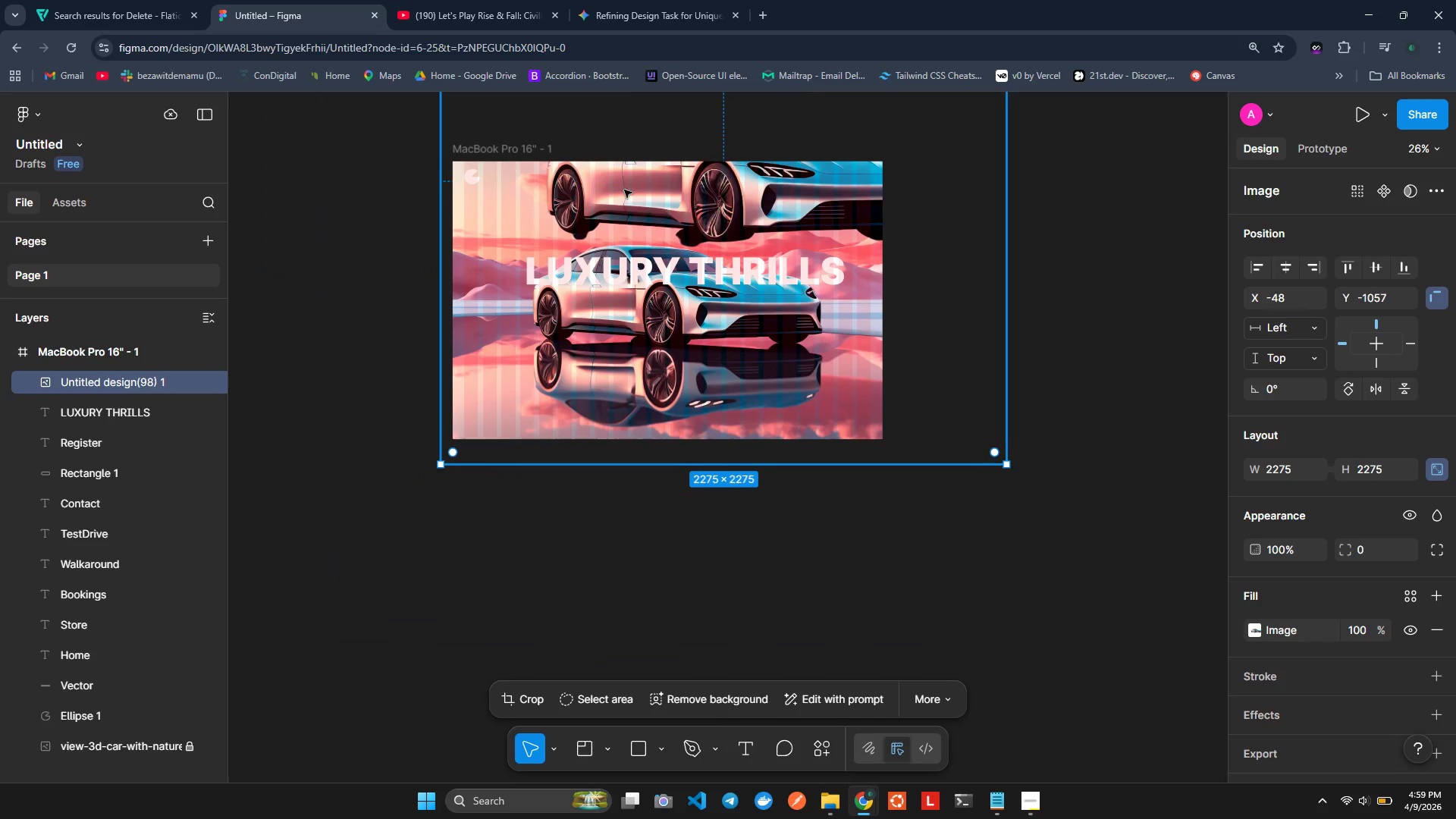 
left_click_drag(start_coordinate=[626, 190], to_coordinate=[585, 325])
 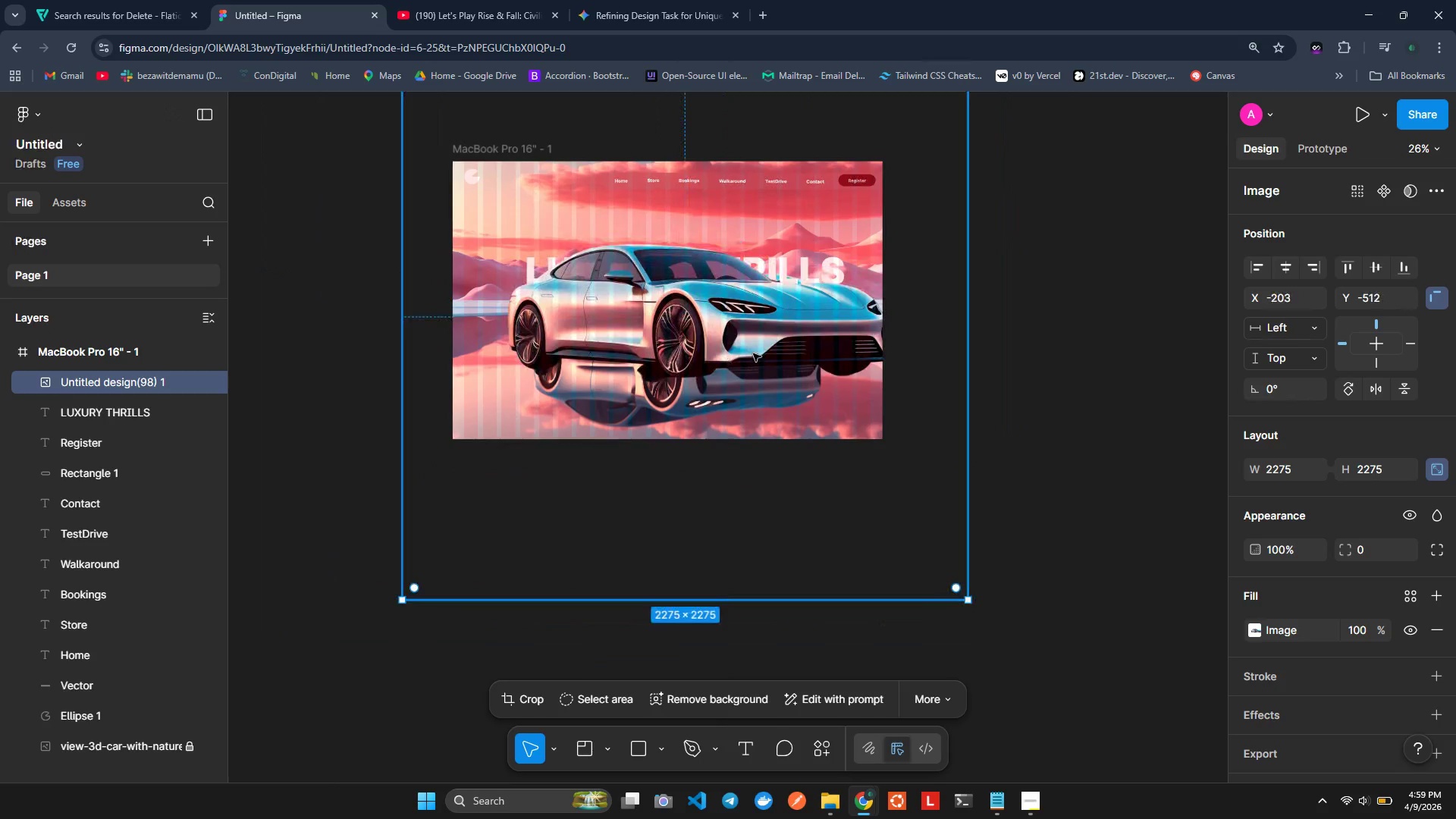 
left_click_drag(start_coordinate=[753, 353], to_coordinate=[708, 388])
 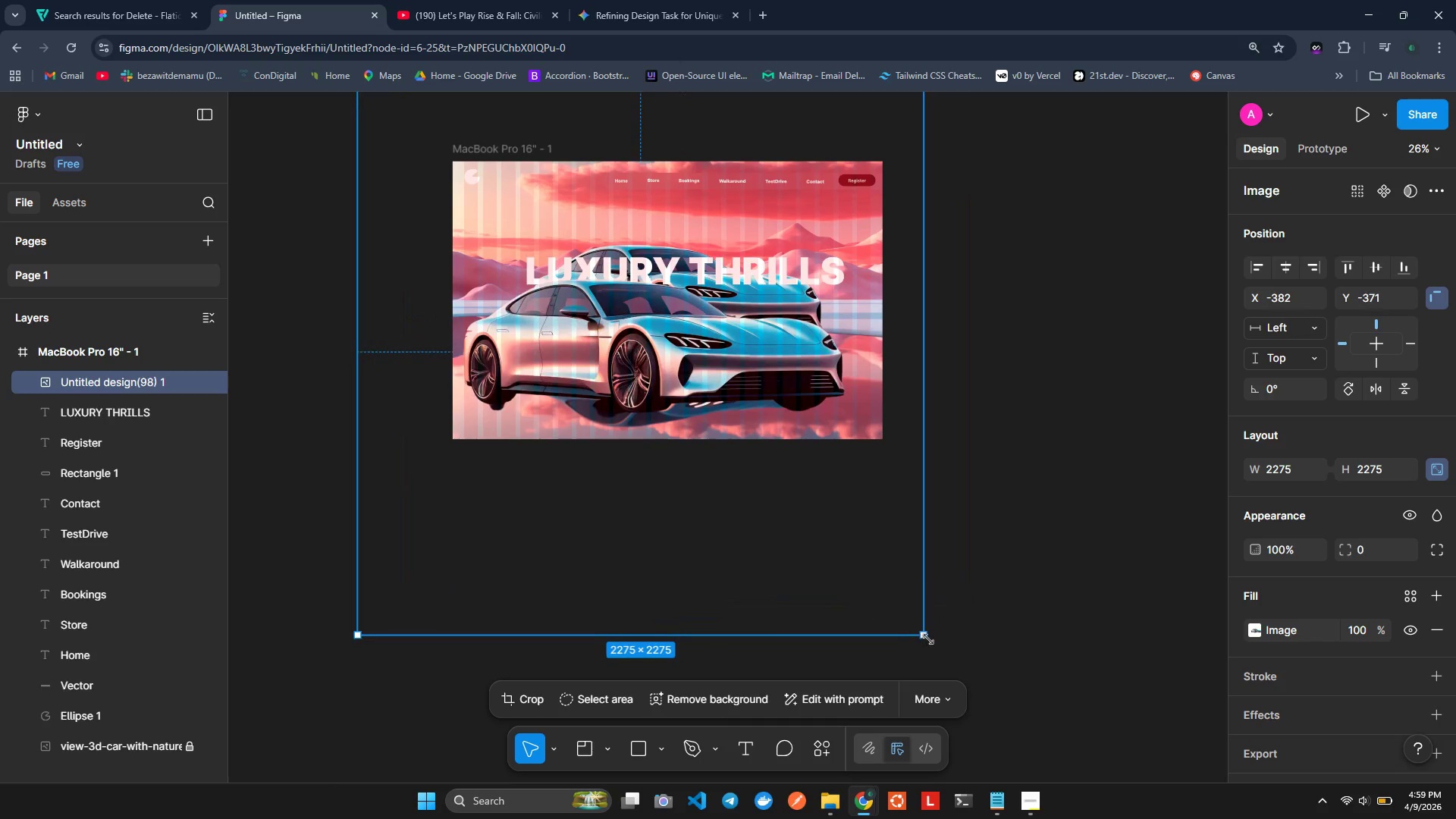 
left_click_drag(start_coordinate=[928, 639], to_coordinate=[884, 592])
 